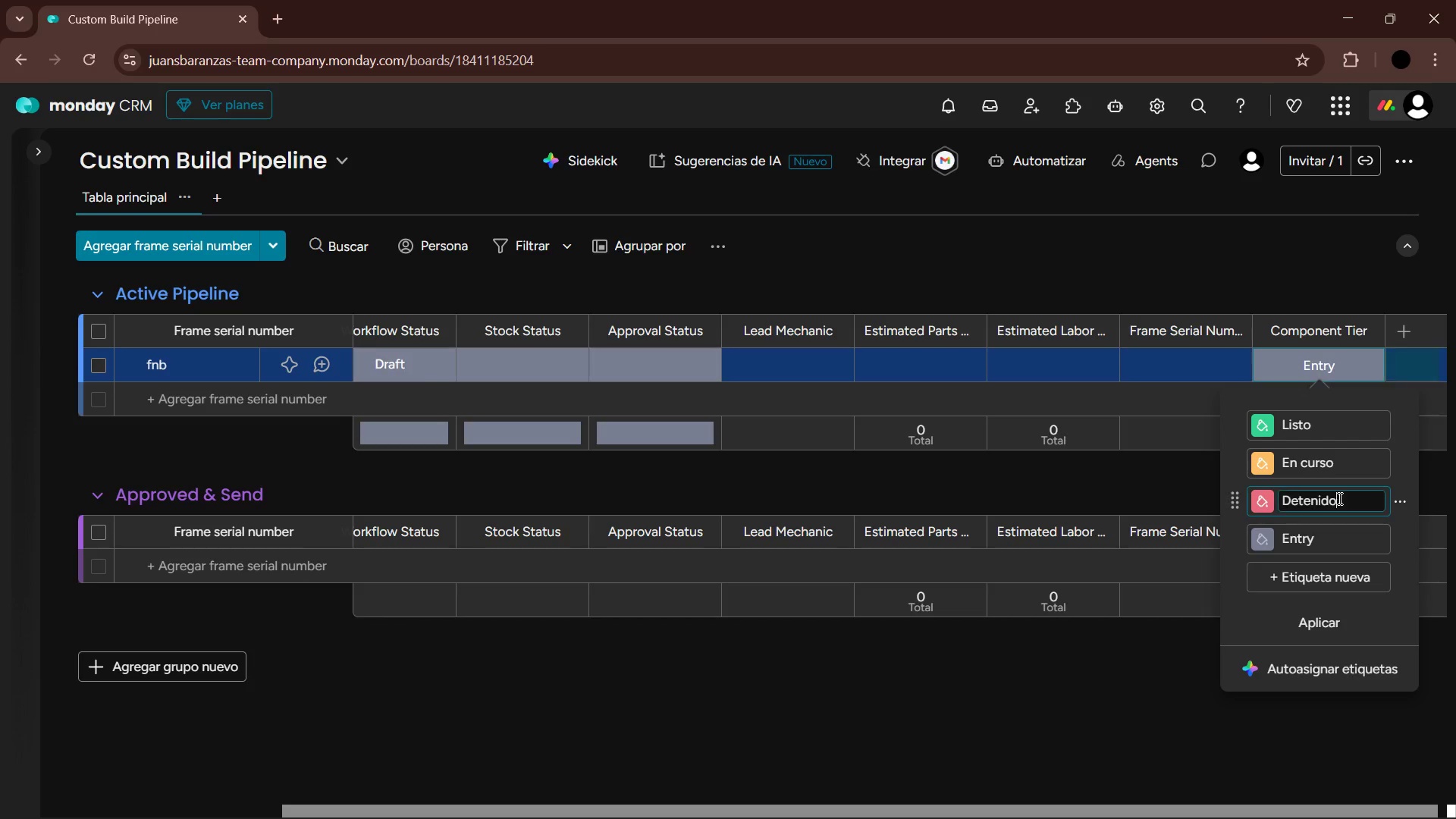 
left_click_drag(start_coordinate=[1345, 498], to_coordinate=[1267, 501])
 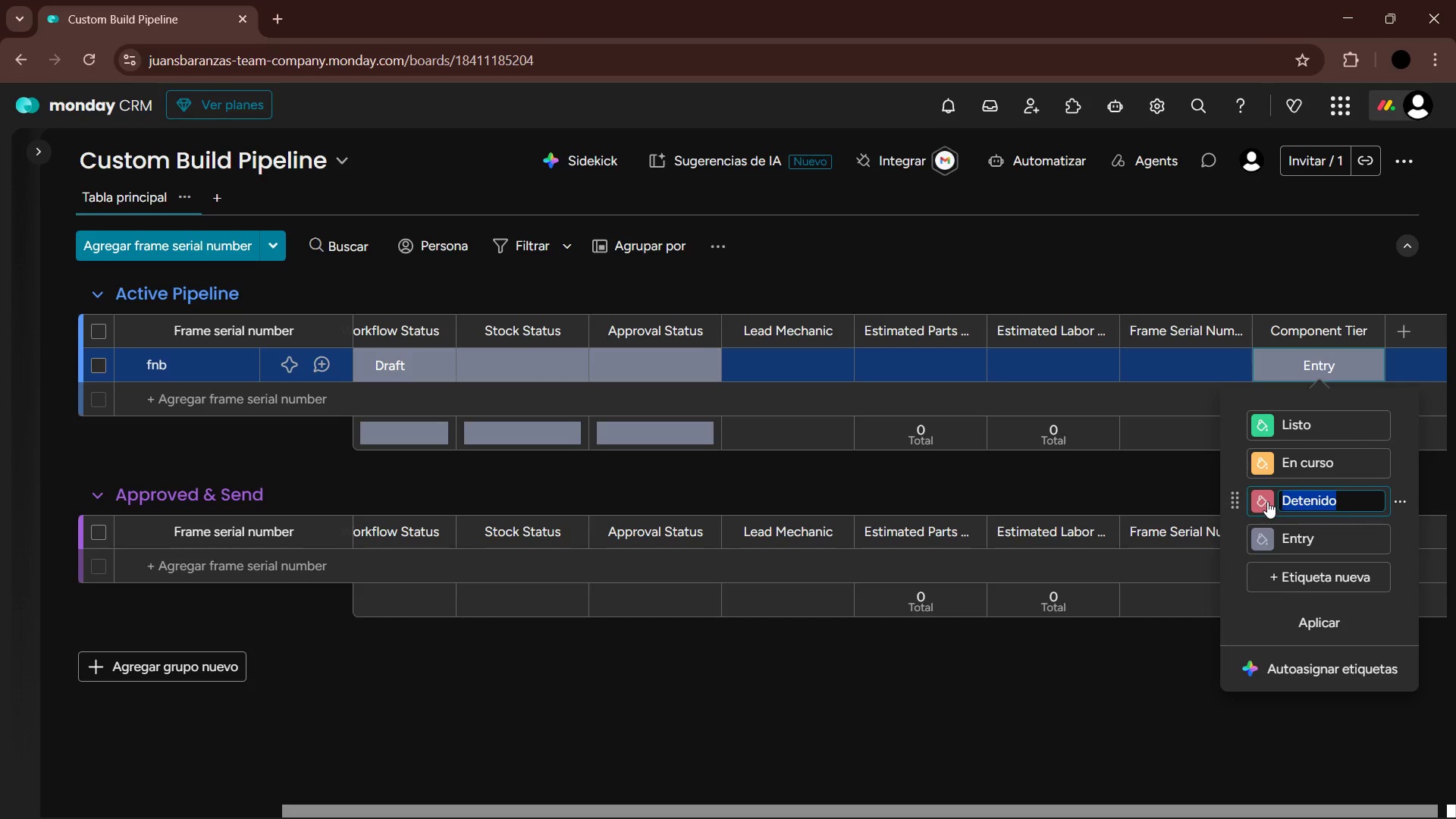 
type(Pro)
 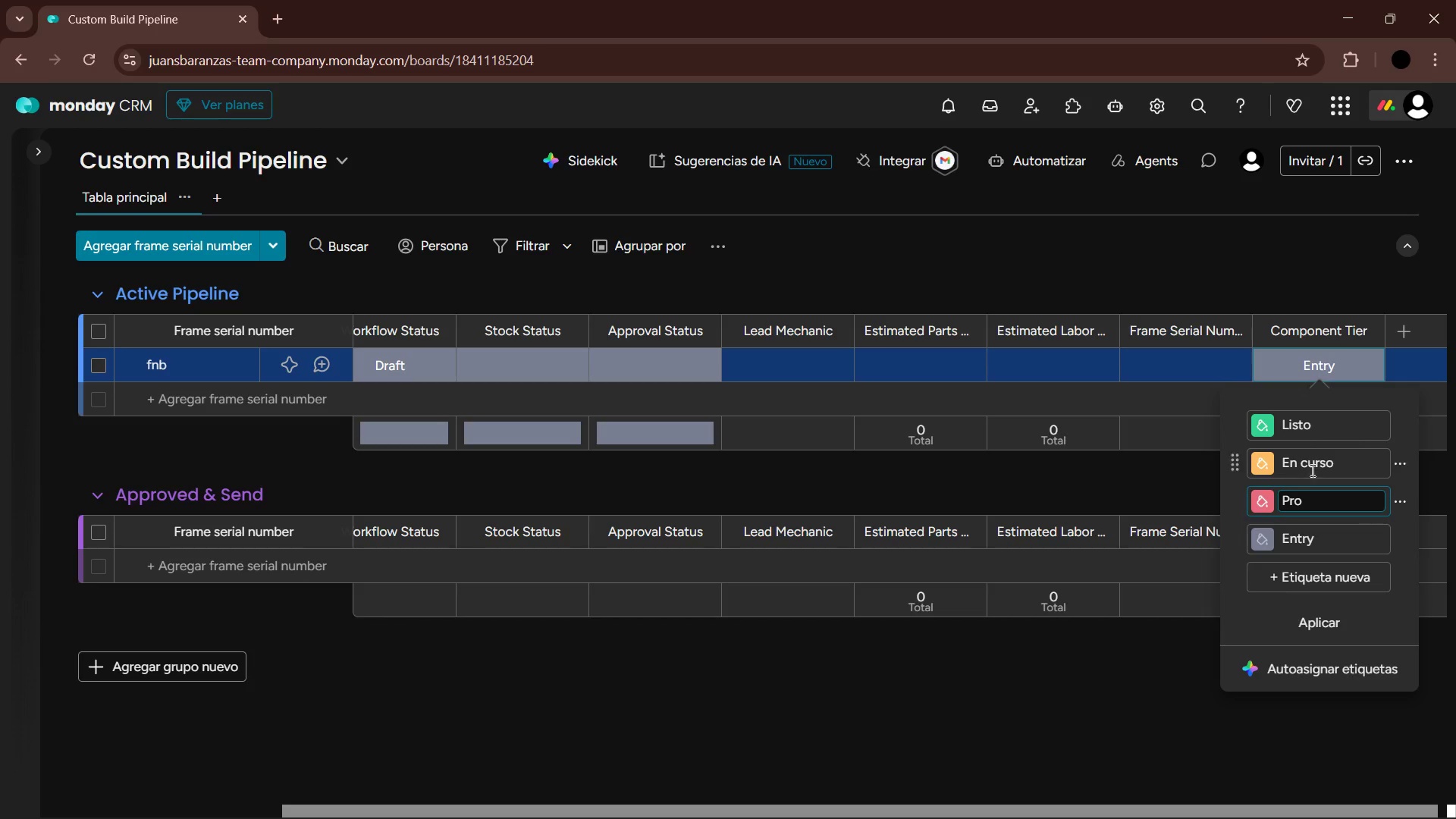 
left_click([1320, 463])
 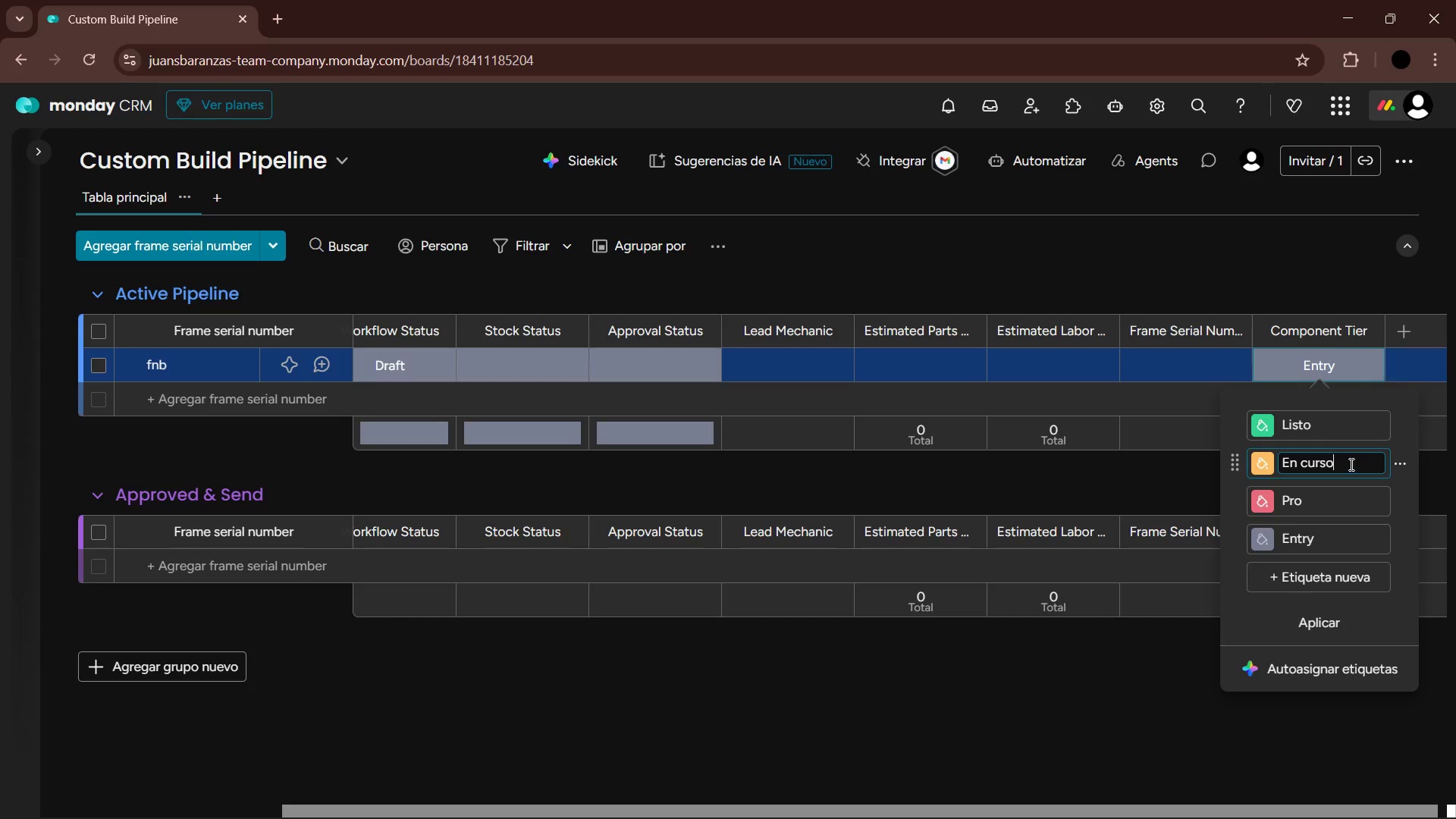 
left_click_drag(start_coordinate=[1350, 463], to_coordinate=[1252, 470])
 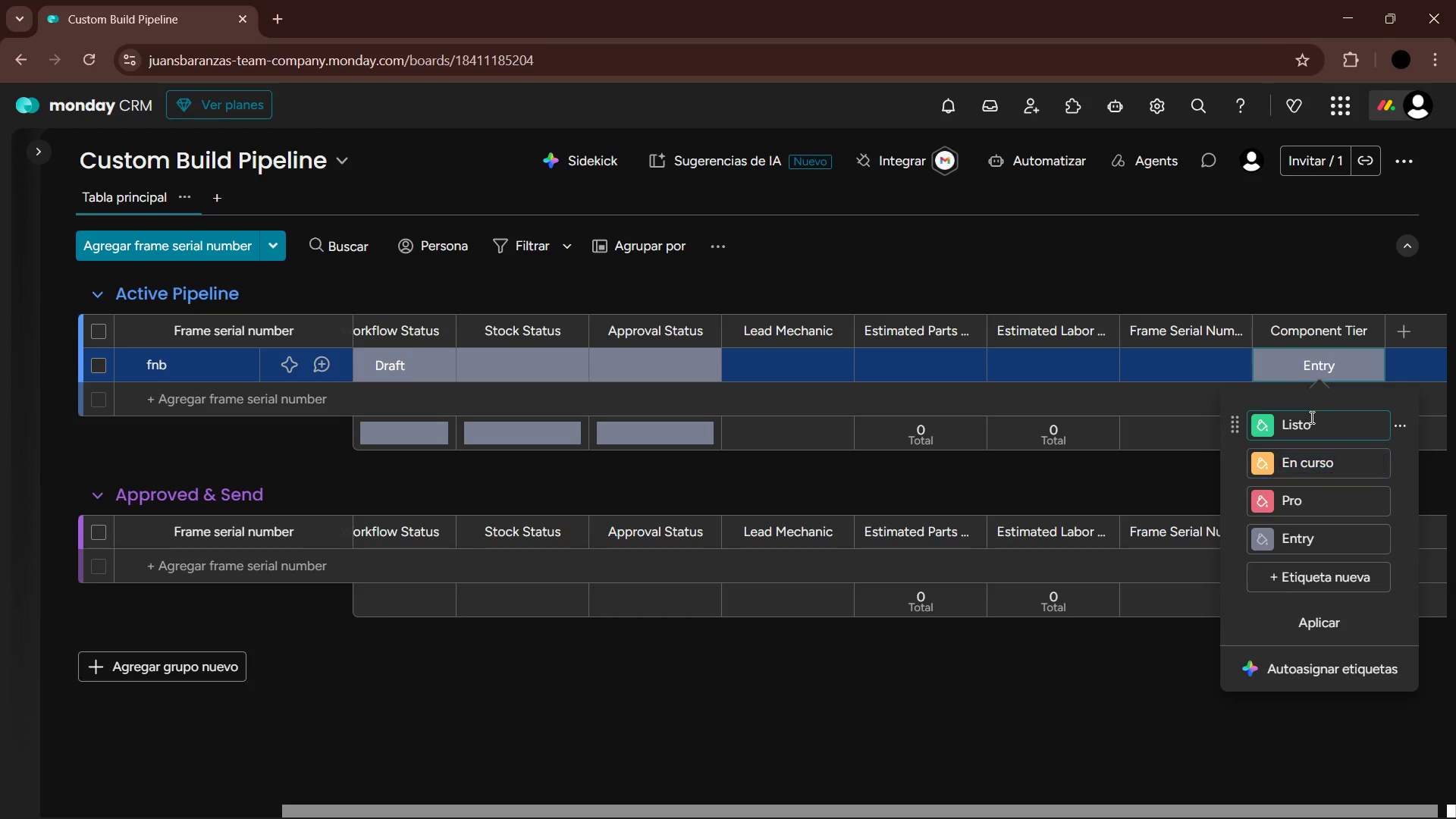 
left_click_drag(start_coordinate=[1324, 423], to_coordinate=[1275, 428])
 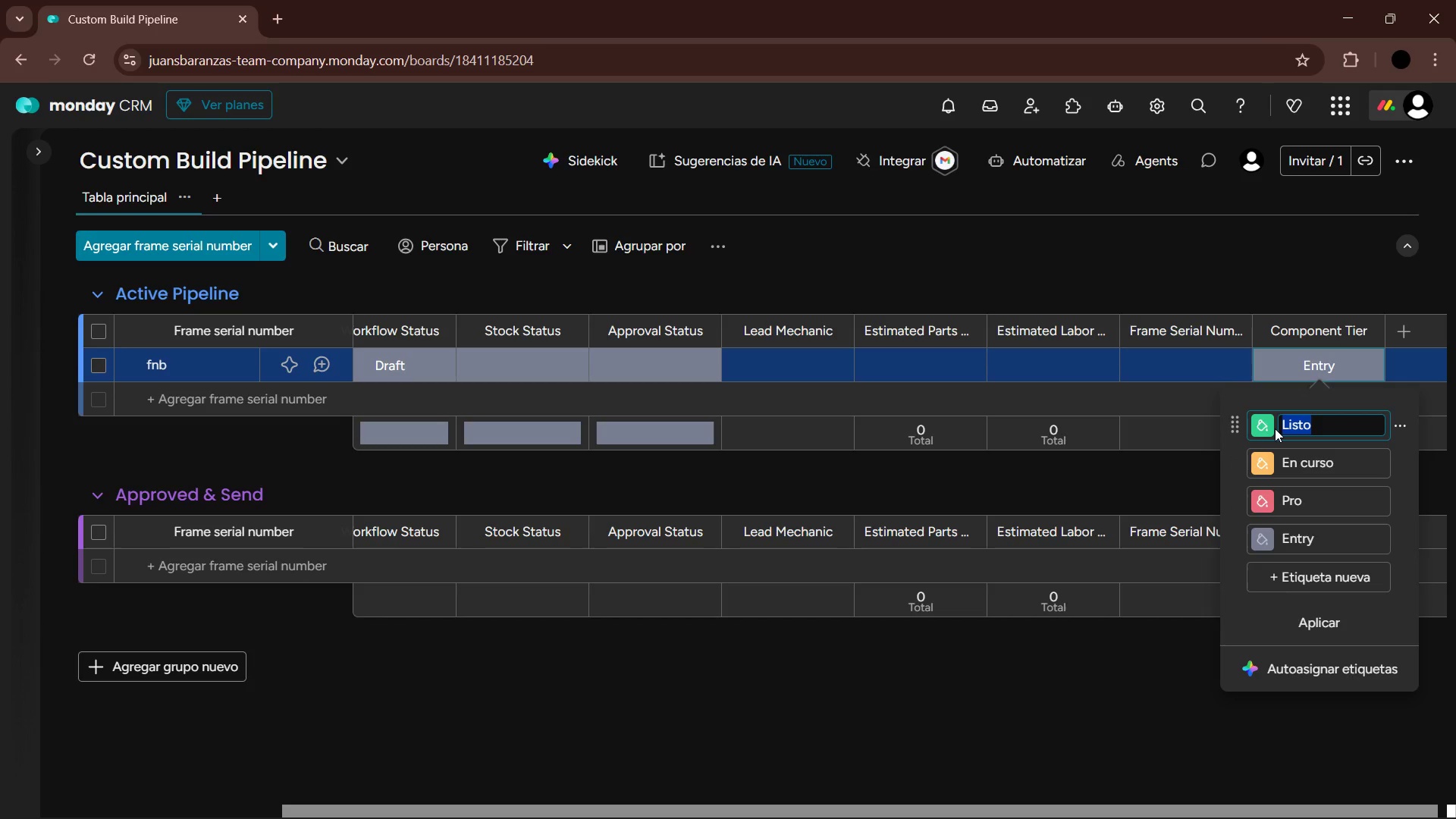 
type(Elite)
 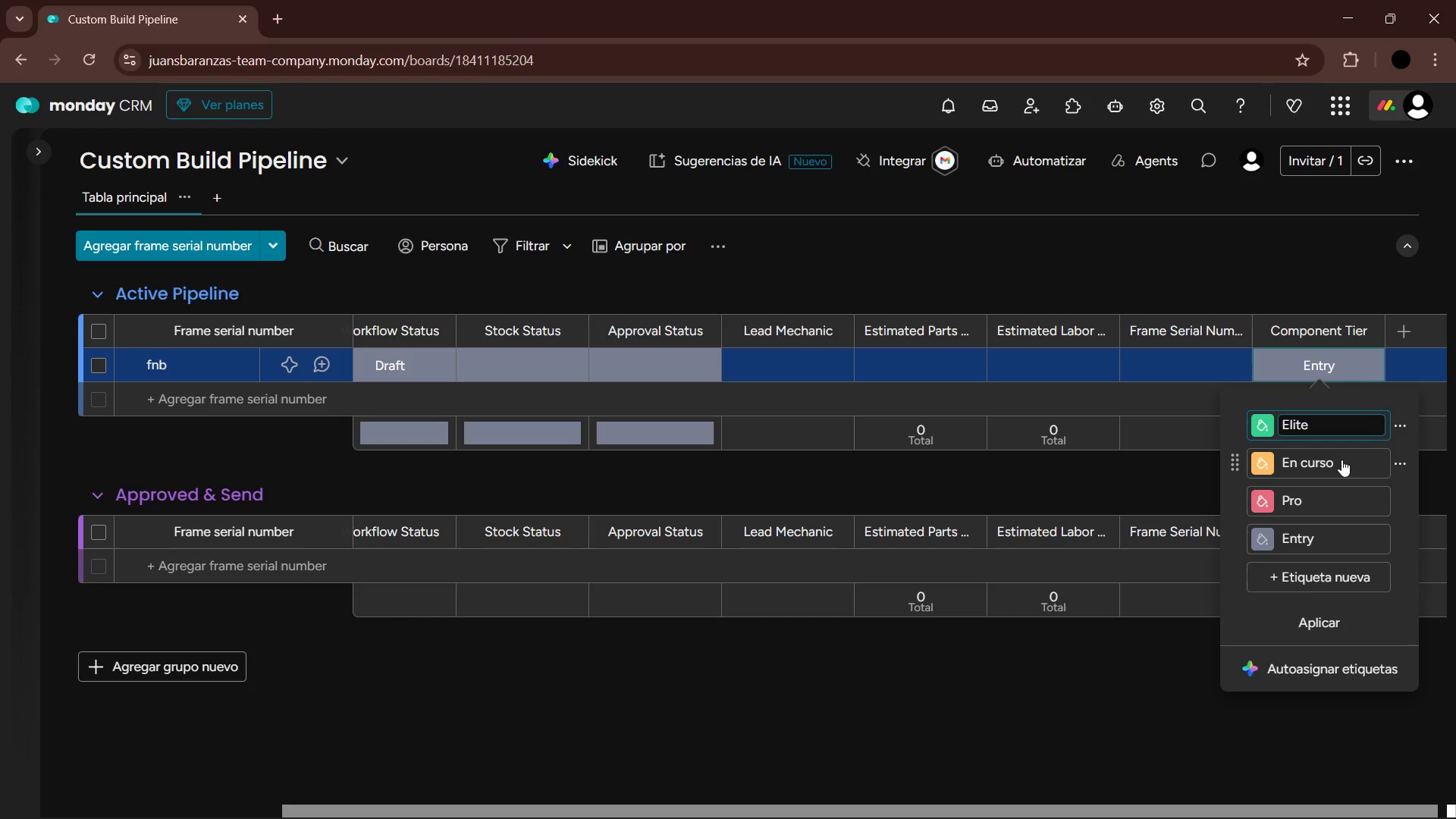 
left_click([1400, 462])
 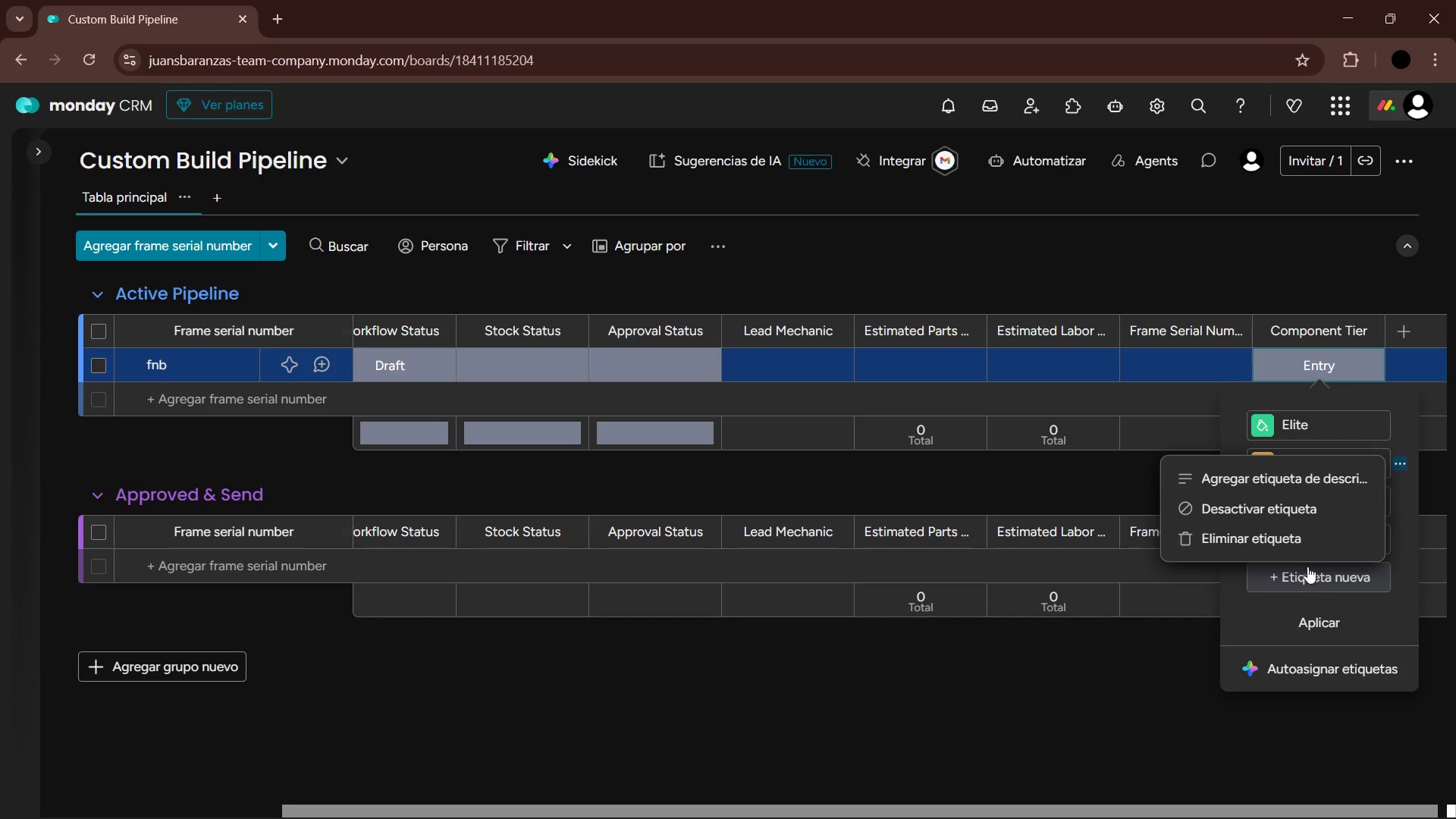 
left_click([1300, 549])
 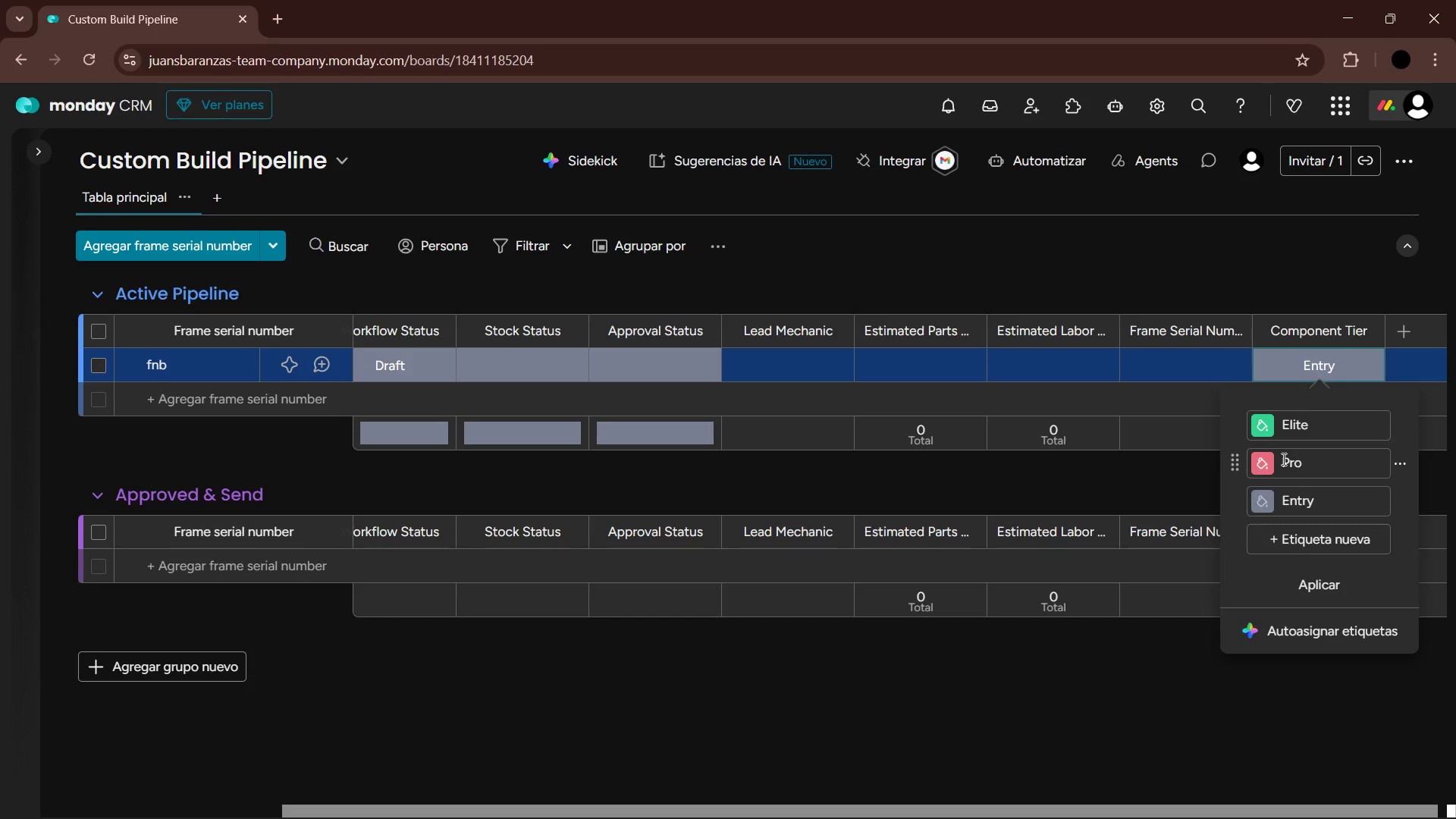 
left_click([1261, 459])
 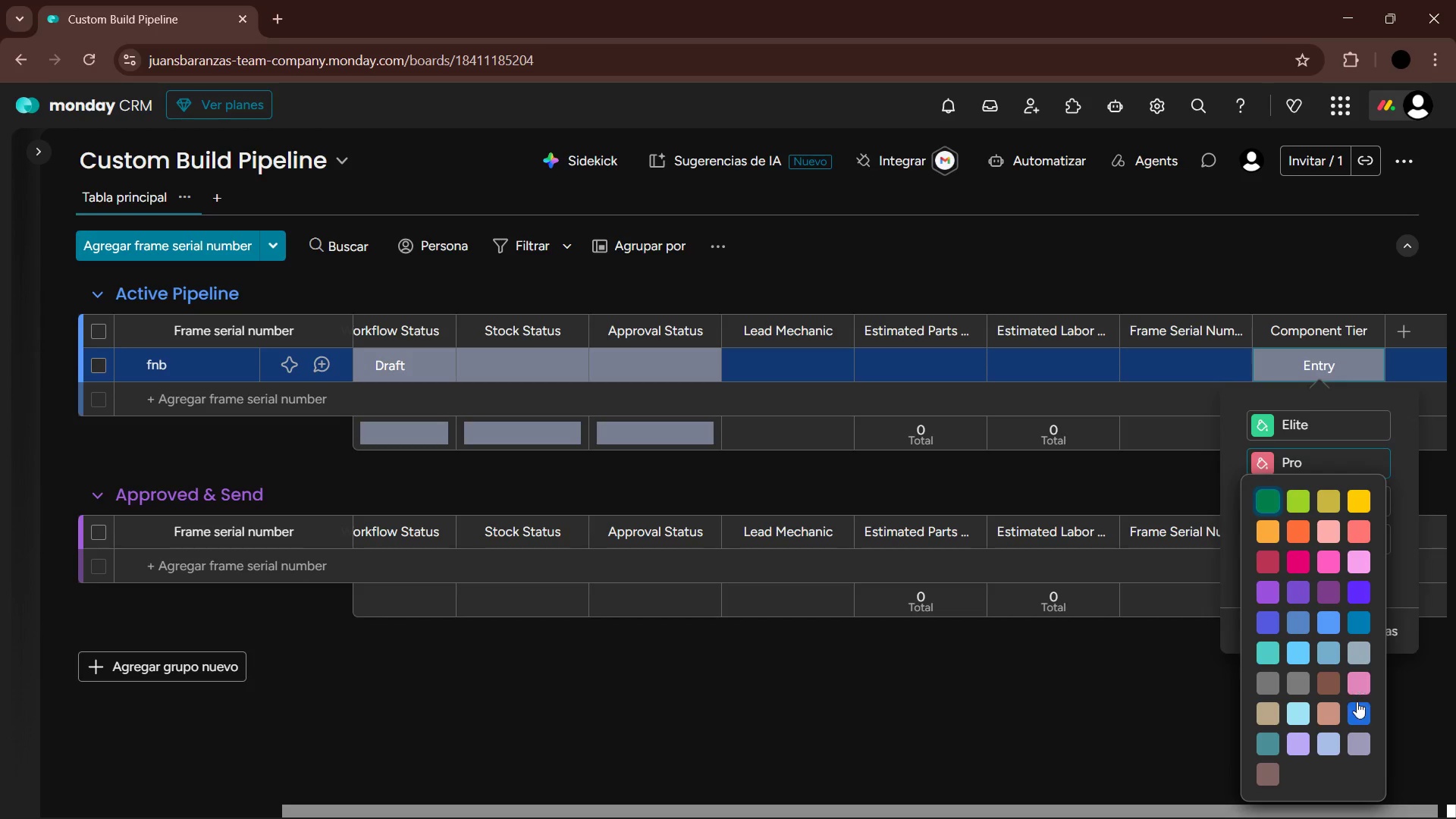 
mouse_move([1348, 698])
 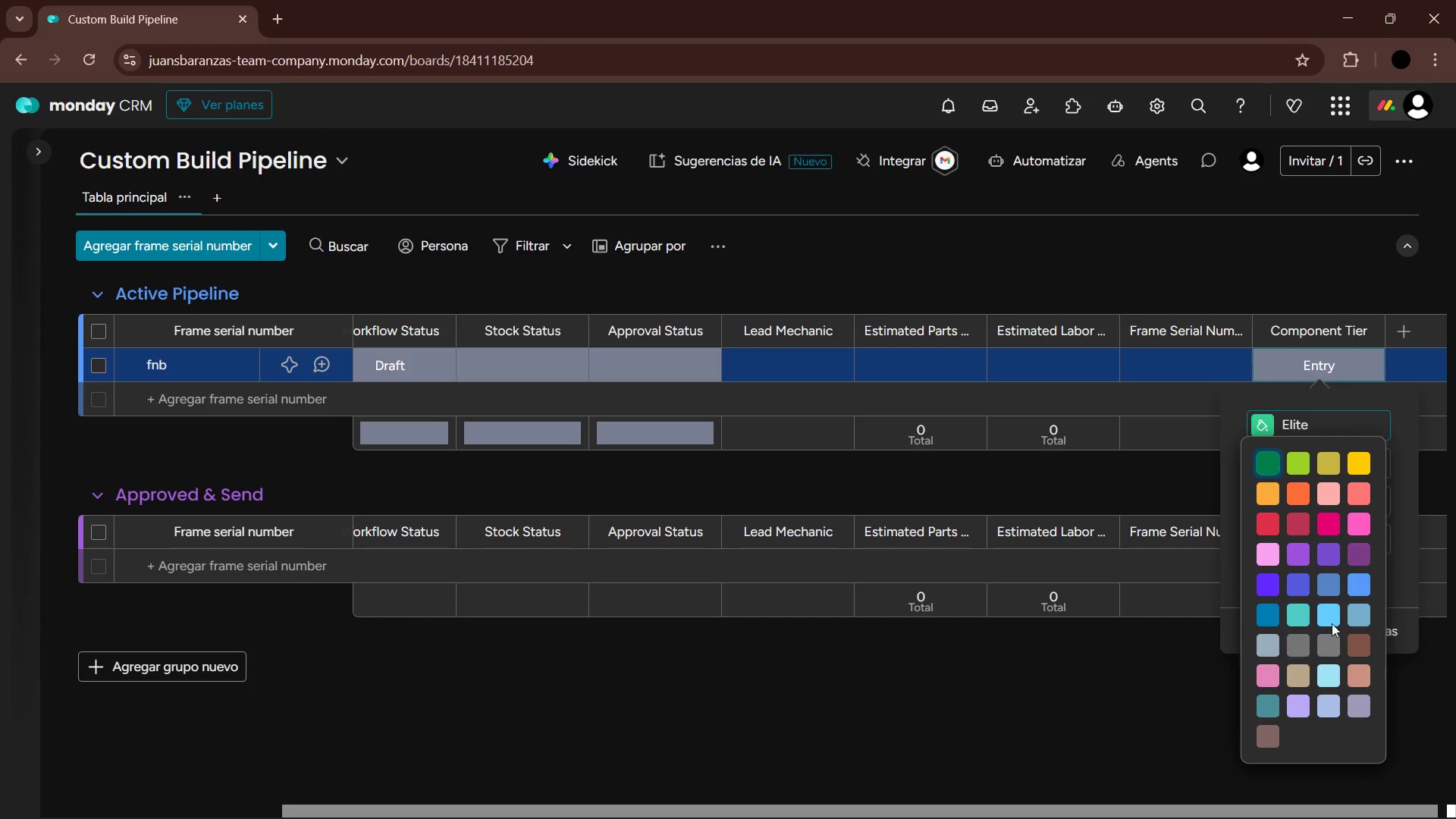 
left_click([1365, 648])
 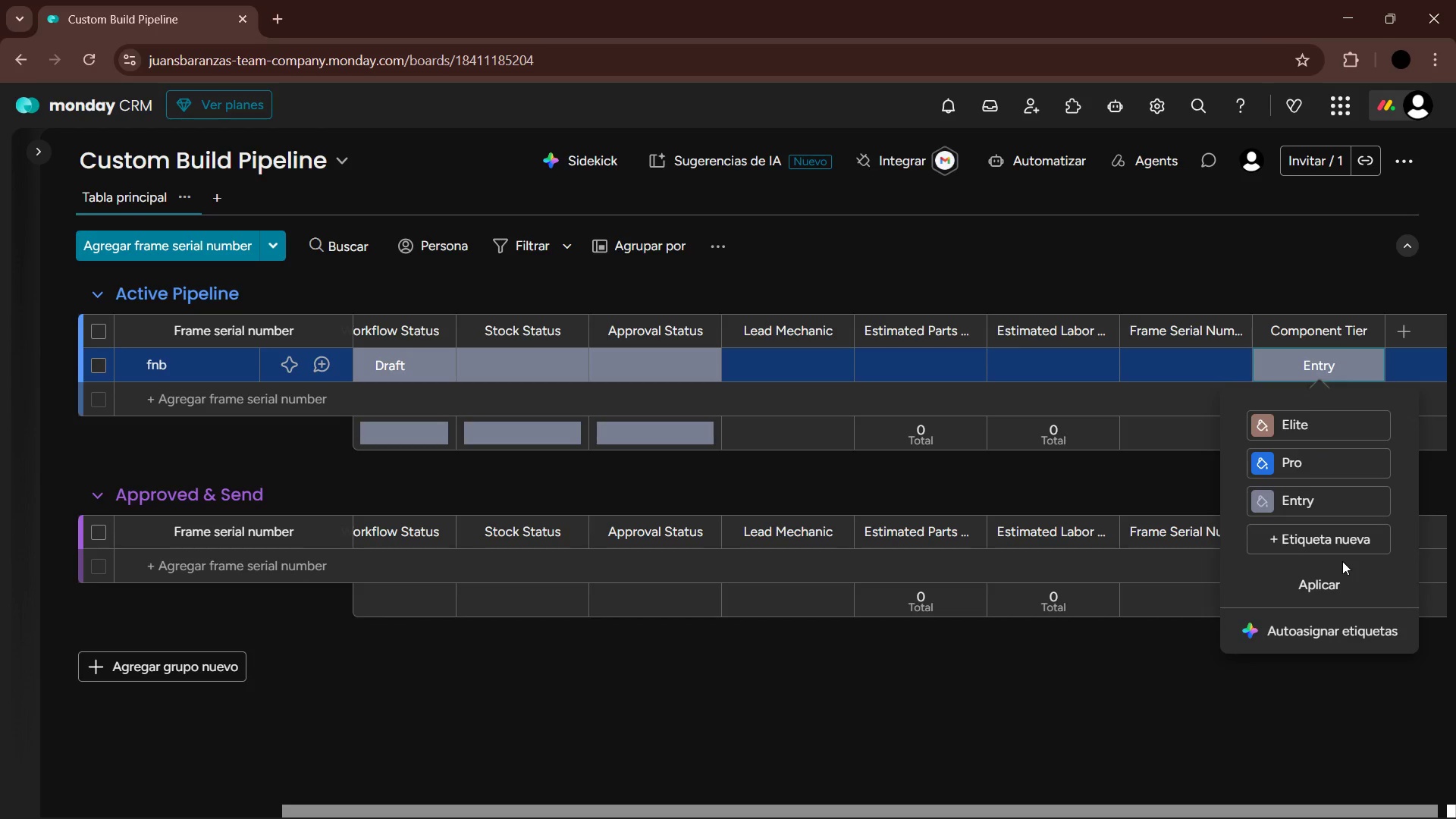 
left_click([1328, 584])
 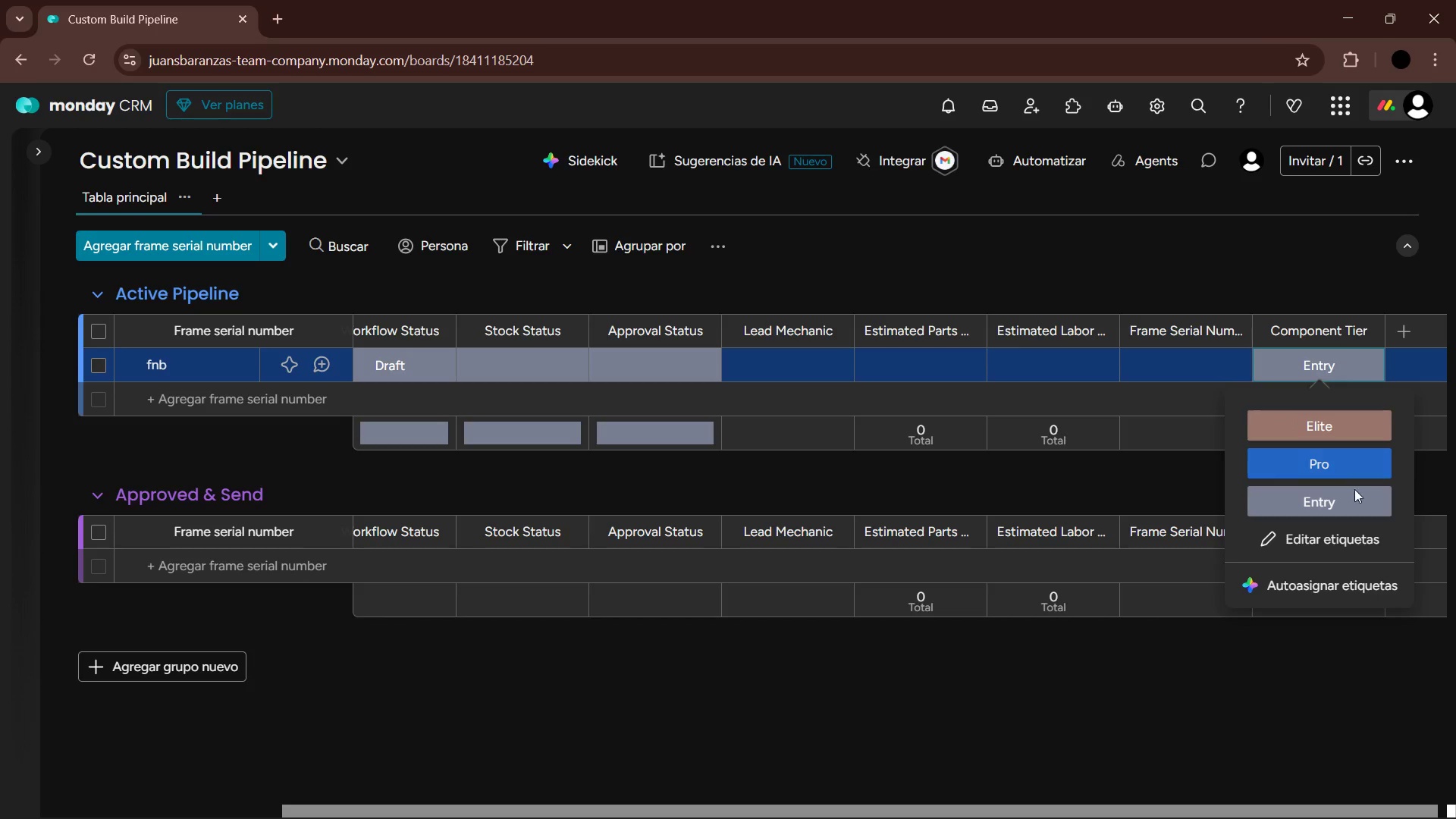 
left_click([1292, 681])
 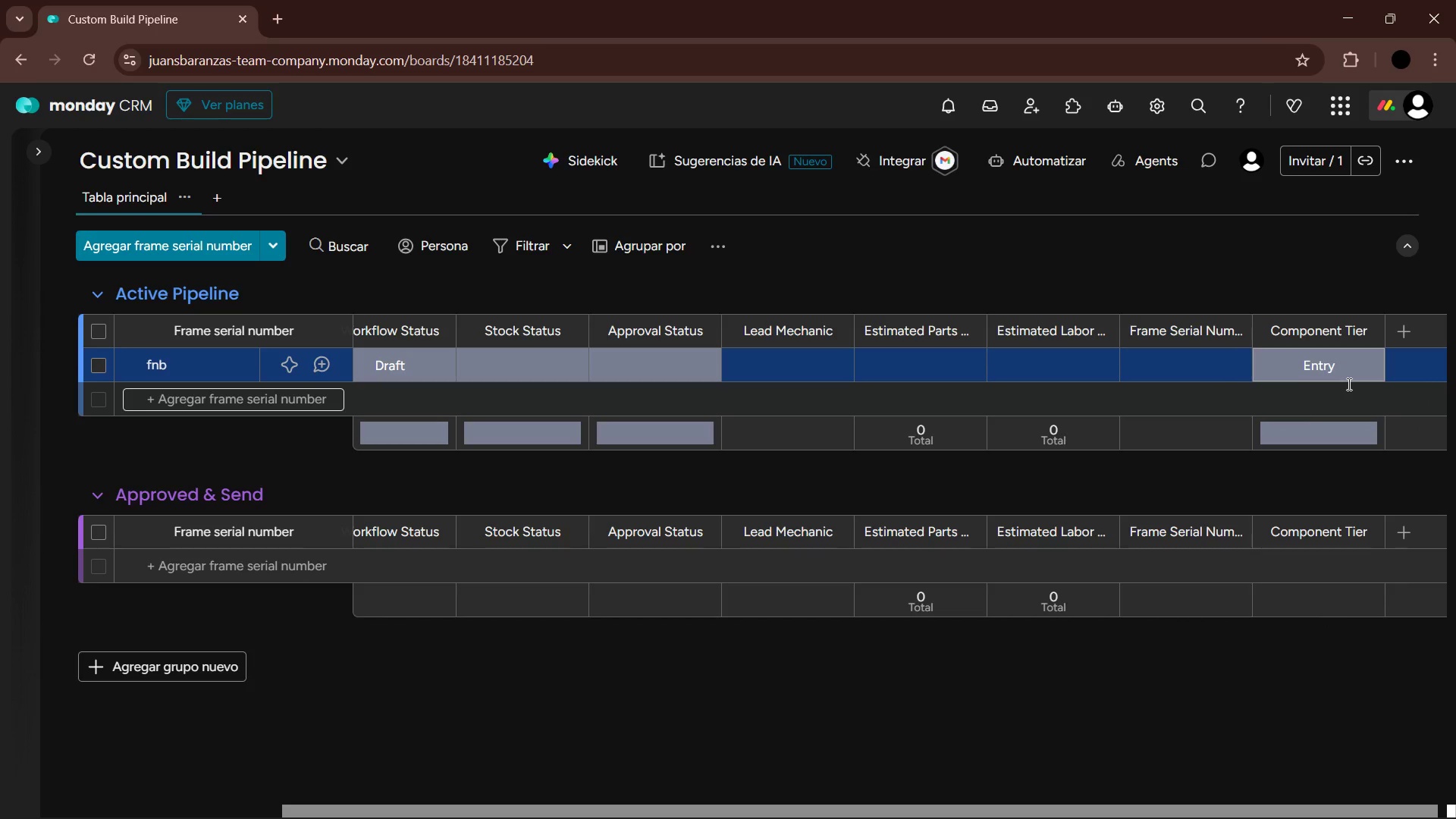 
wait(7.31)
 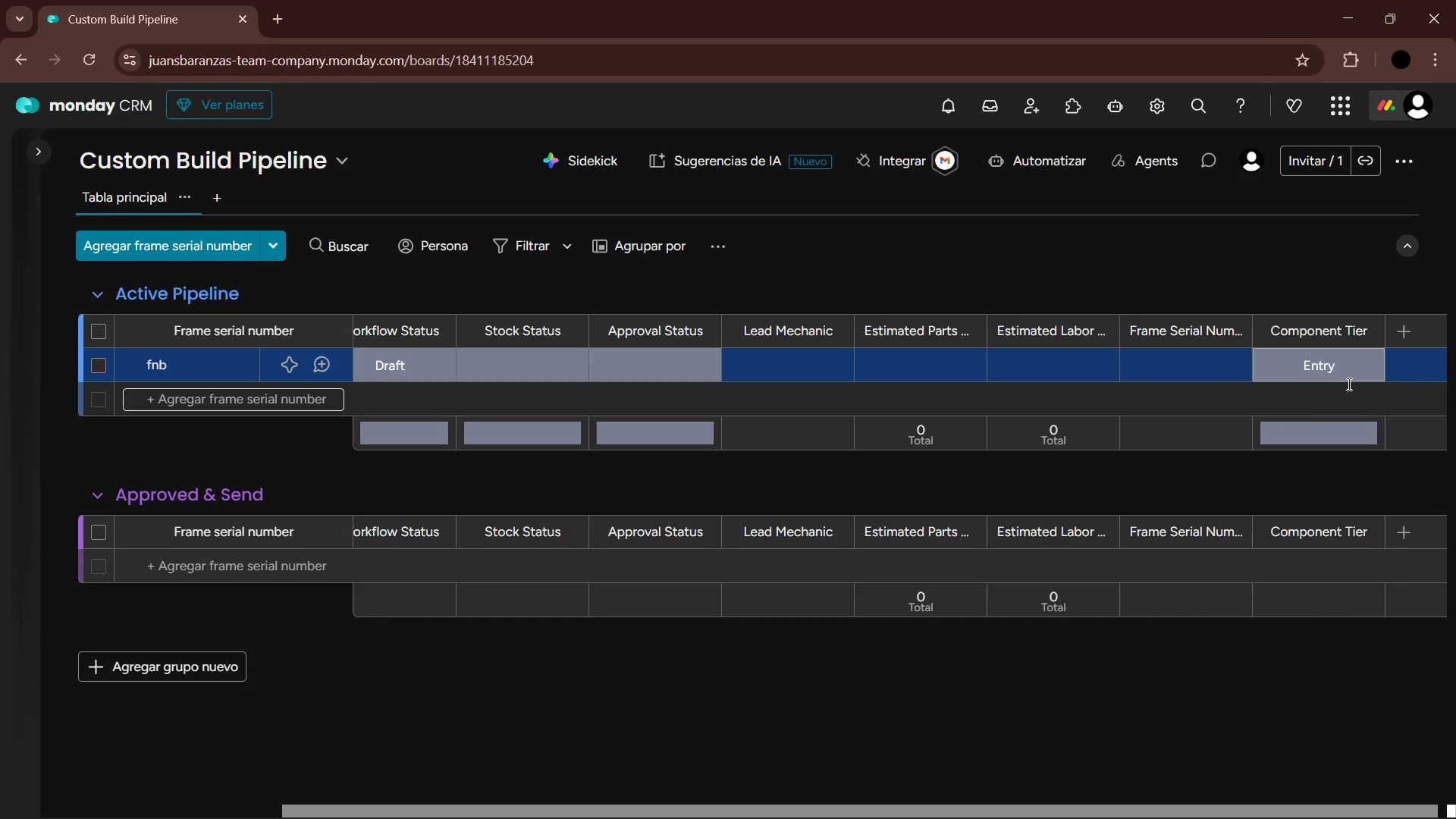 
left_click([1401, 333])
 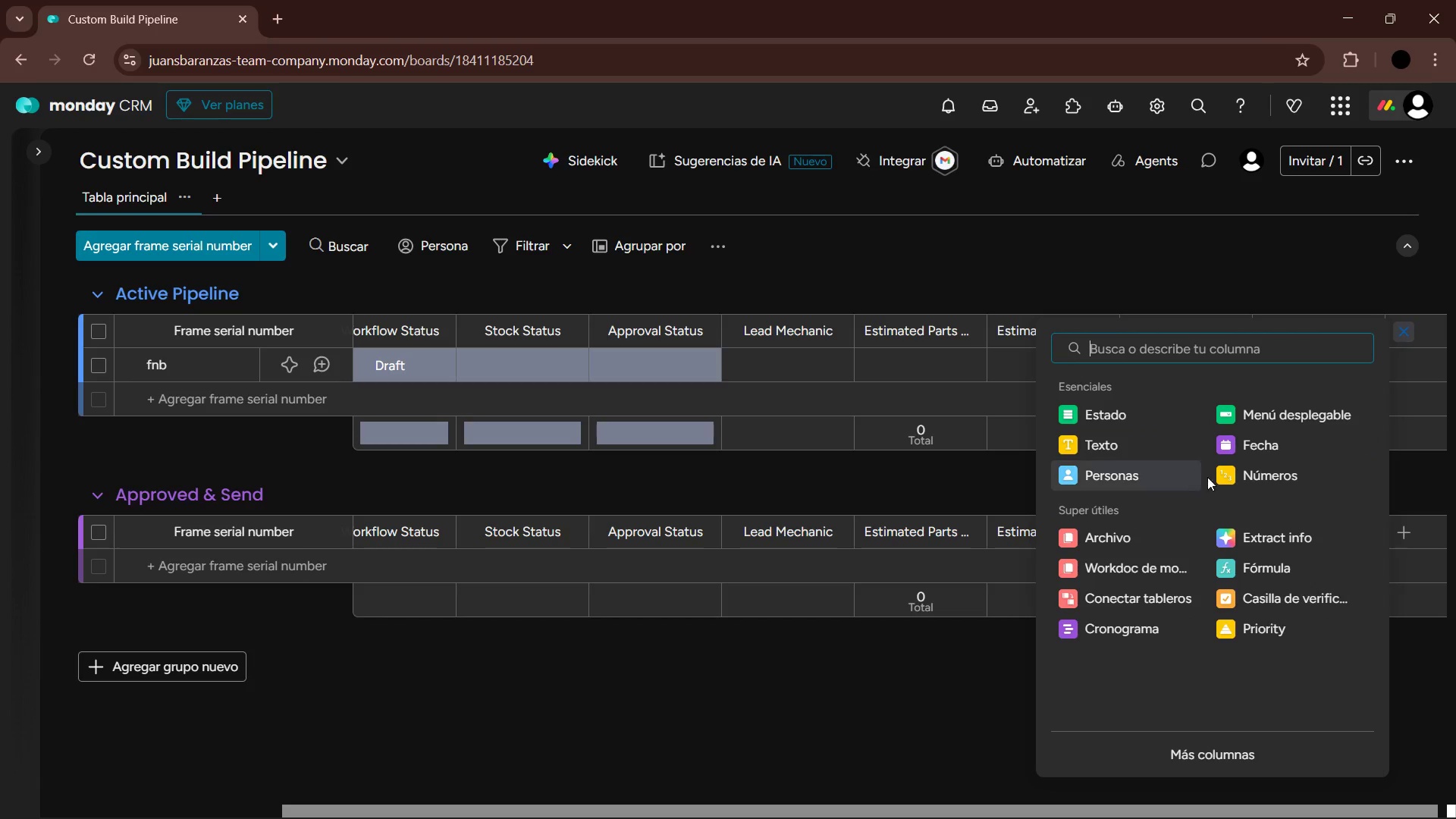 
left_click([1280, 447])
 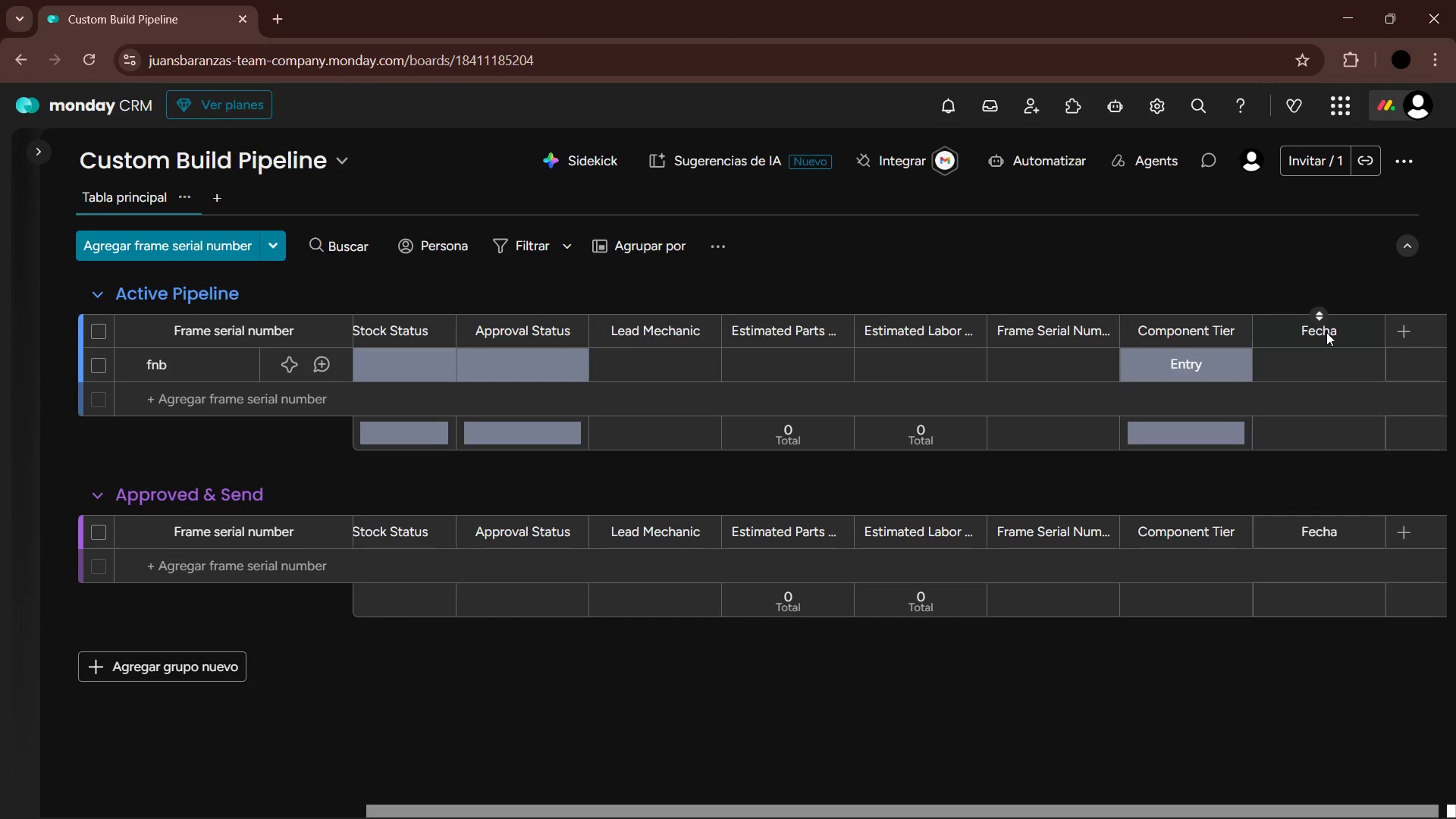 
double_click([1326, 332])
 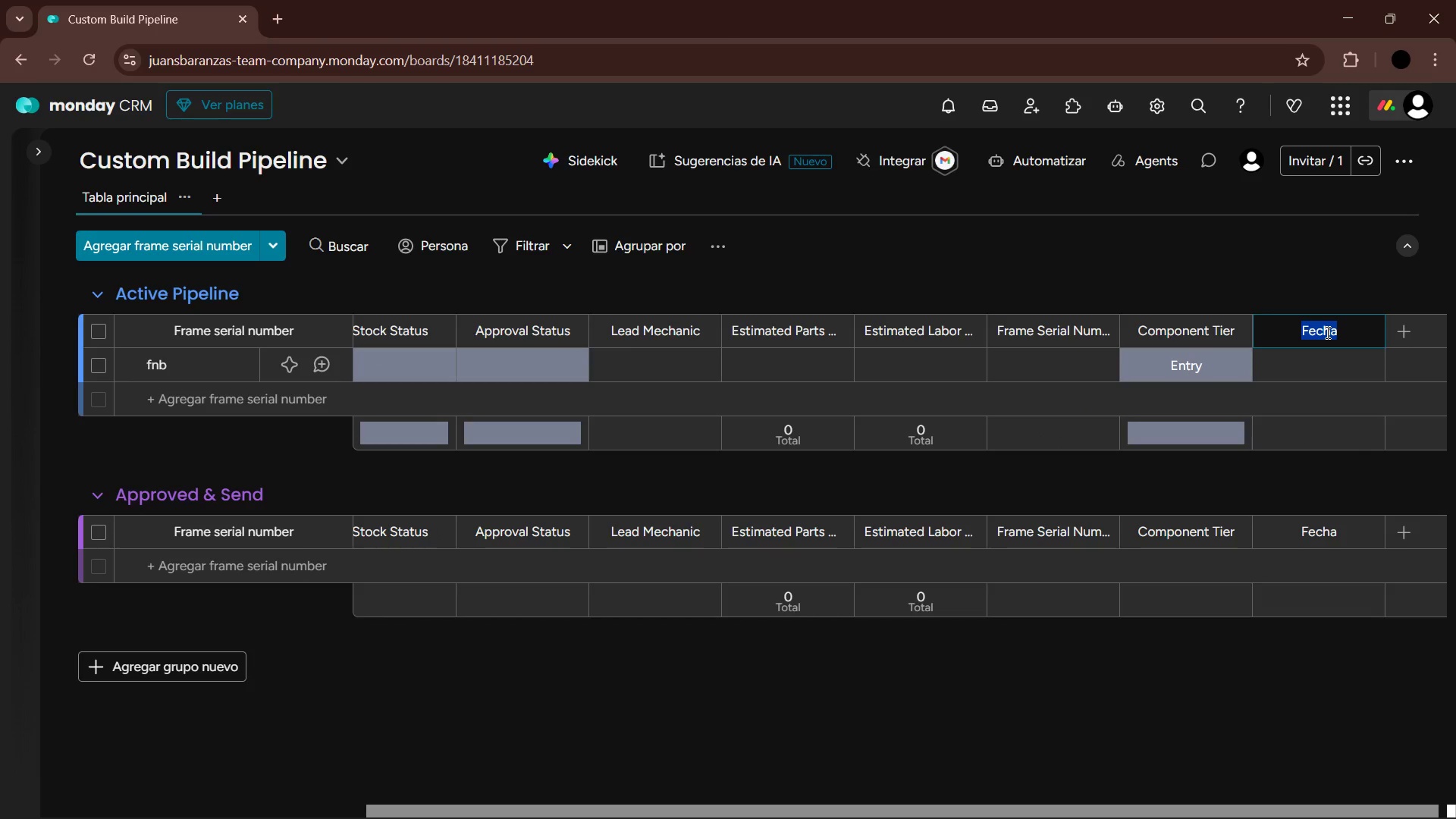 
type(Request )
 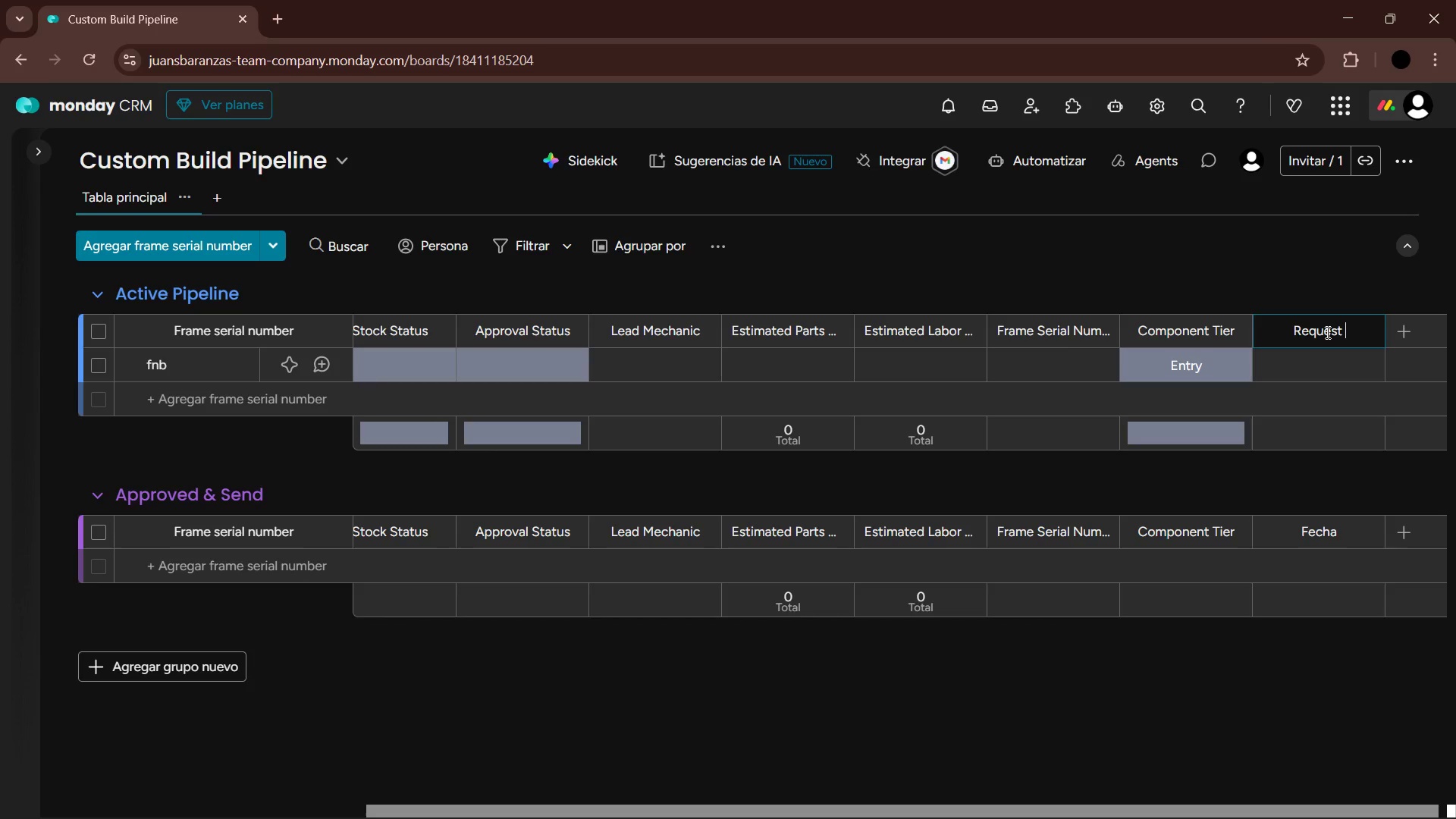 
wait(7.3)
 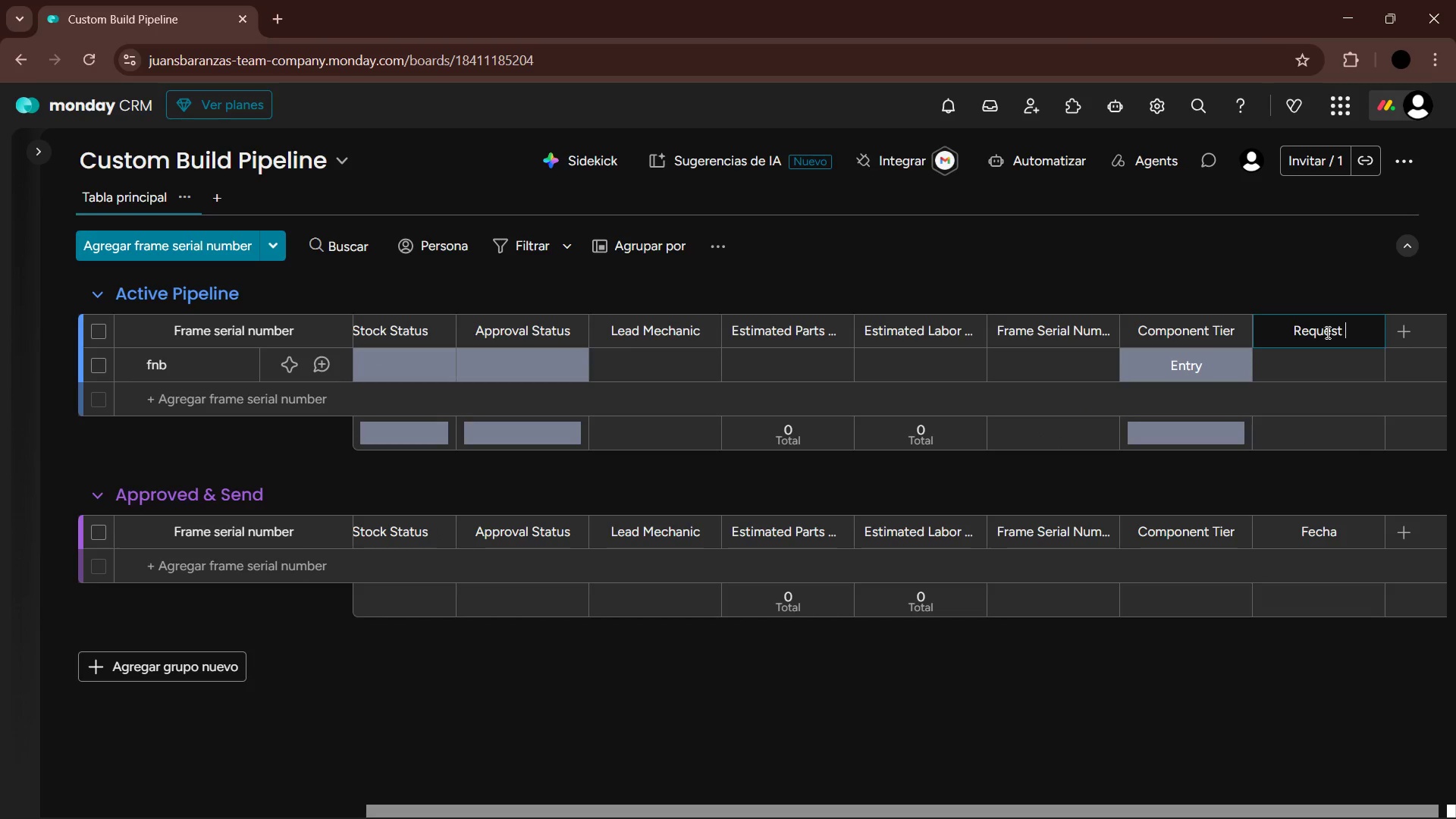 
type(DAte)
 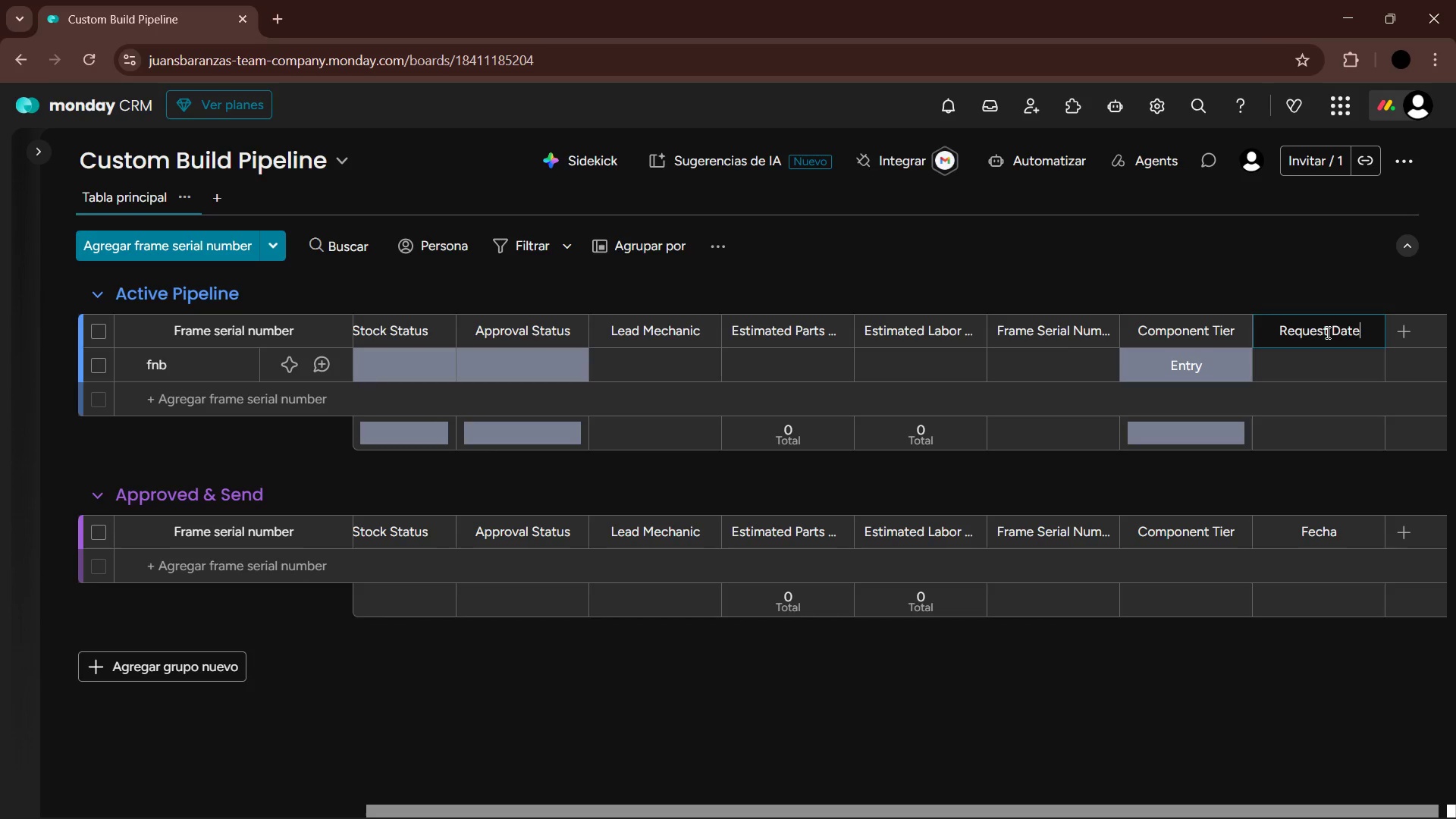 
key(Enter)
 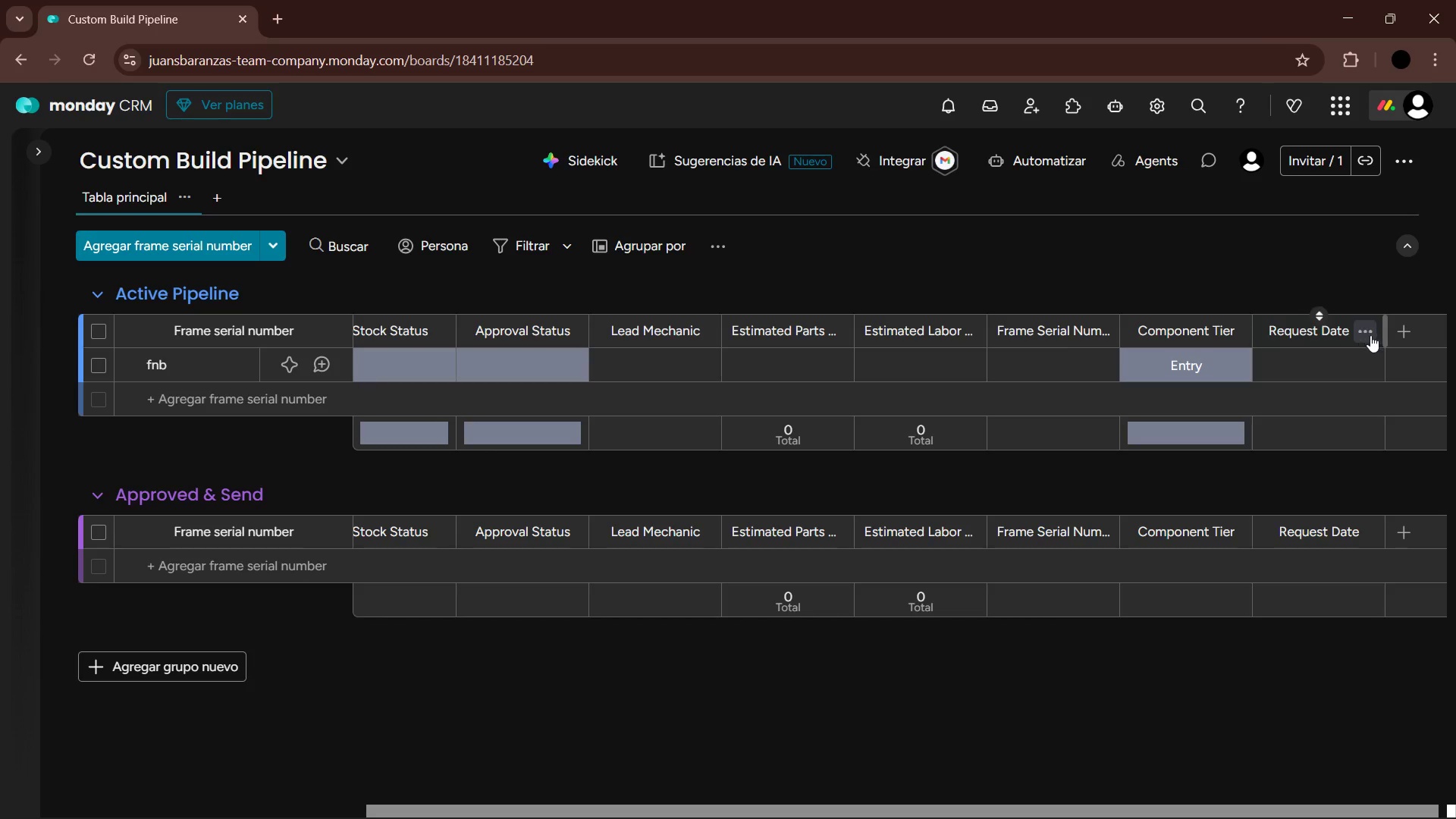 
left_click([1408, 327])
 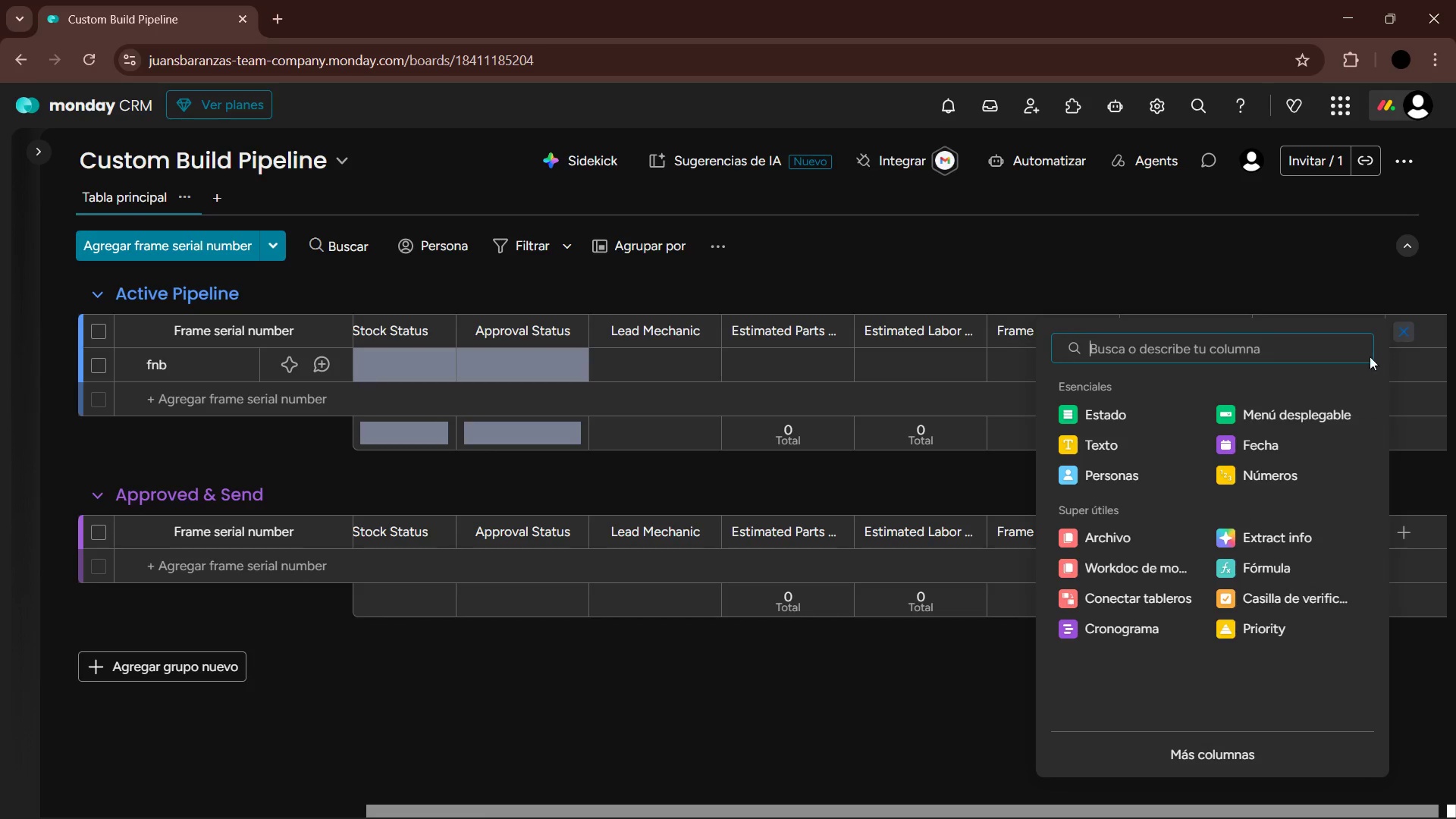 
left_click([1368, 262])
 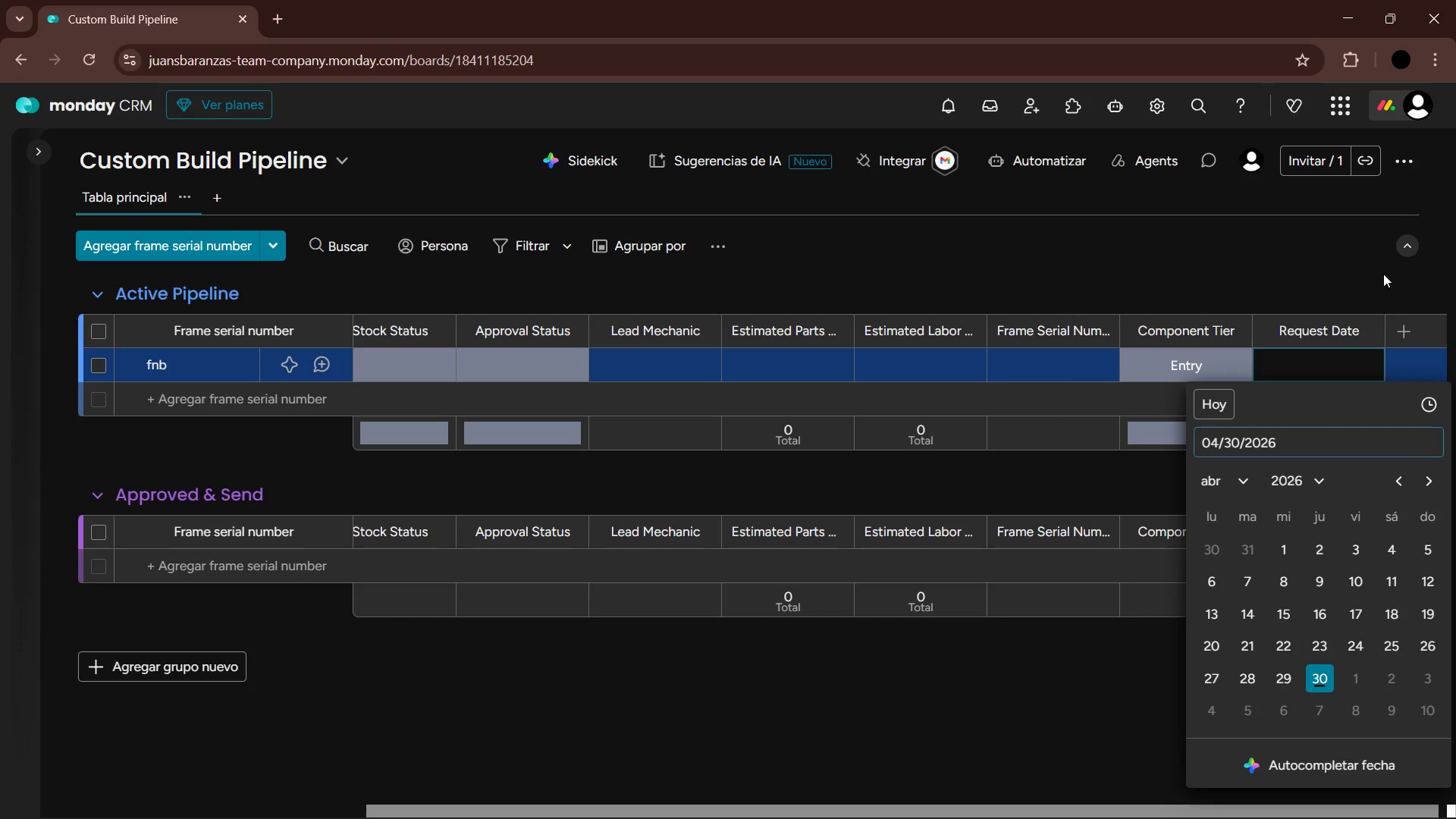 
double_click([1403, 337])
 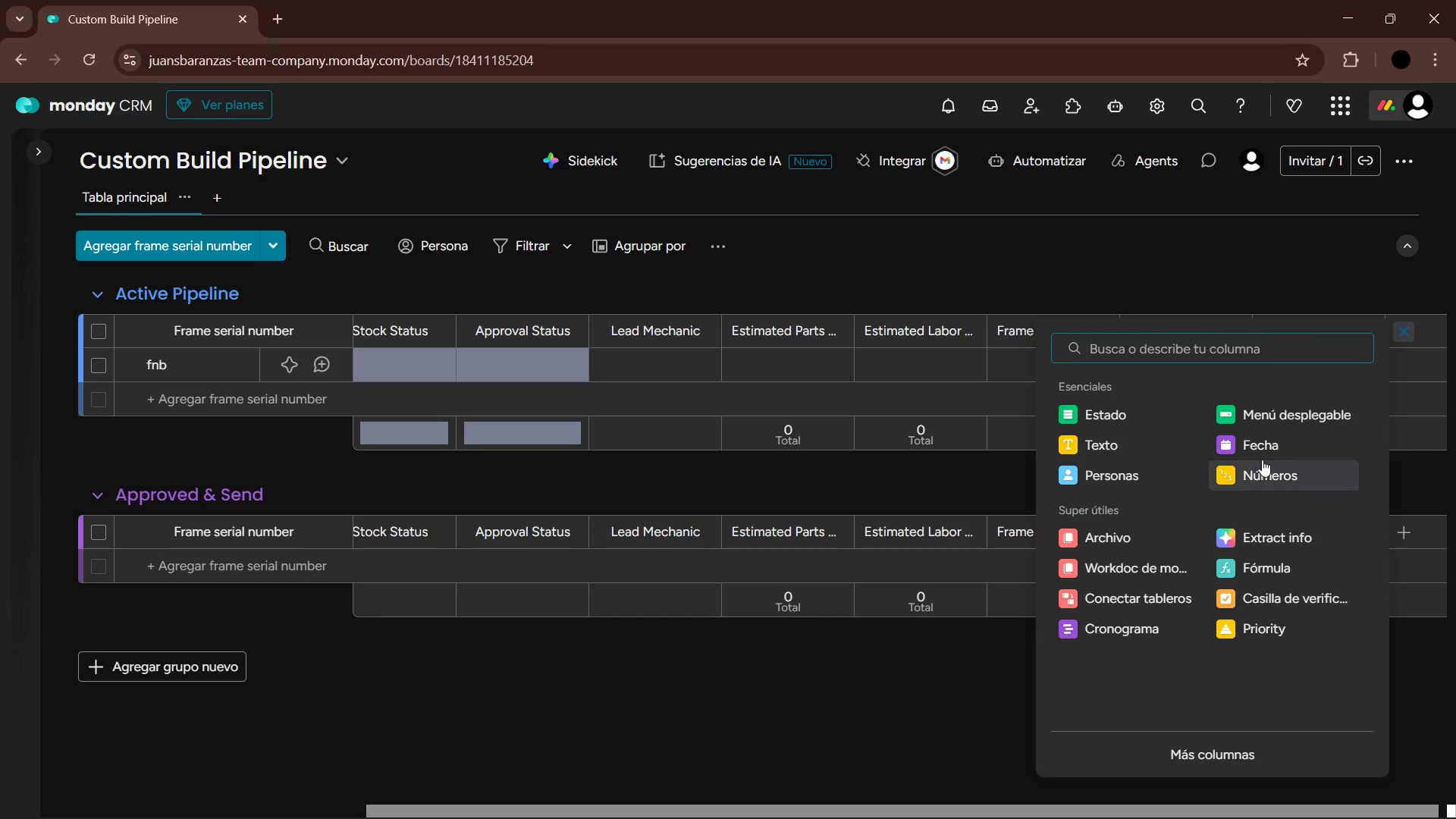 
left_click([1272, 449])
 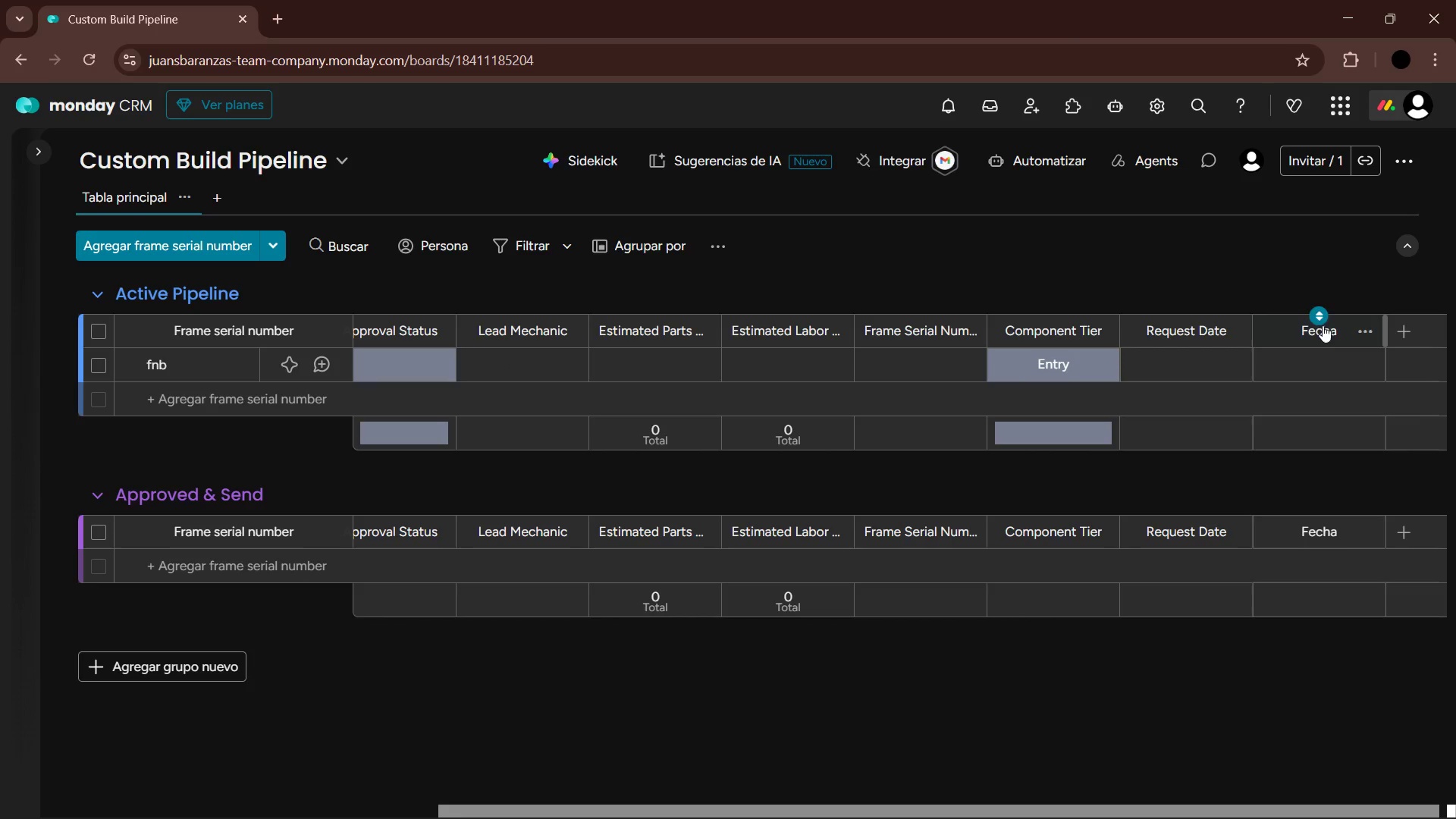 
double_click([1326, 334])
 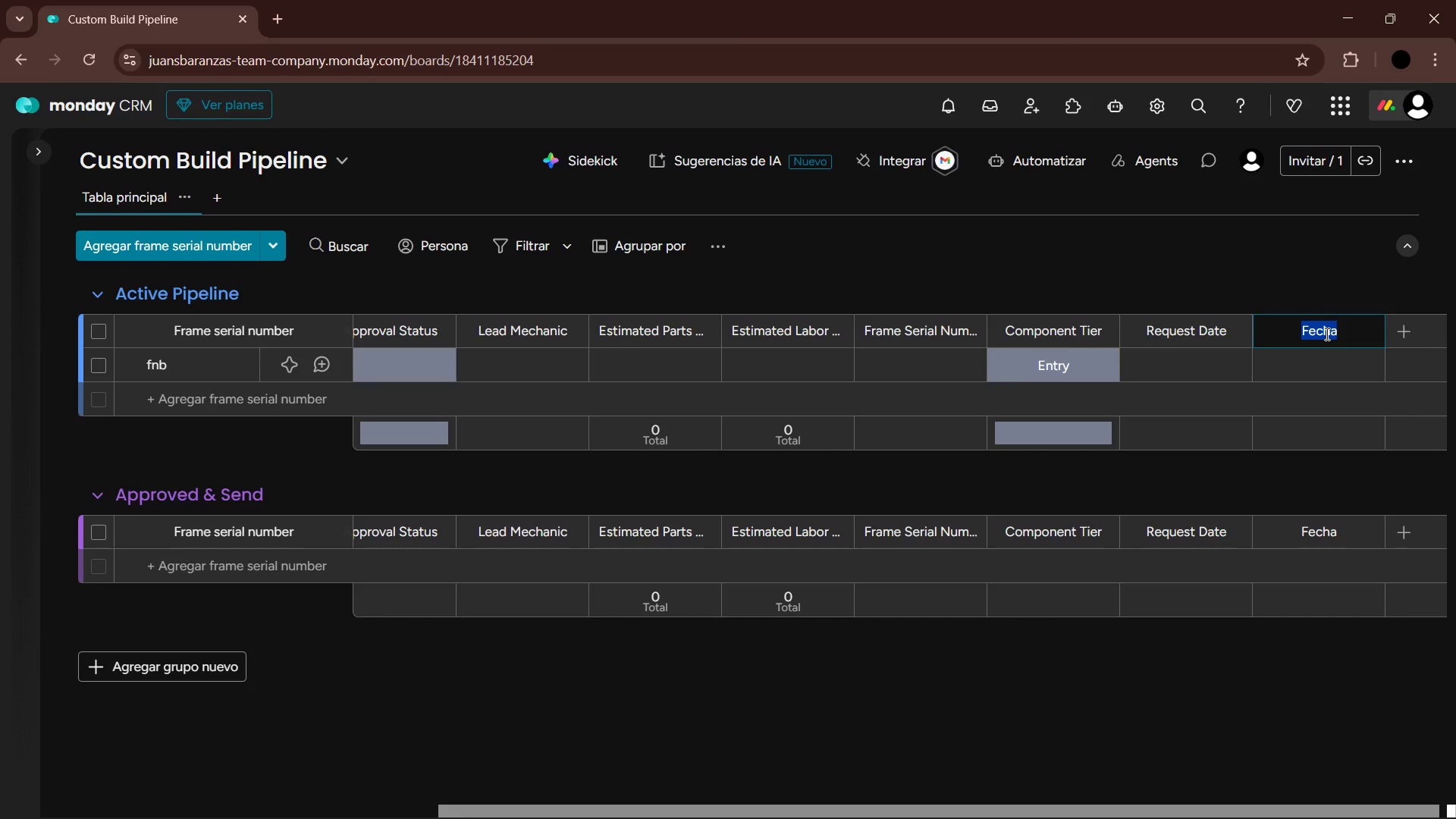 
type(Target Delivery Date)
 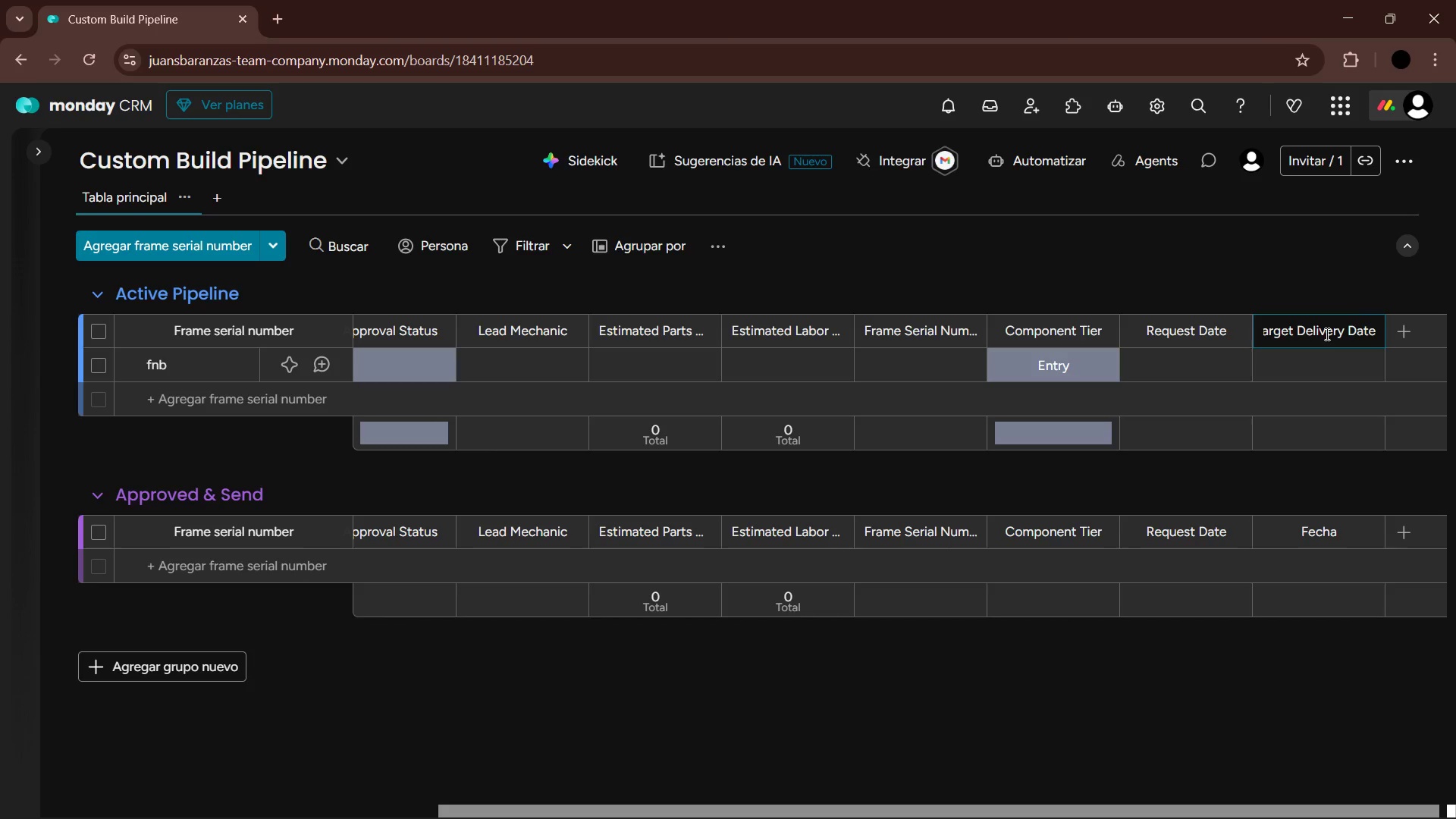 
wait(6.17)
 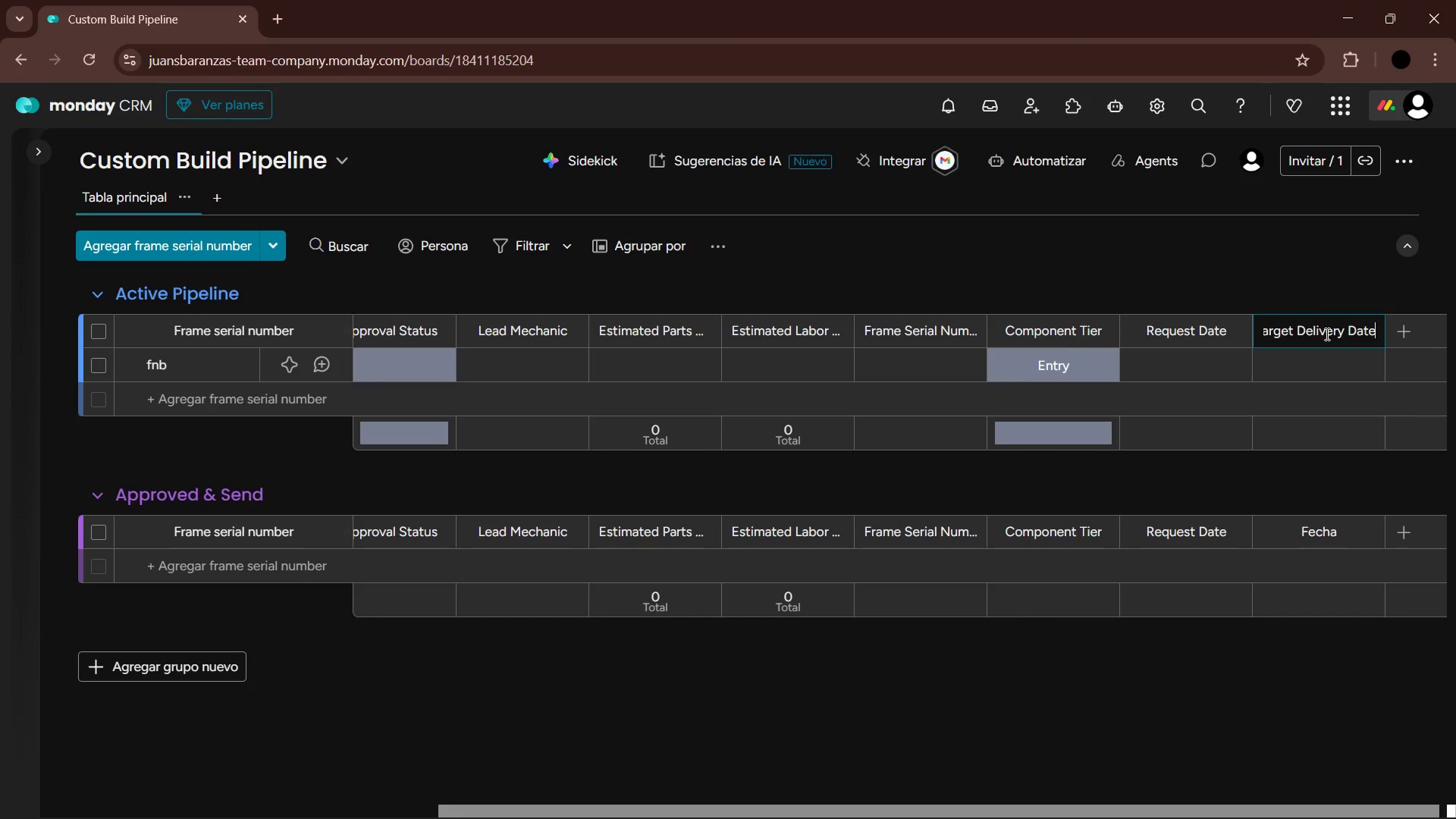 
left_click([934, 802])
 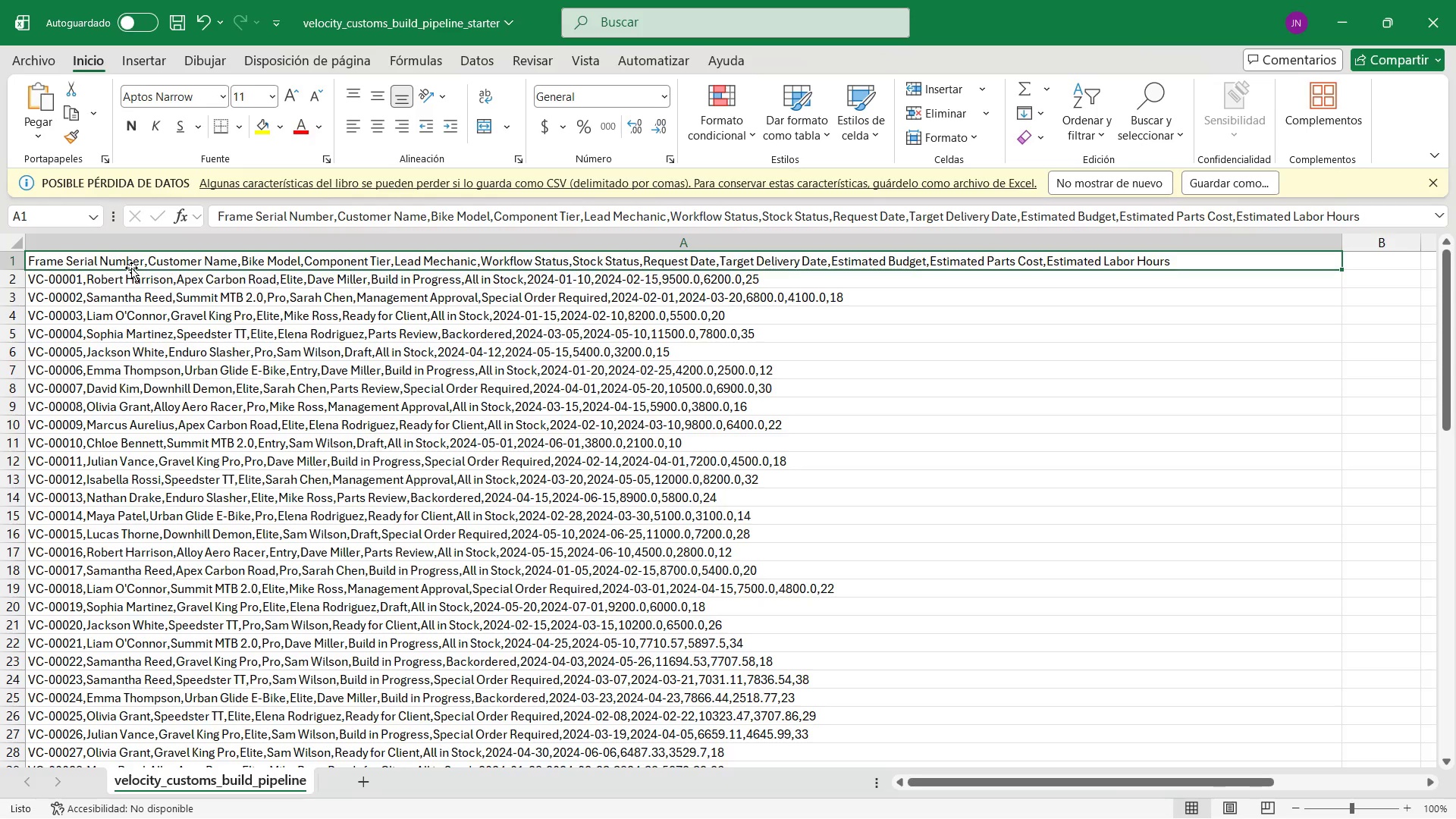 
wait(23.81)
 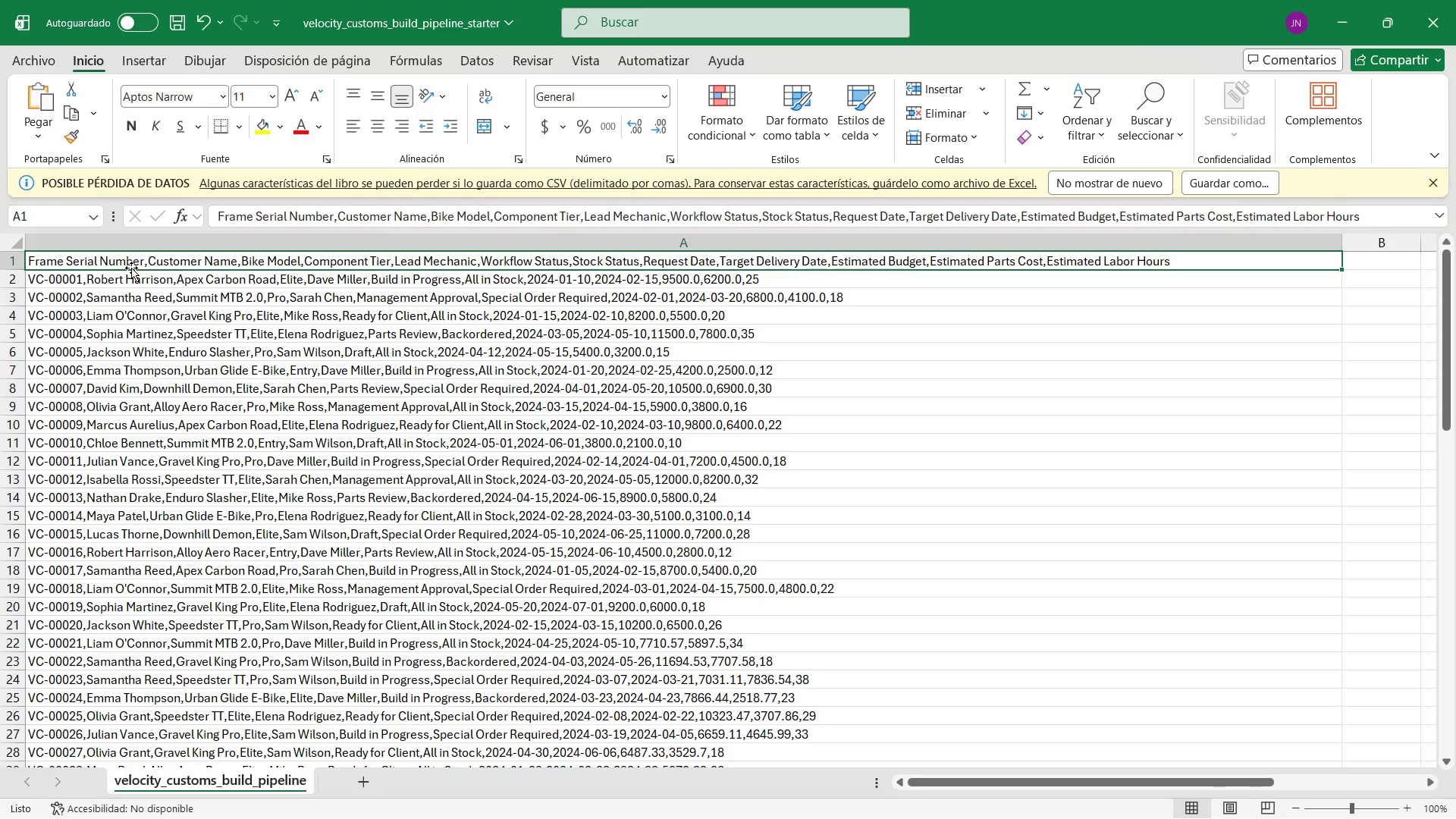 
left_click([1352, 16])
 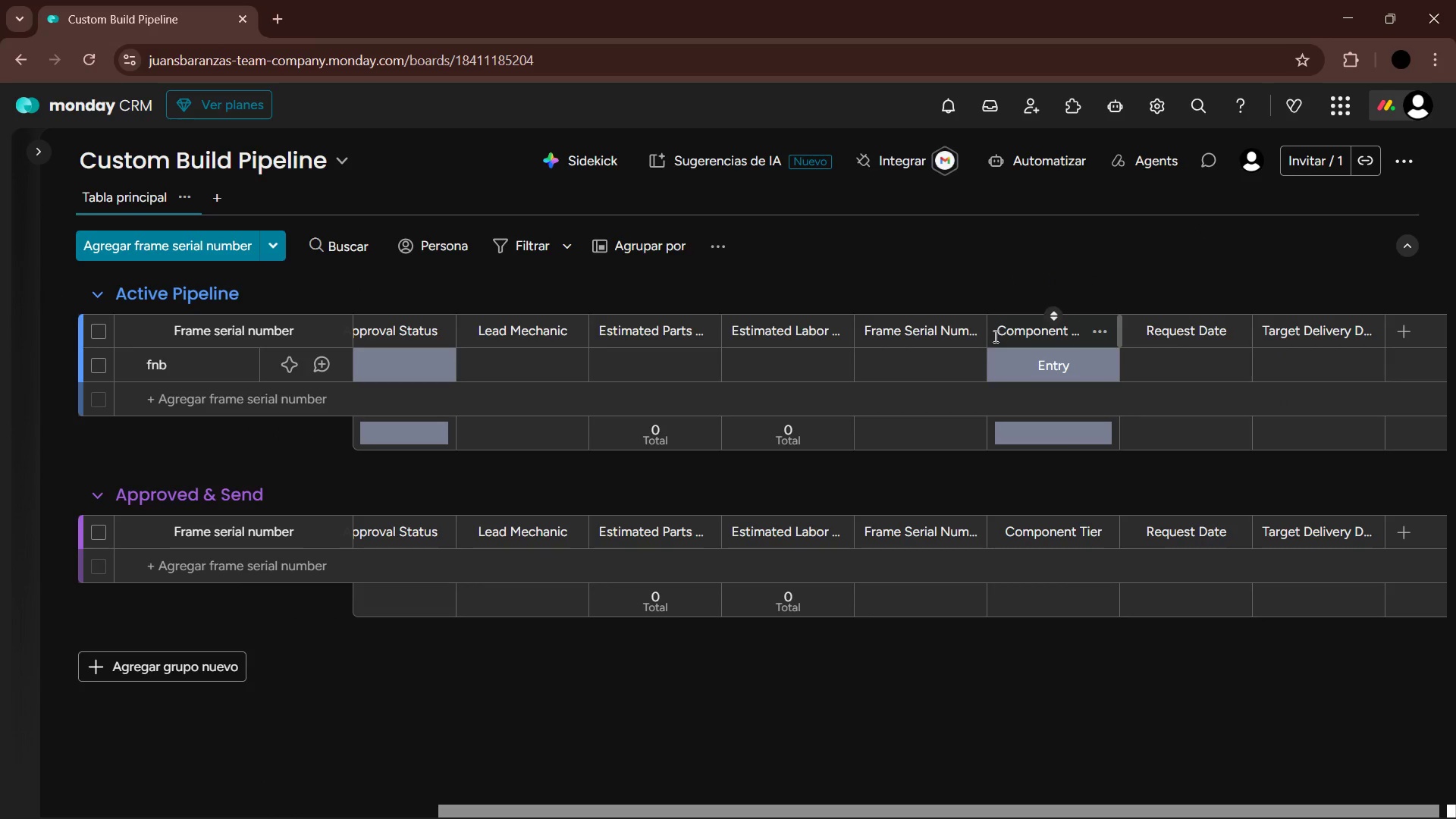 
left_click_drag(start_coordinate=[991, 336], to_coordinate=[619, 342])
 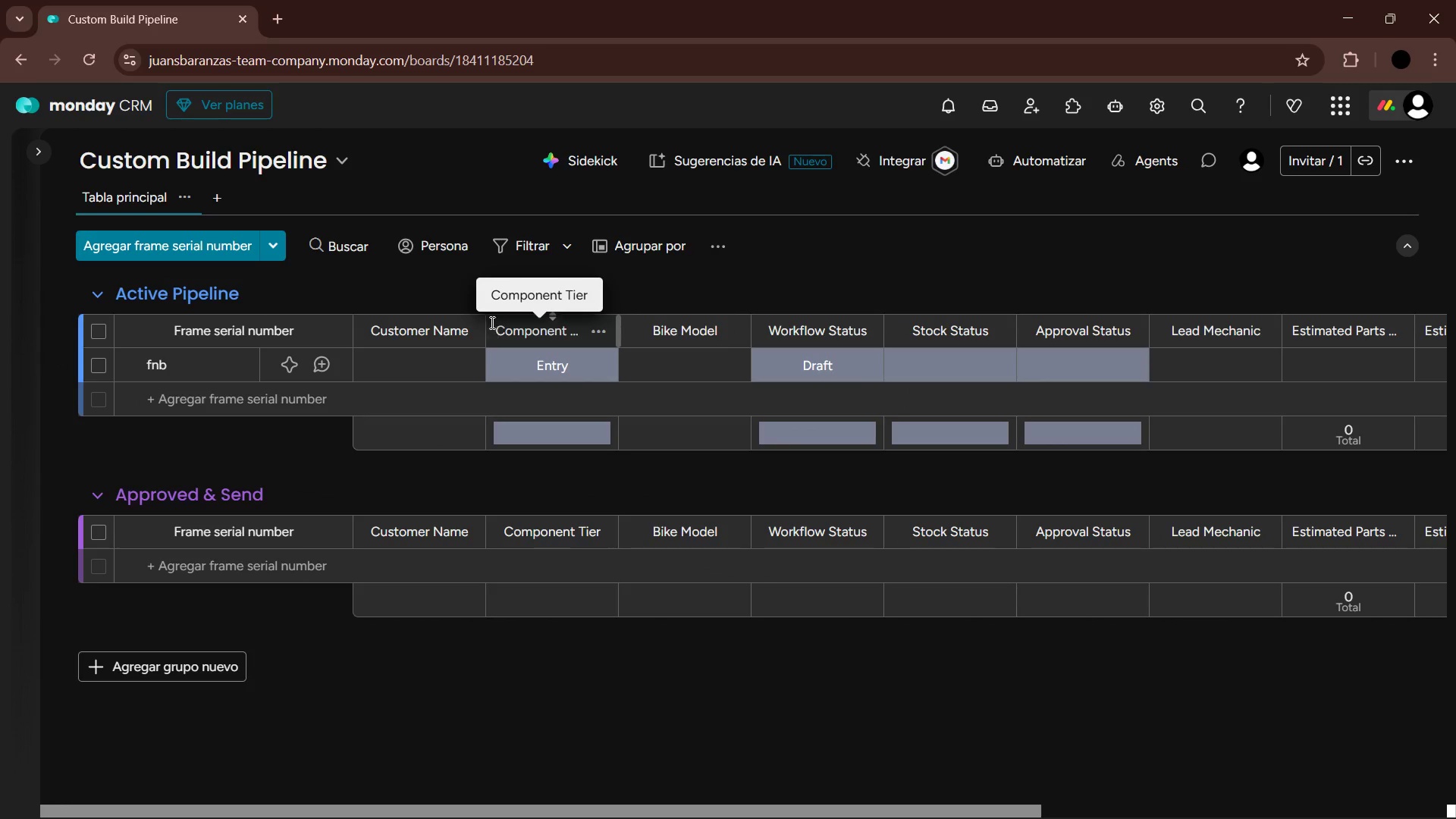 
left_click_drag(start_coordinate=[490, 320], to_coordinate=[694, 330])
 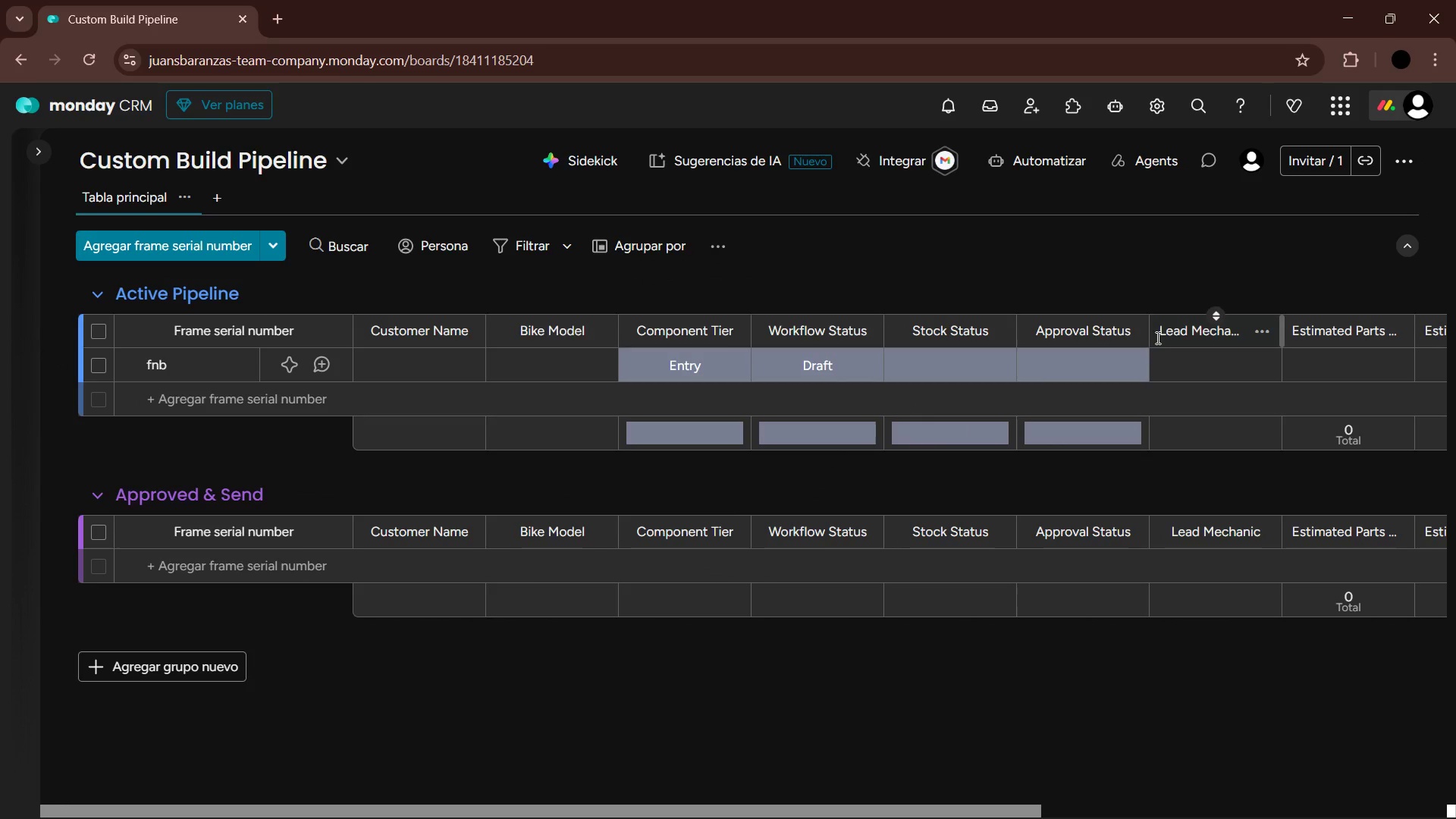 
left_click_drag(start_coordinate=[1153, 337], to_coordinate=[759, 345])
 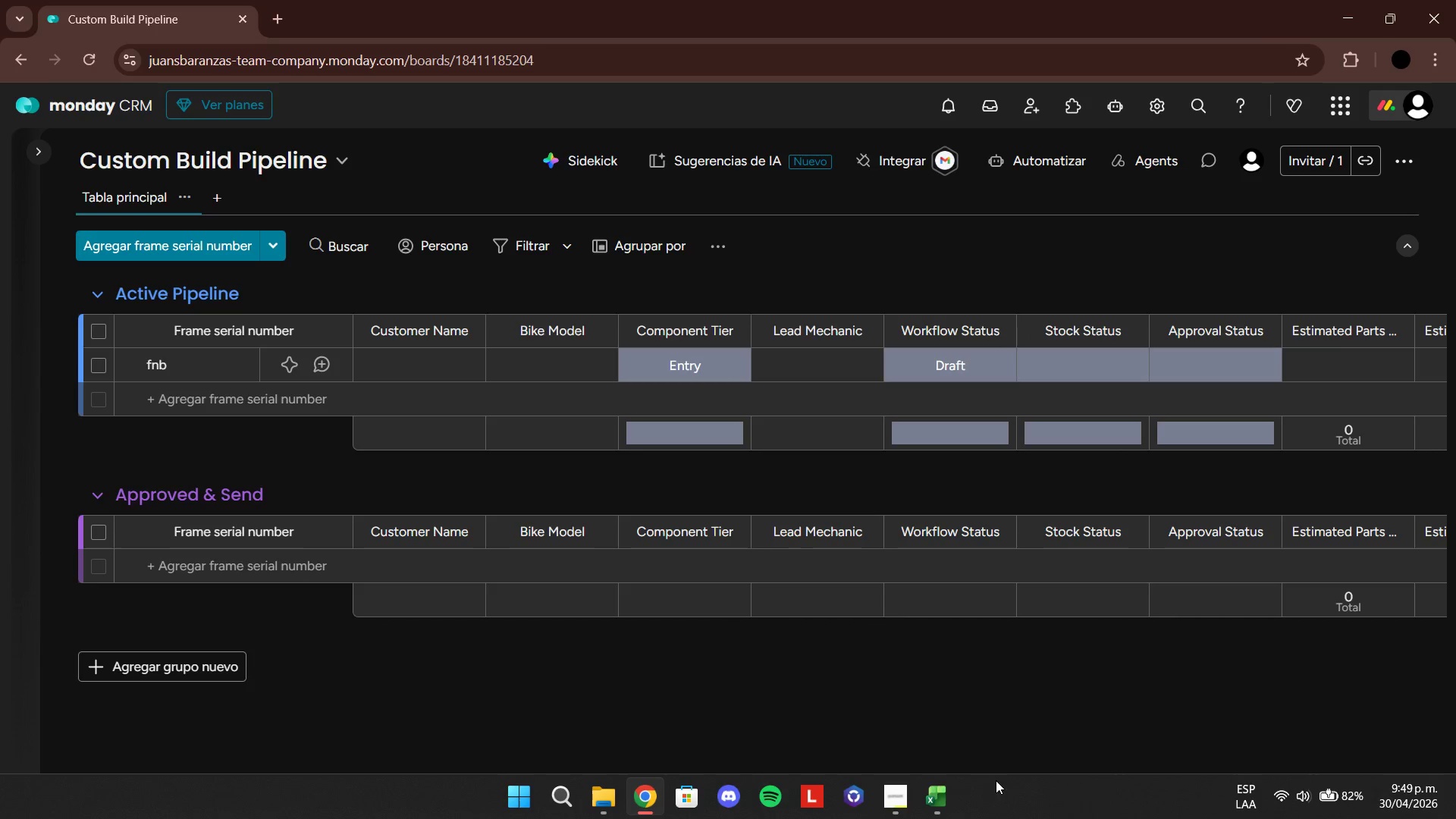 
left_click([940, 795])
 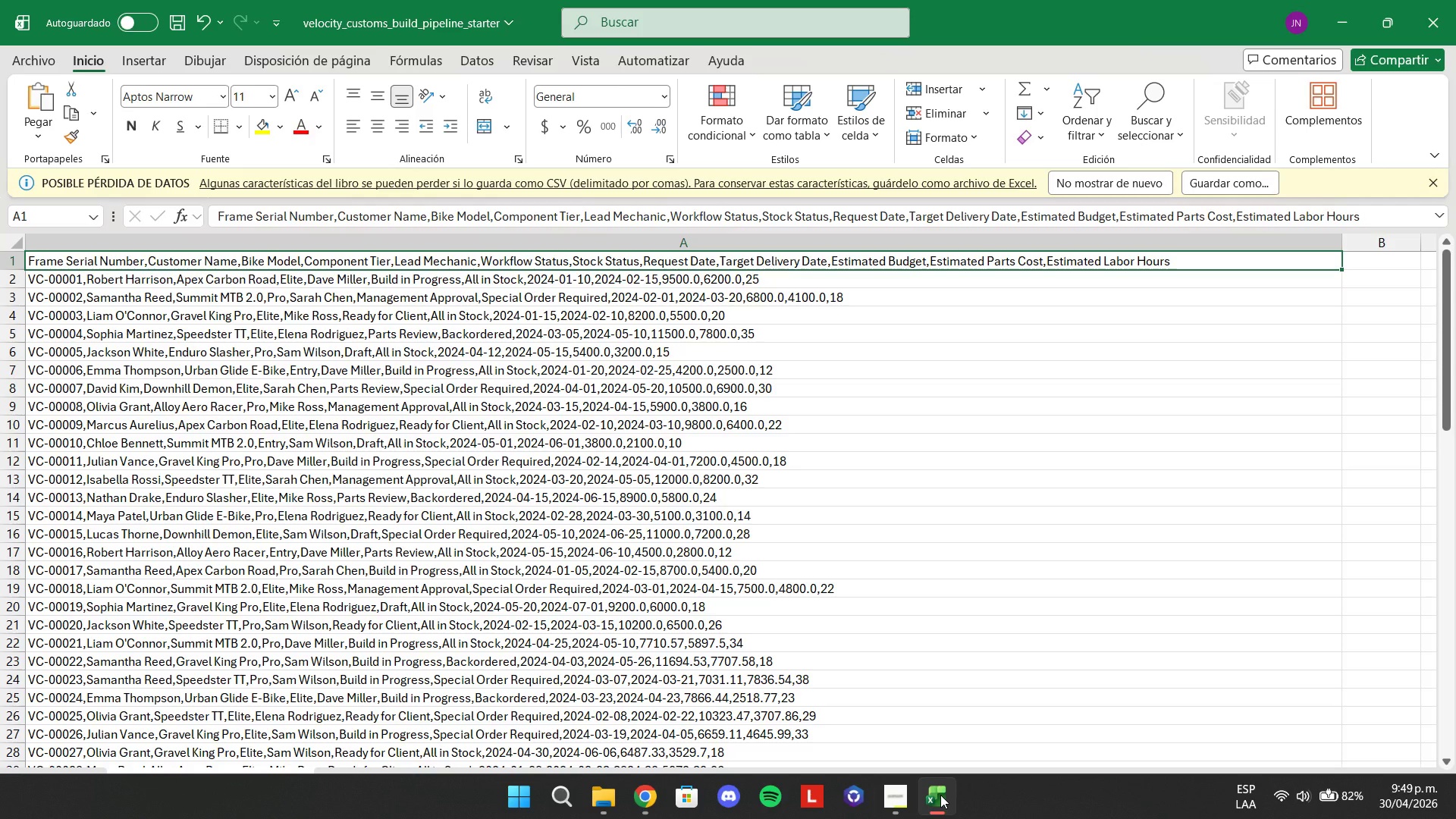 
left_click([940, 795])
 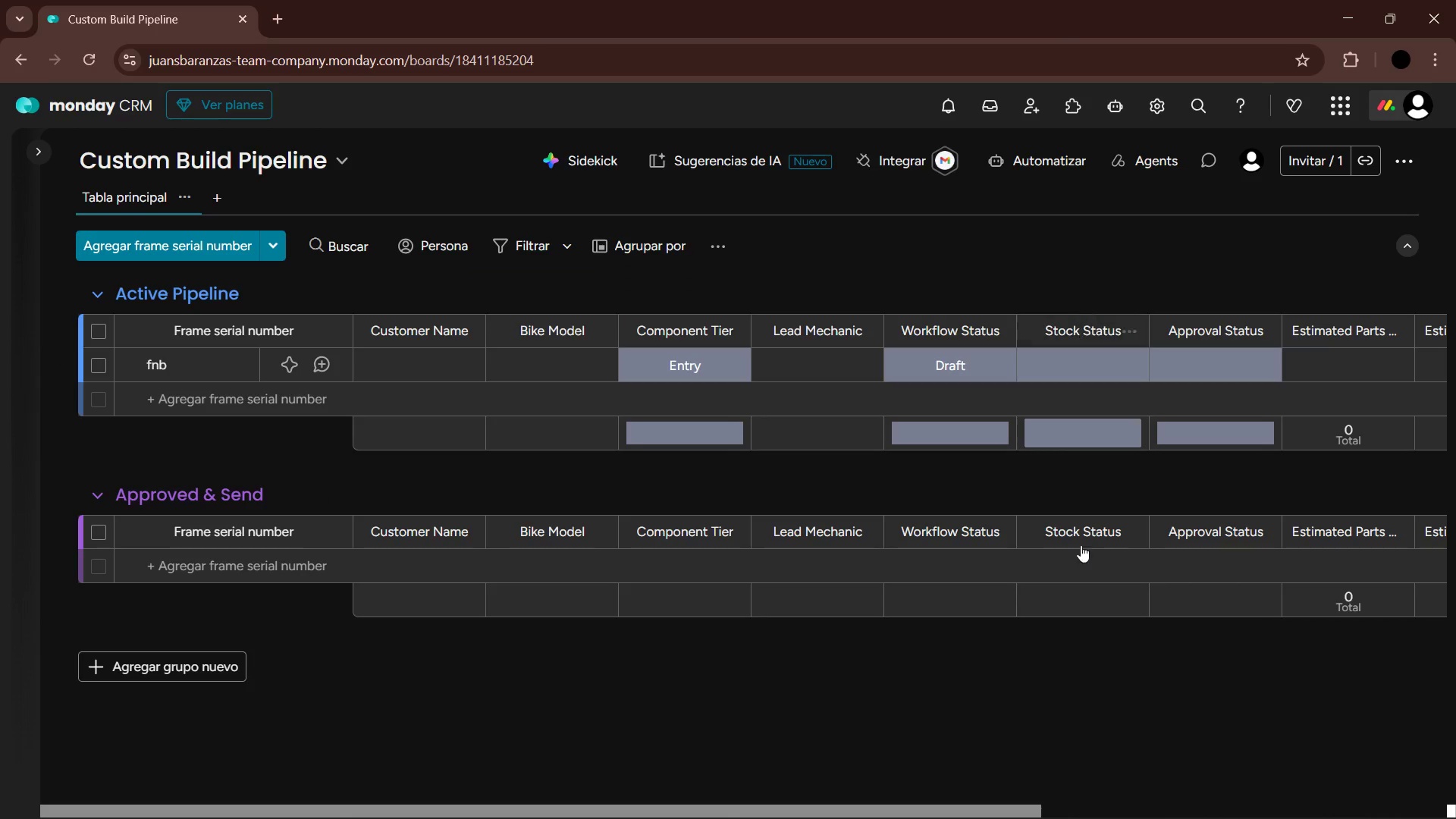 
left_click([923, 795])
 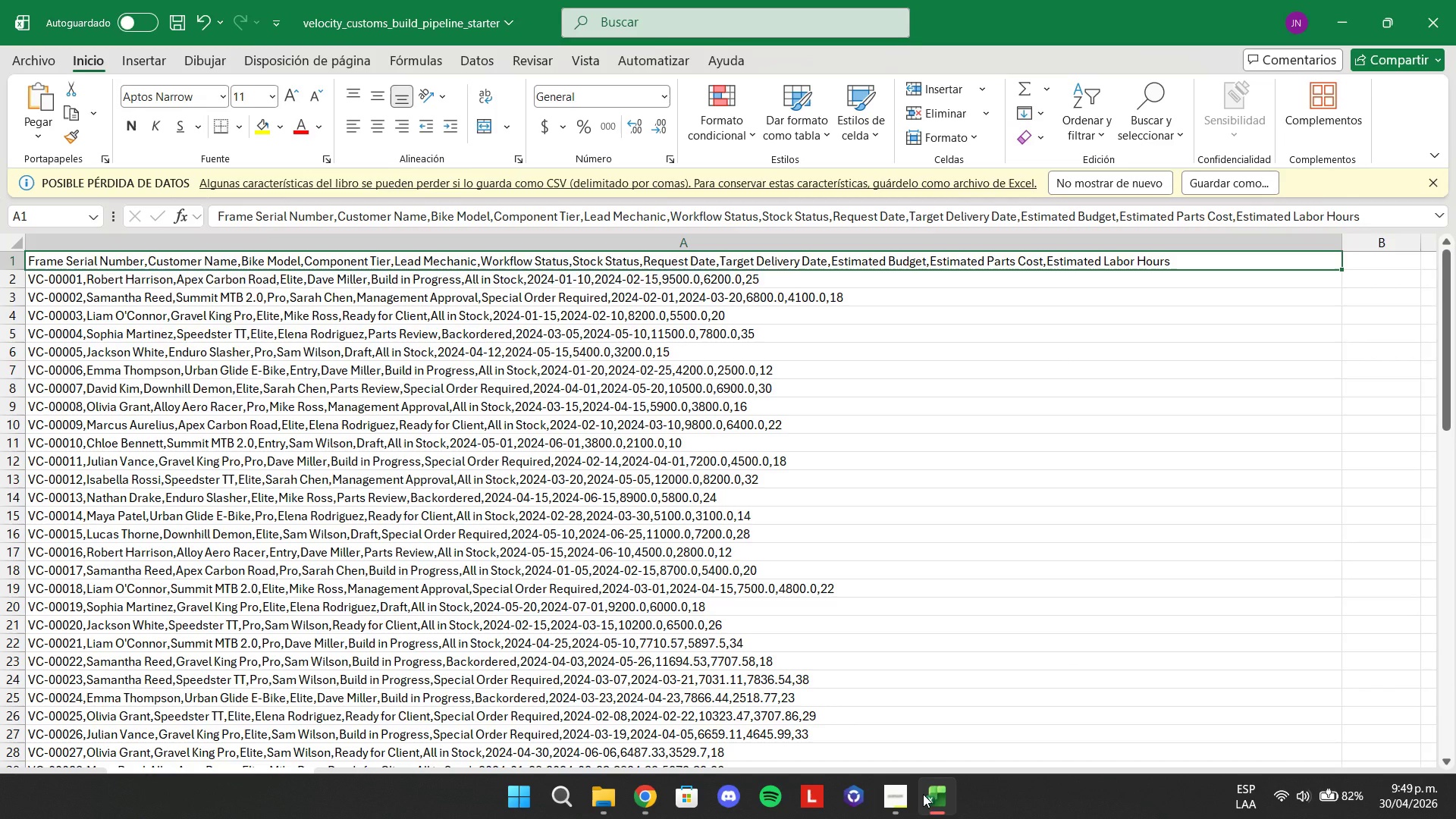 
left_click([923, 794])
 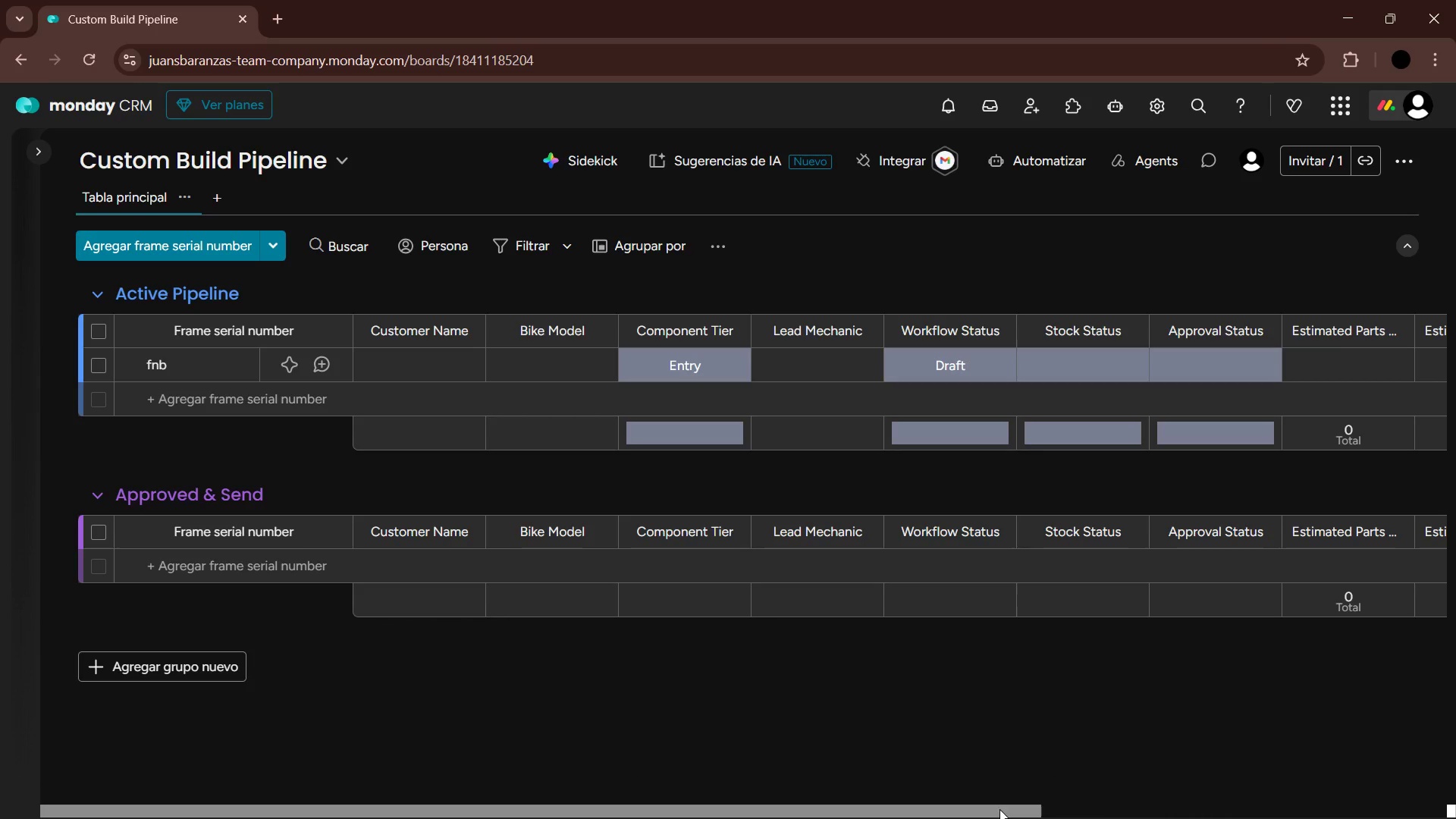 
left_click_drag(start_coordinate=[990, 811], to_coordinate=[1382, 789])
 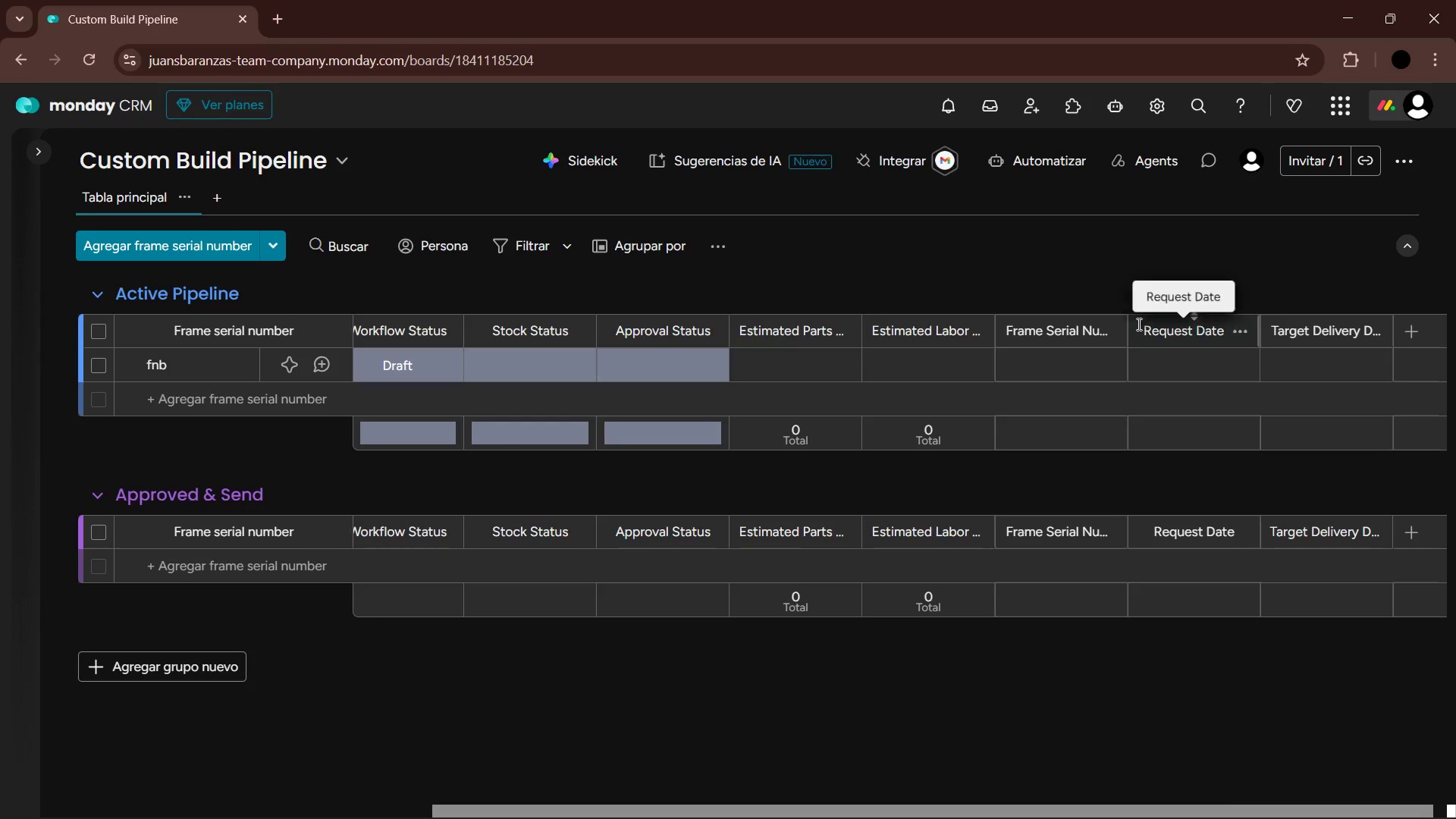 
left_click_drag(start_coordinate=[1135, 323], to_coordinate=[638, 331])
 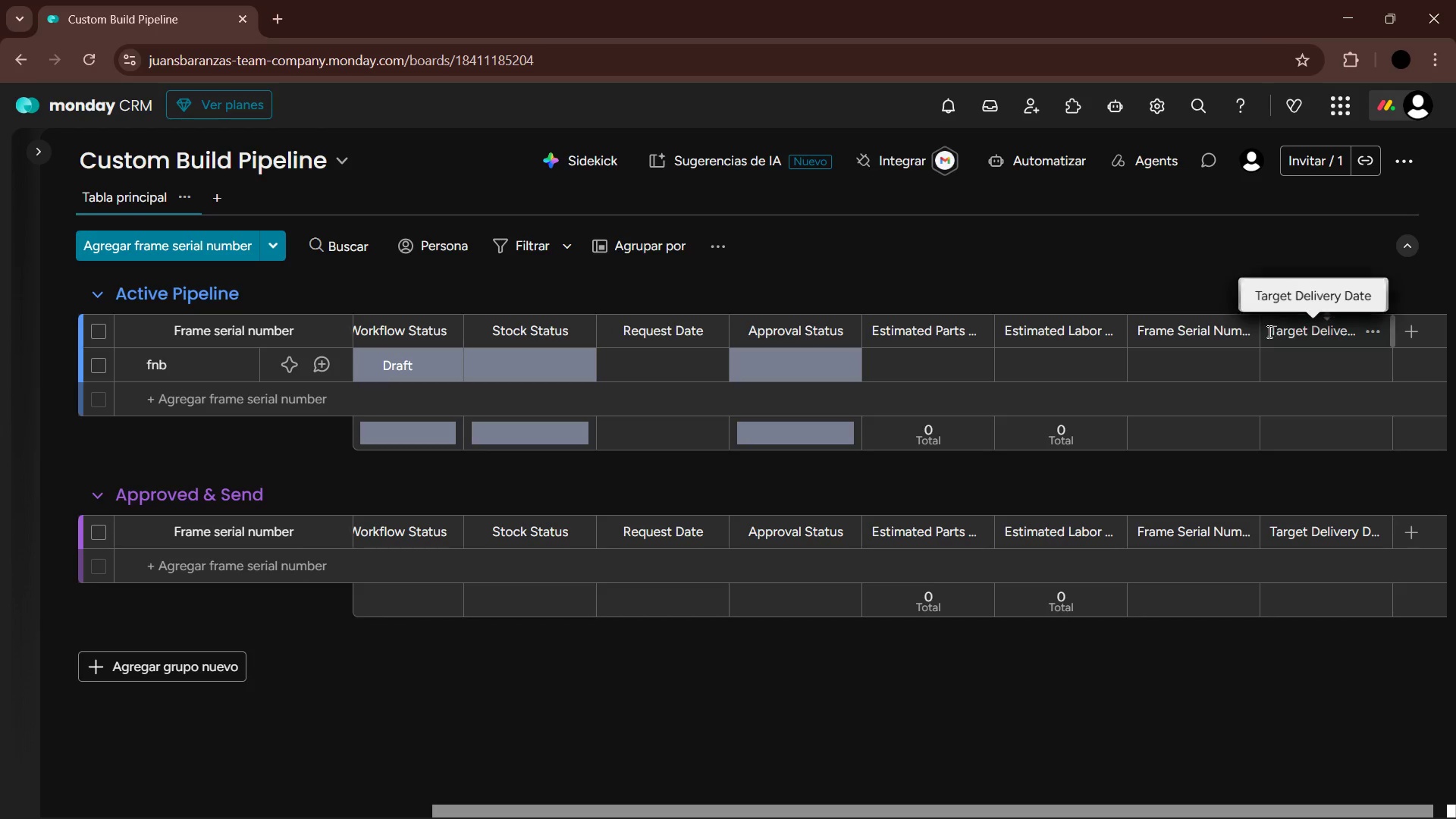 
left_click_drag(start_coordinate=[1264, 333], to_coordinate=[742, 347])
 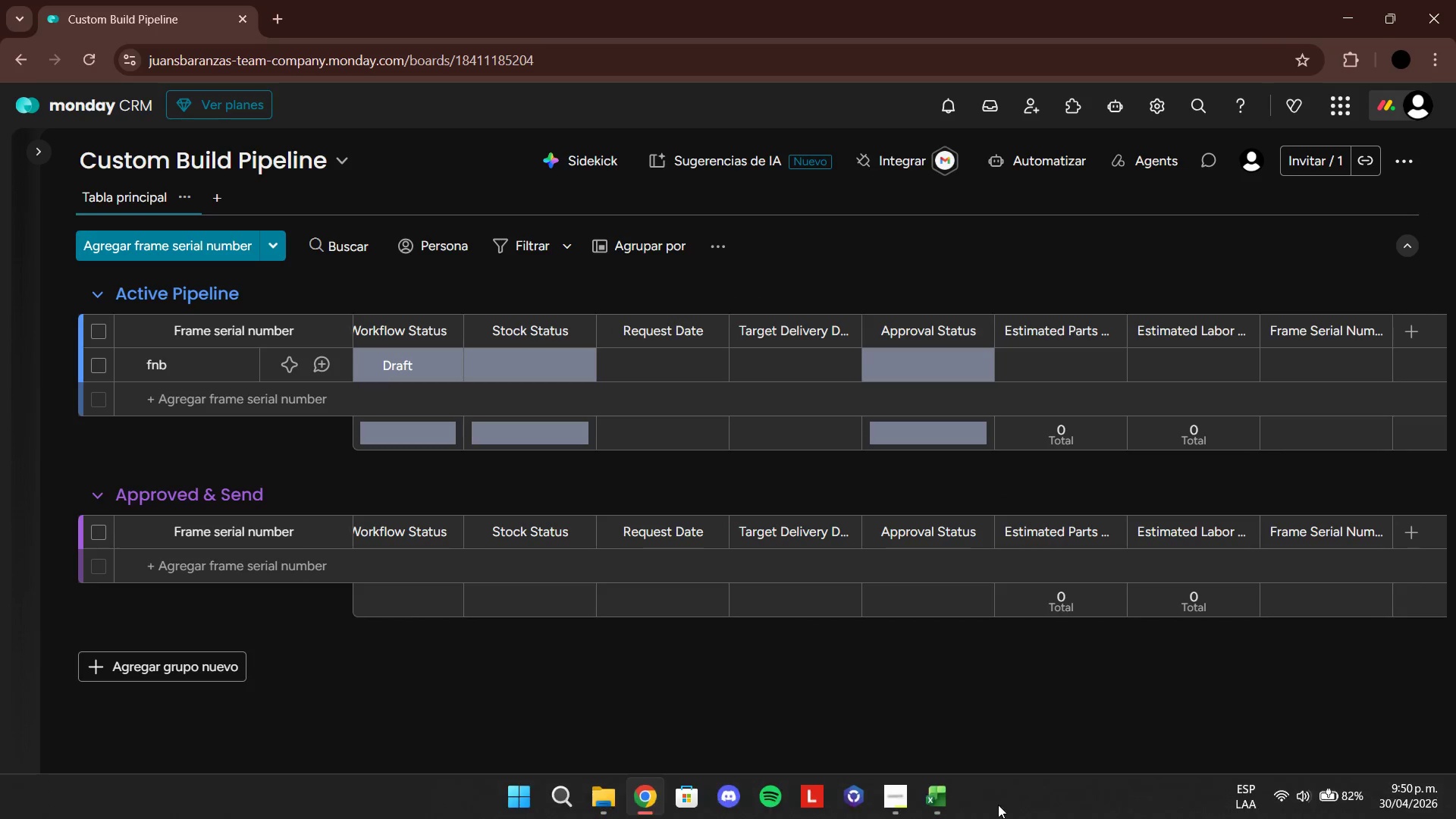 
left_click([945, 789])
 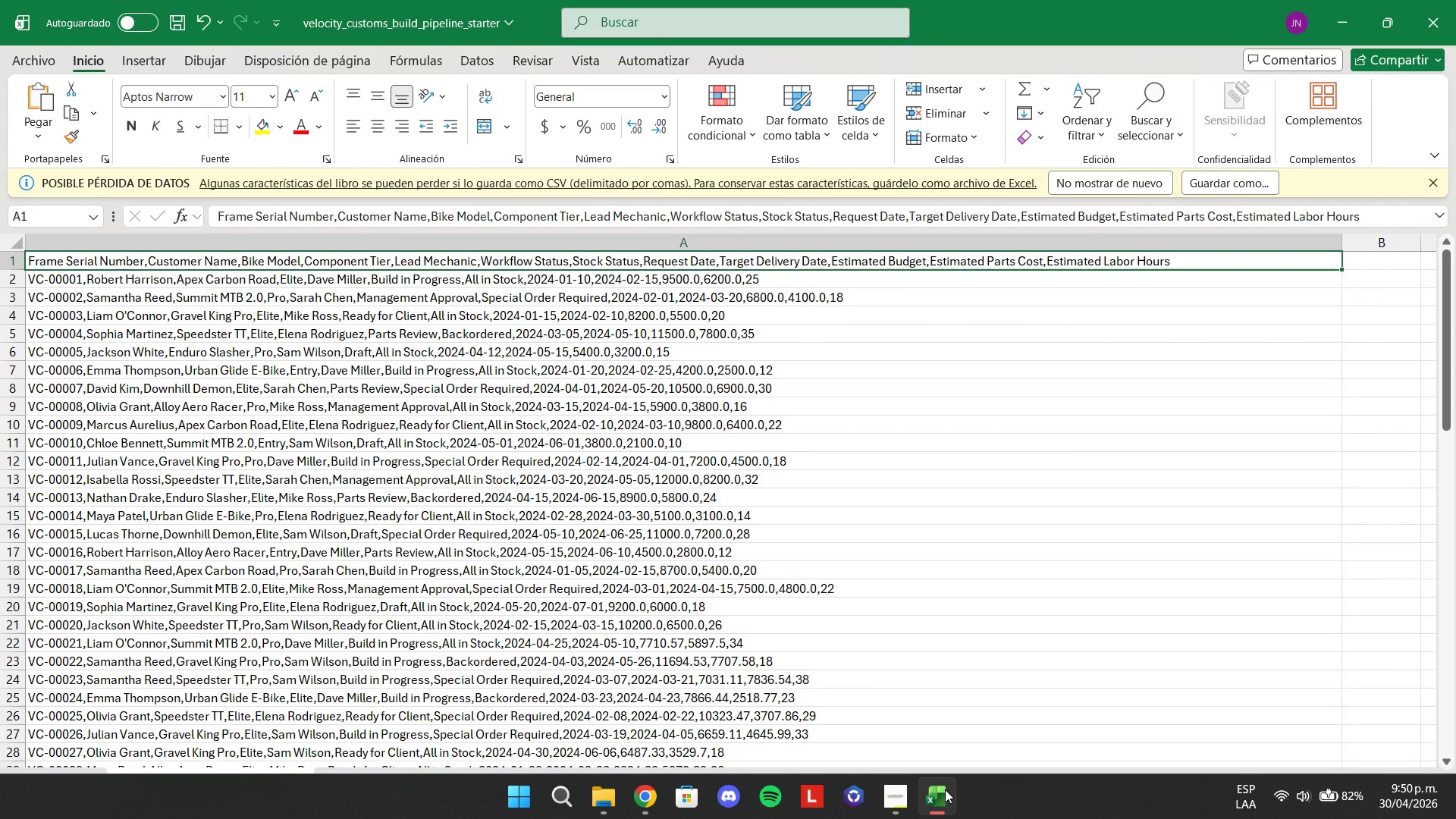 
left_click([945, 789])
 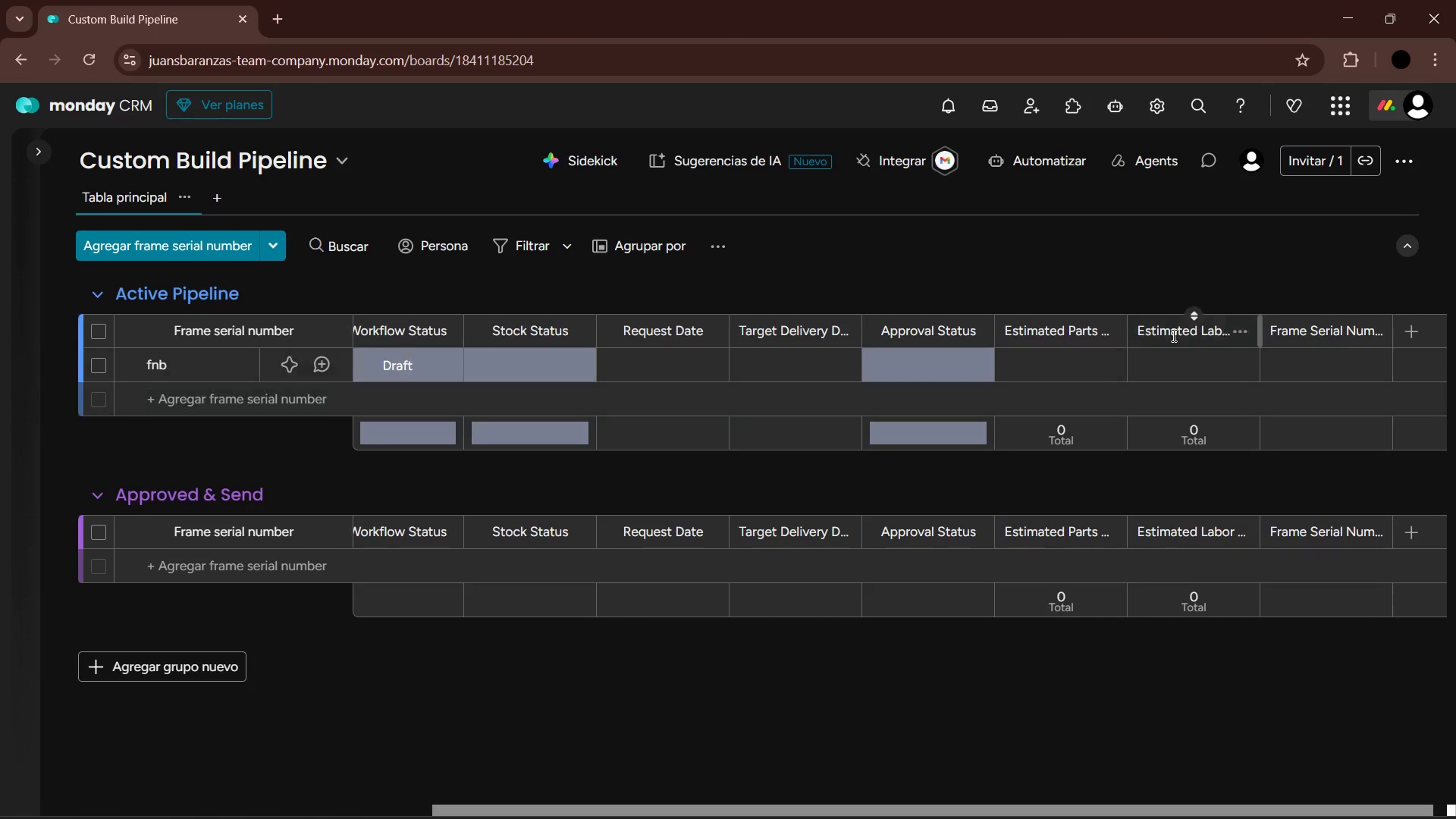 
mouse_move([1091, 351])
 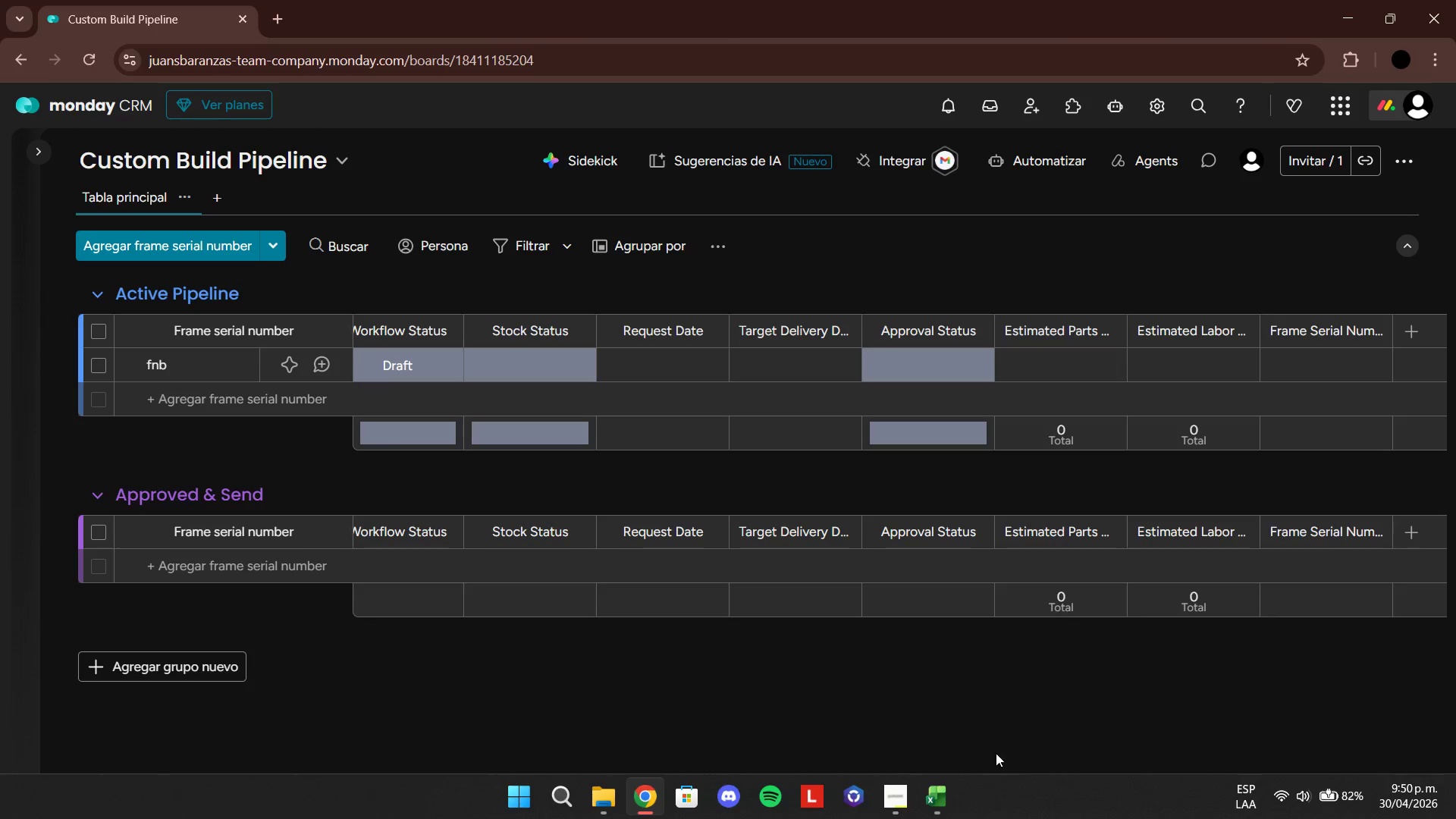 
left_click_drag(start_coordinate=[1003, 814], to_coordinate=[1096, 806])
 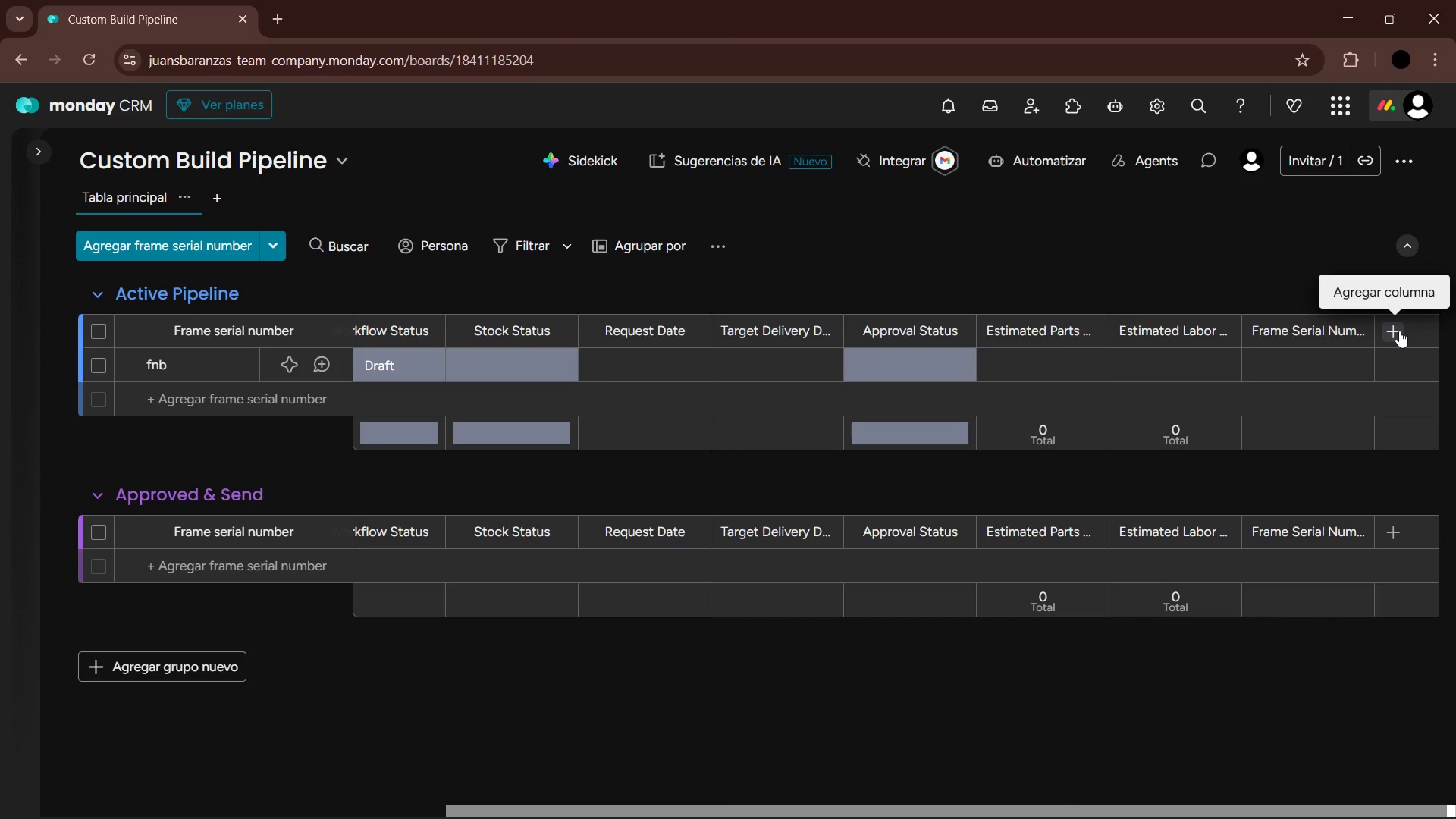 
left_click([1399, 331])
 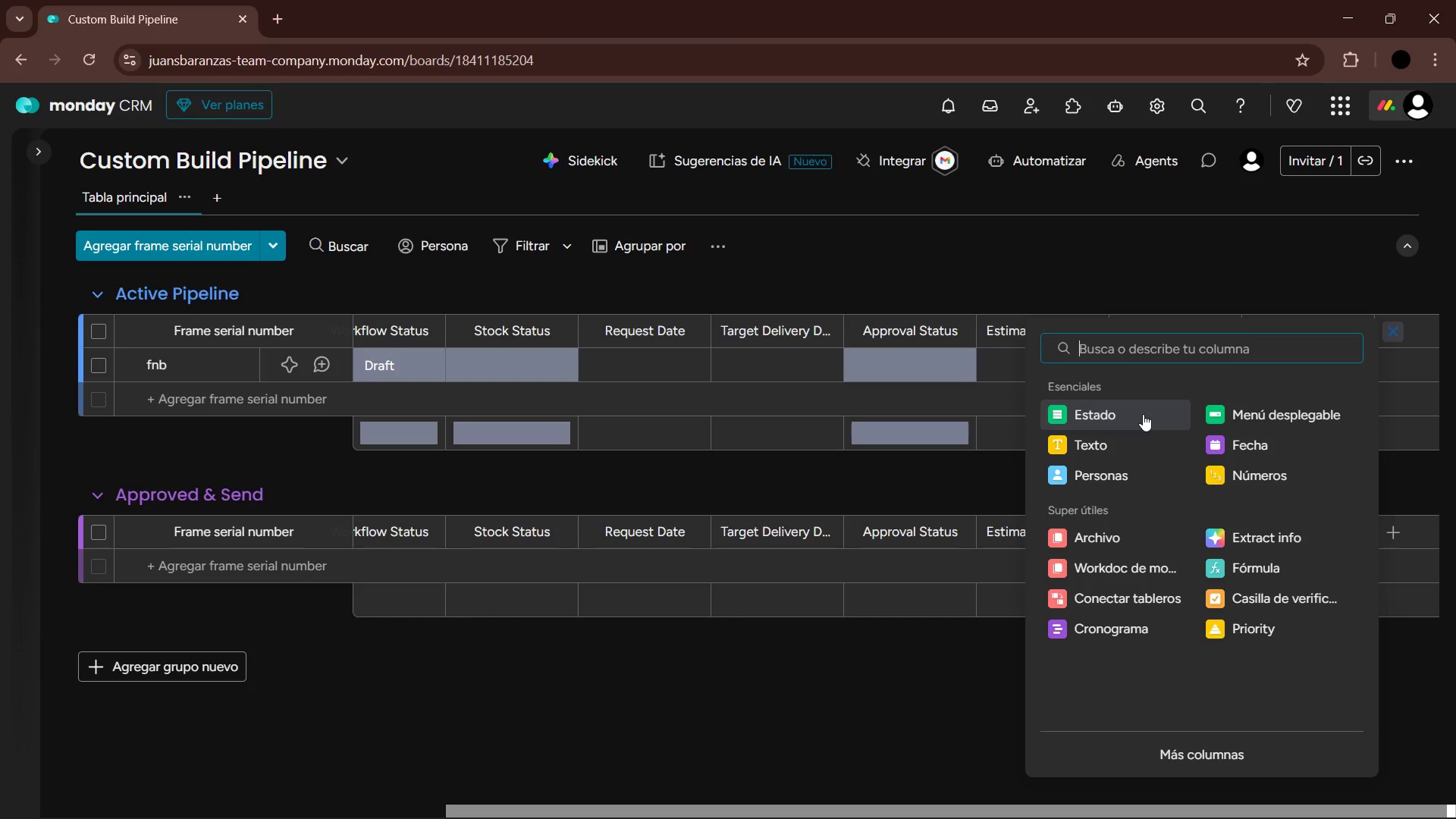 
left_click([1264, 471])
 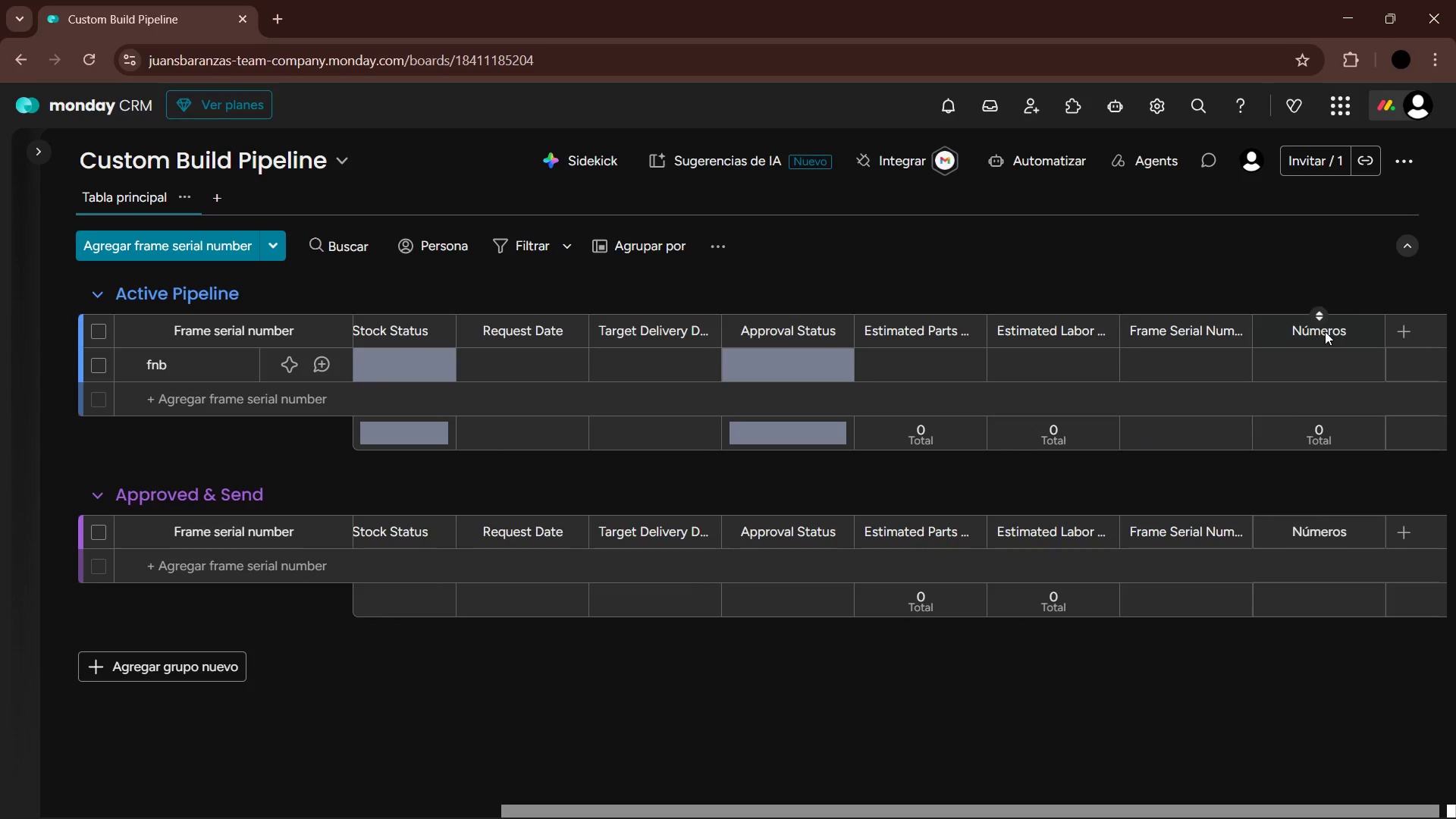 
double_click([1325, 331])
 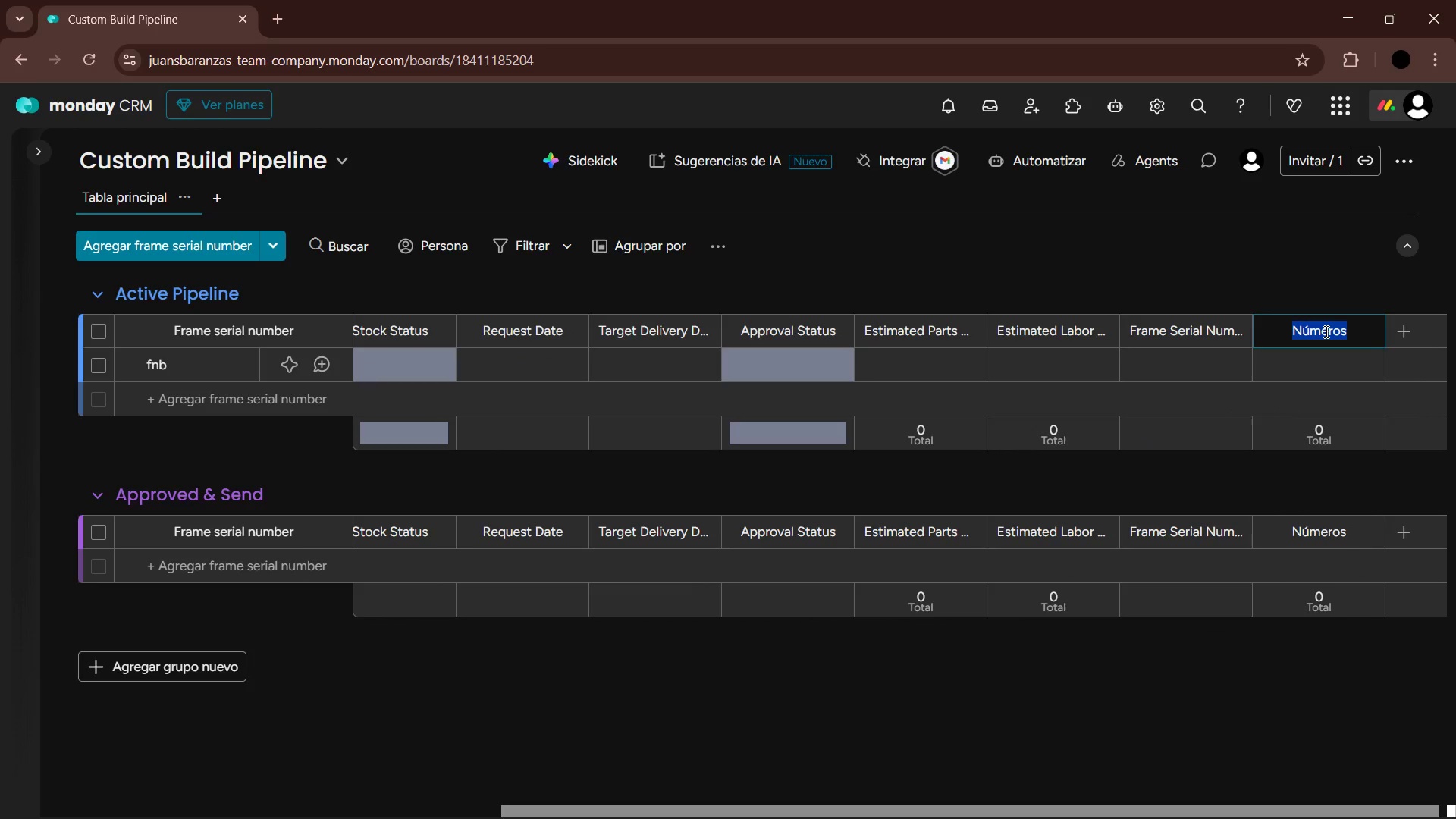 
type(Estimated ABudget)
 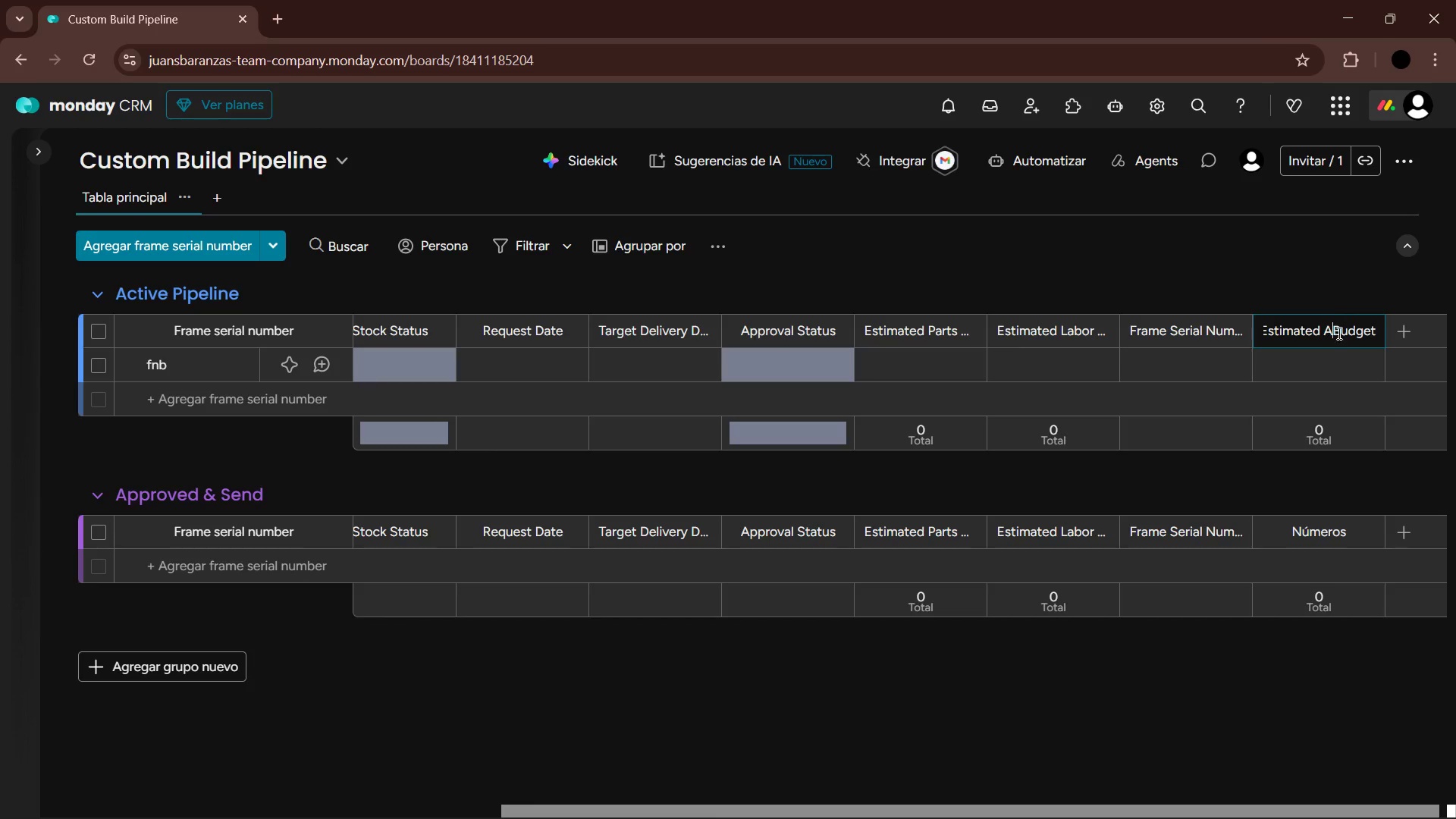 
key(Backspace)
 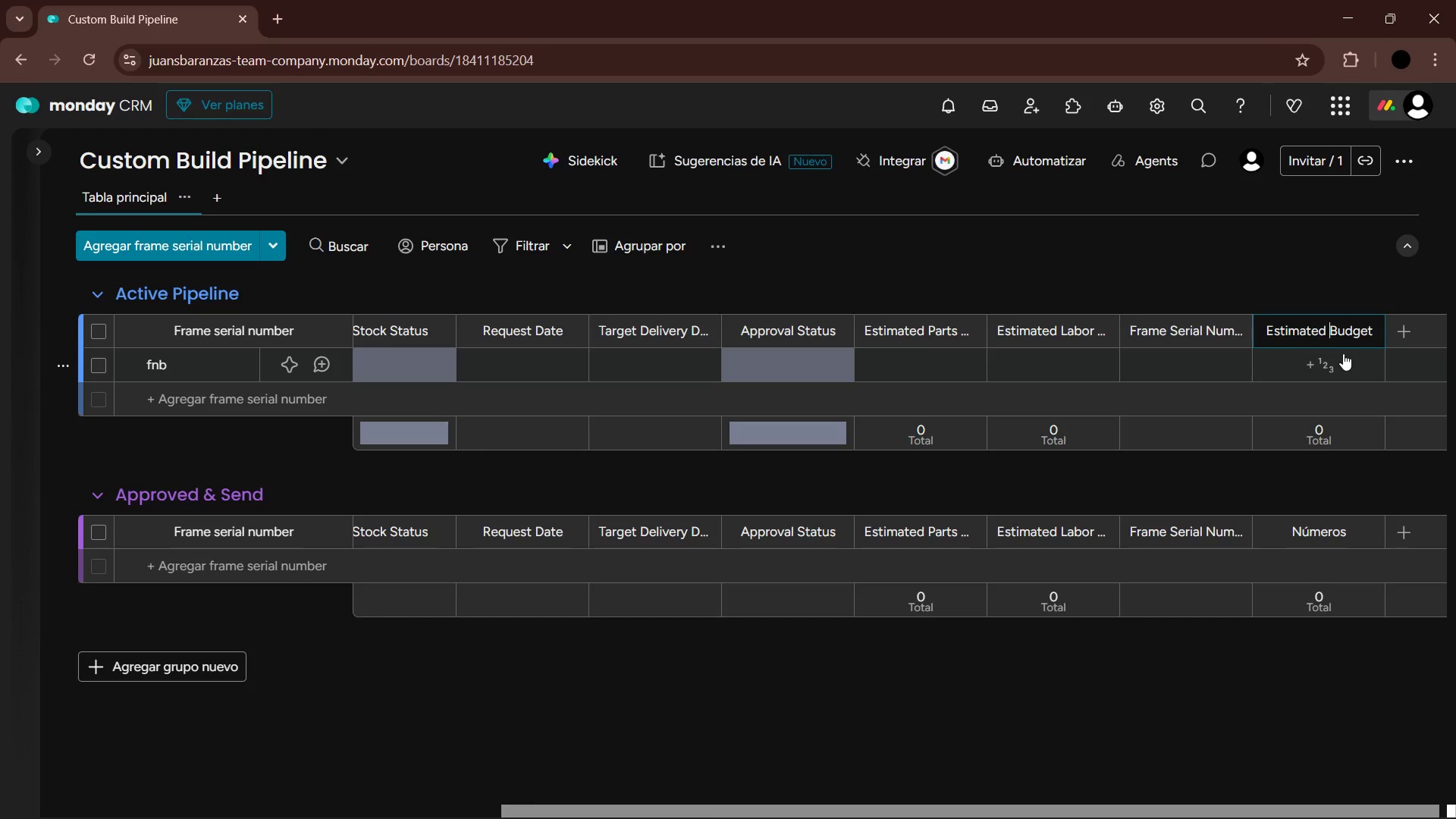 
key(Enter)
 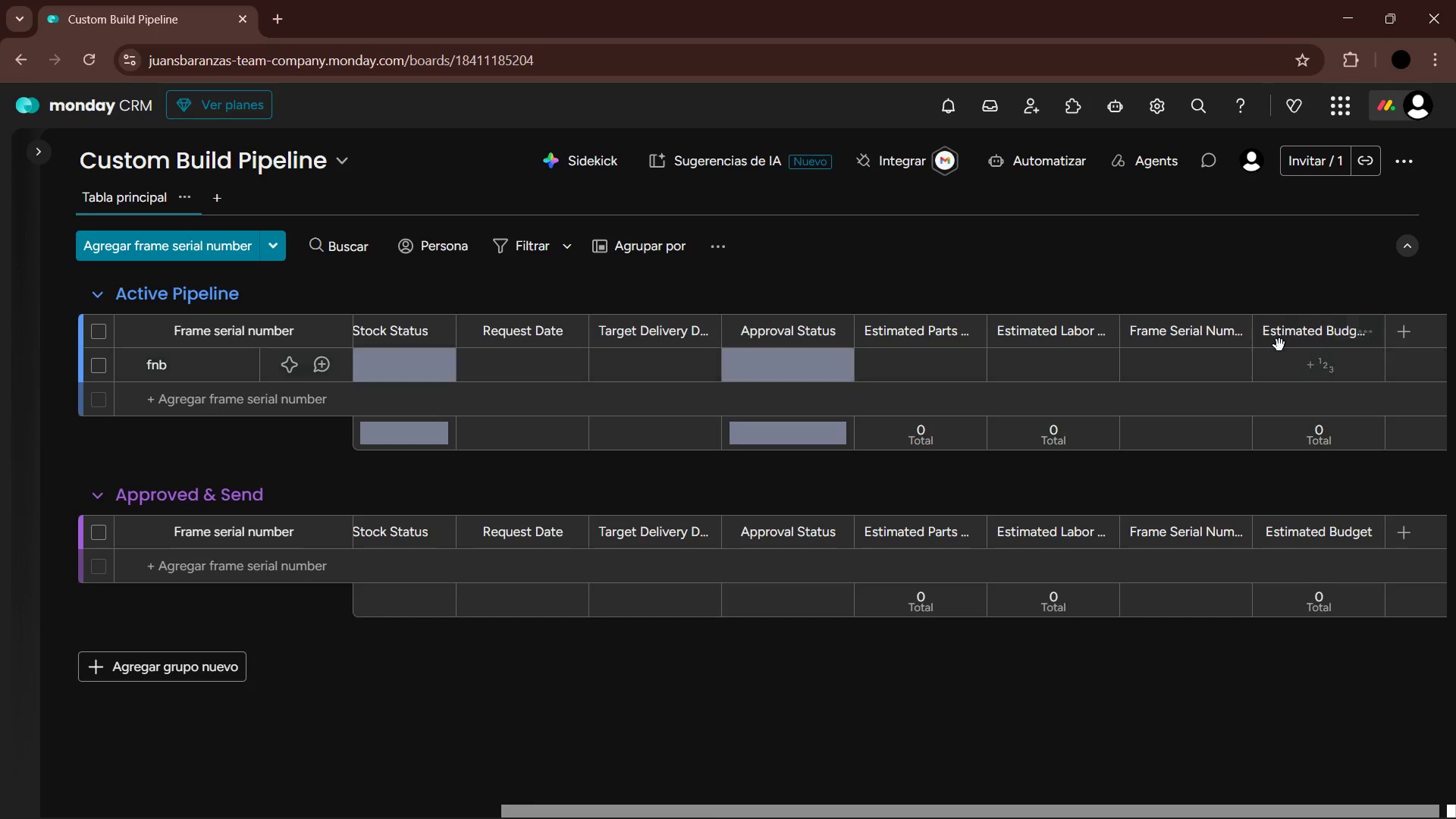 
left_click_drag(start_coordinate=[1279, 344], to_coordinate=[755, 368])
 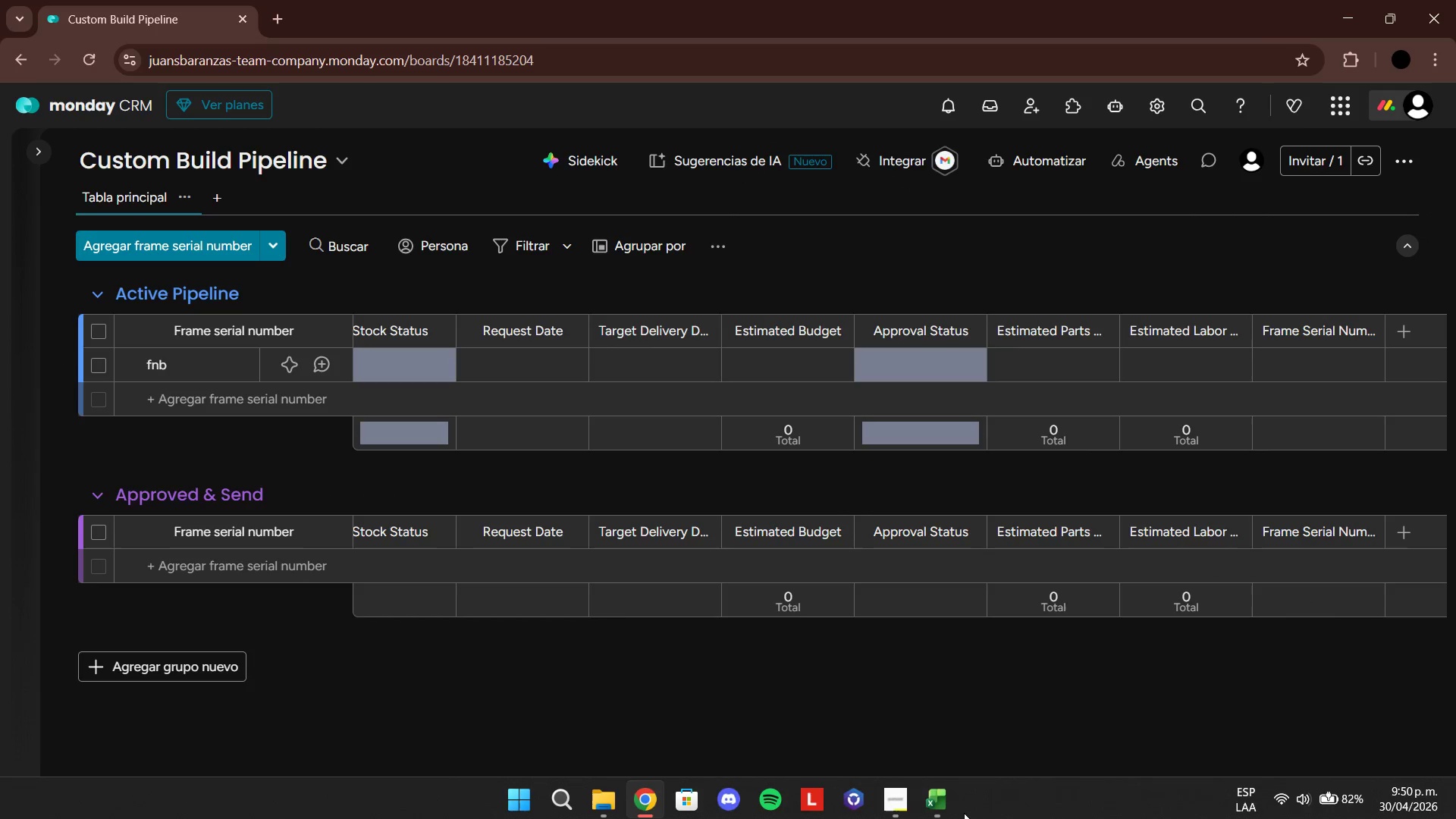 
left_click([933, 801])
 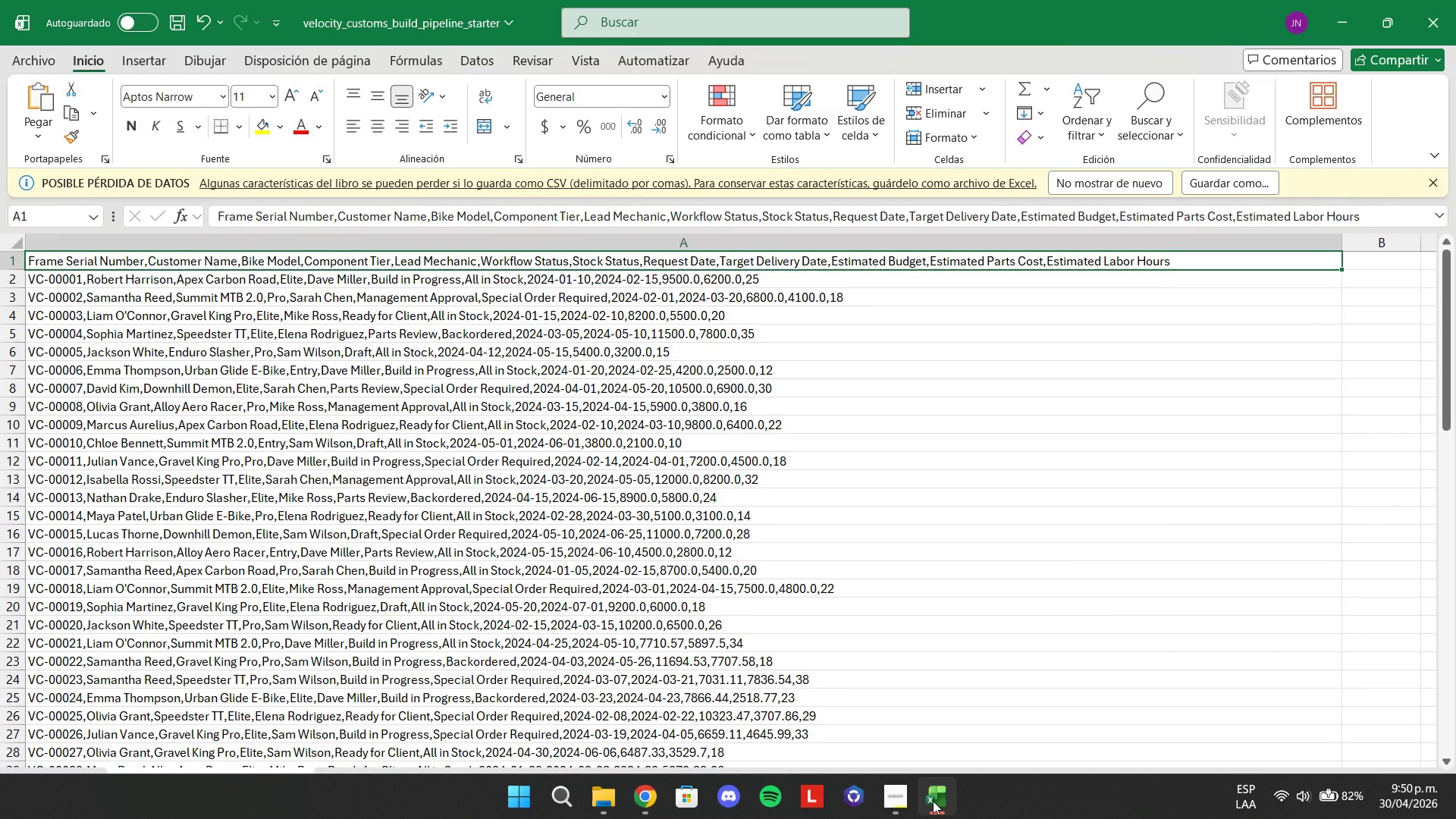 
left_click([933, 801])
 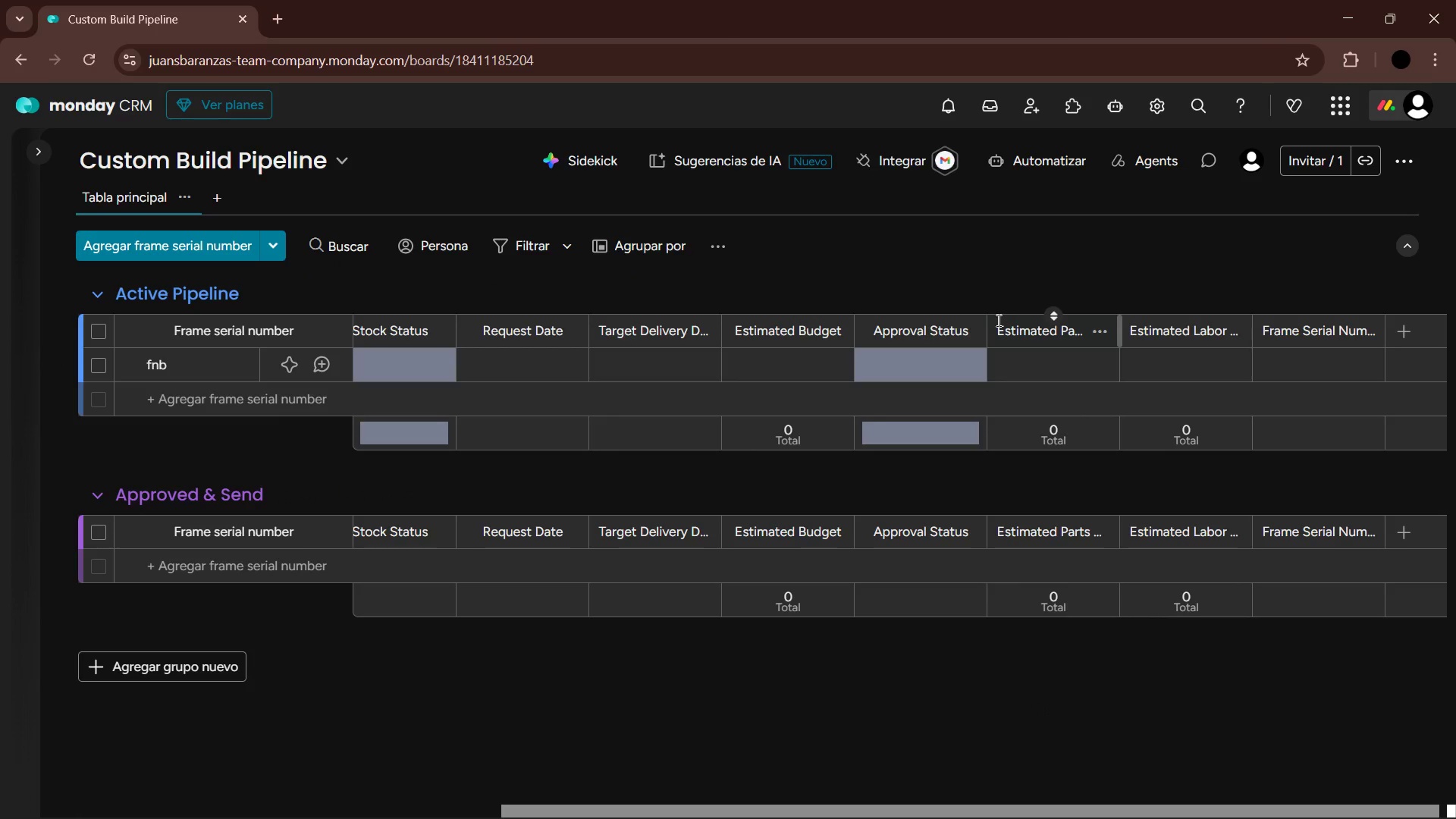 
left_click_drag(start_coordinate=[993, 318], to_coordinate=[996, 337])
 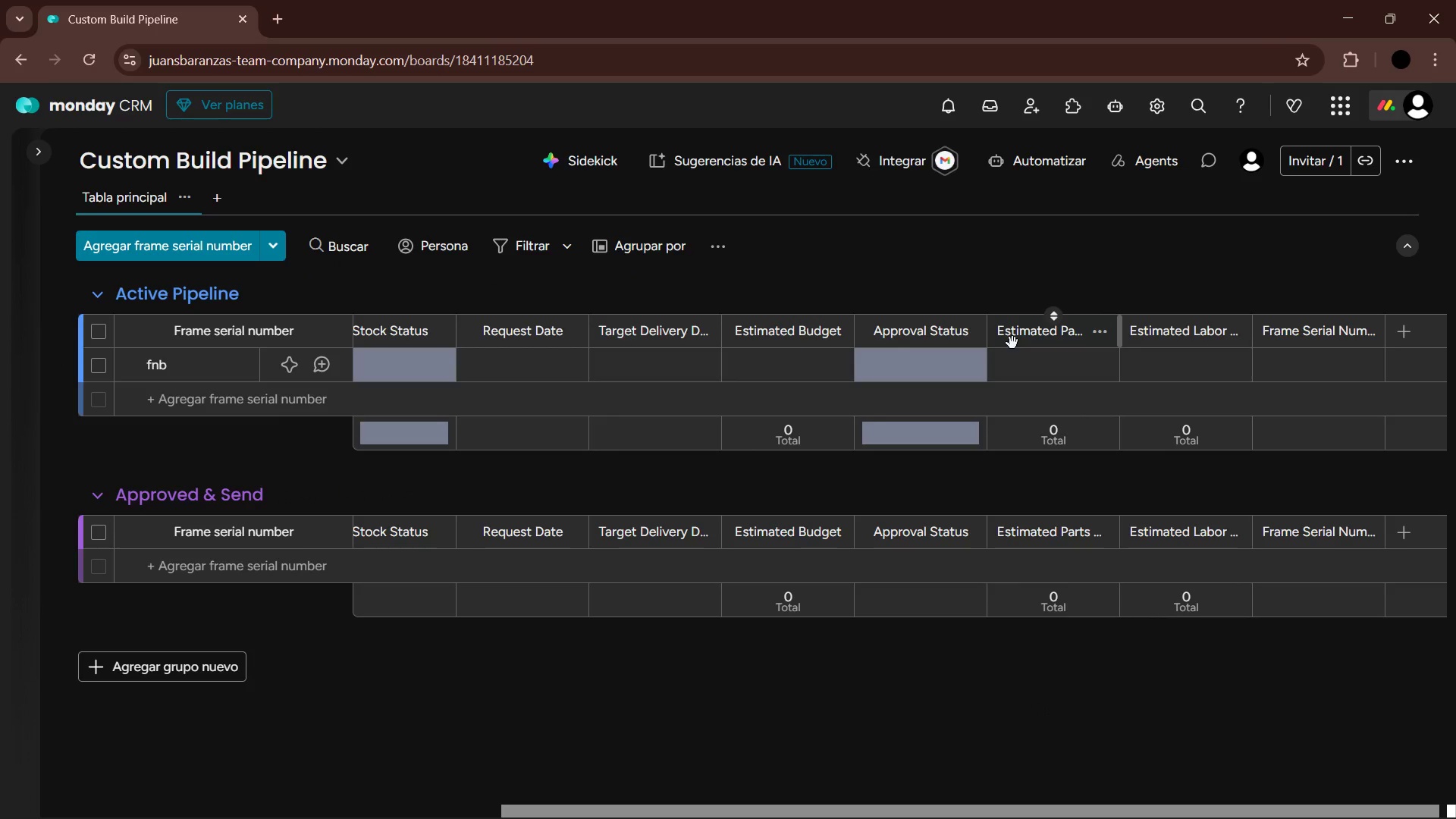 
left_click_drag(start_coordinate=[1012, 343], to_coordinate=[1071, 340])
 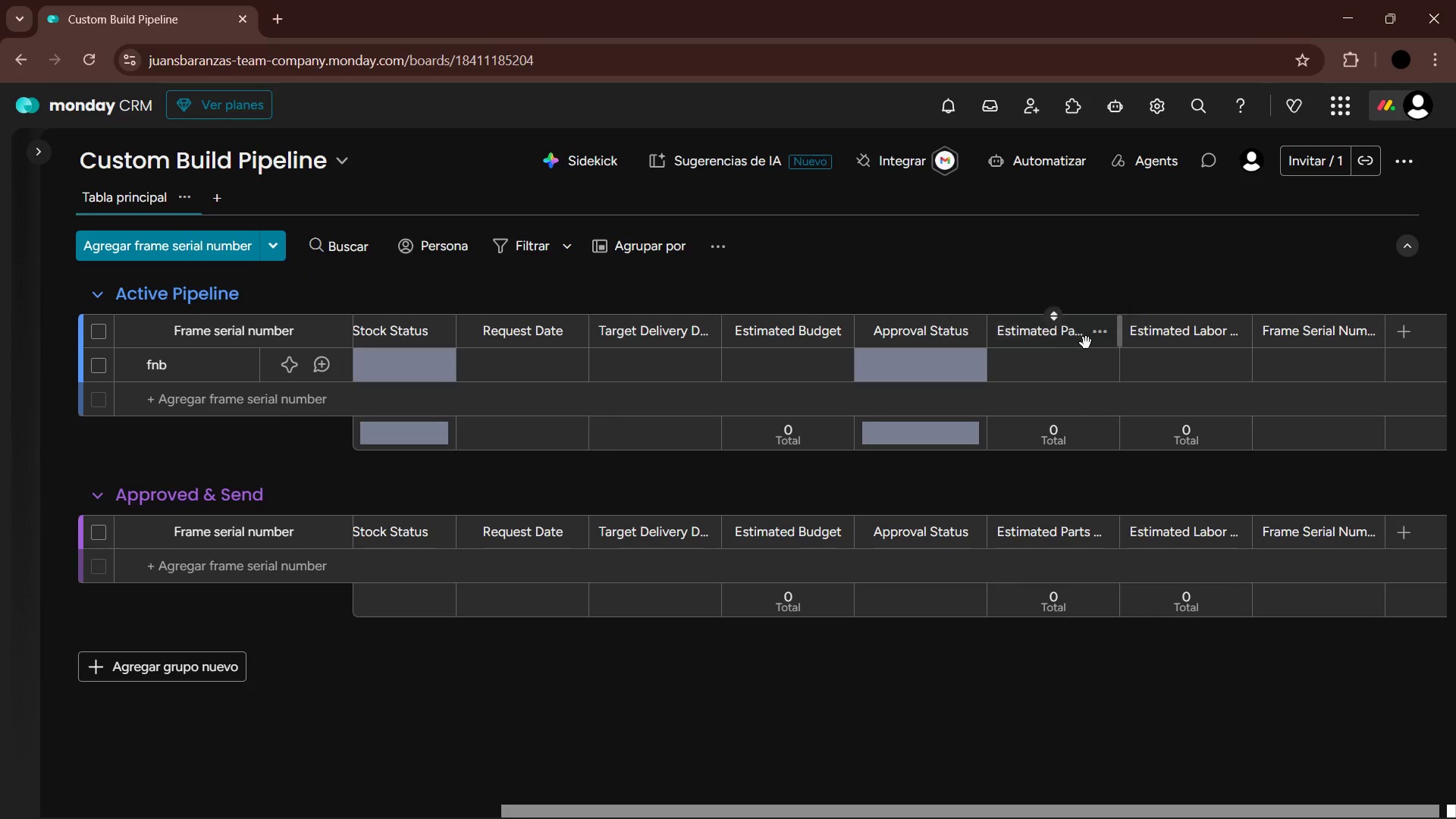 
left_click_drag(start_coordinate=[1087, 343], to_coordinate=[928, 351])
 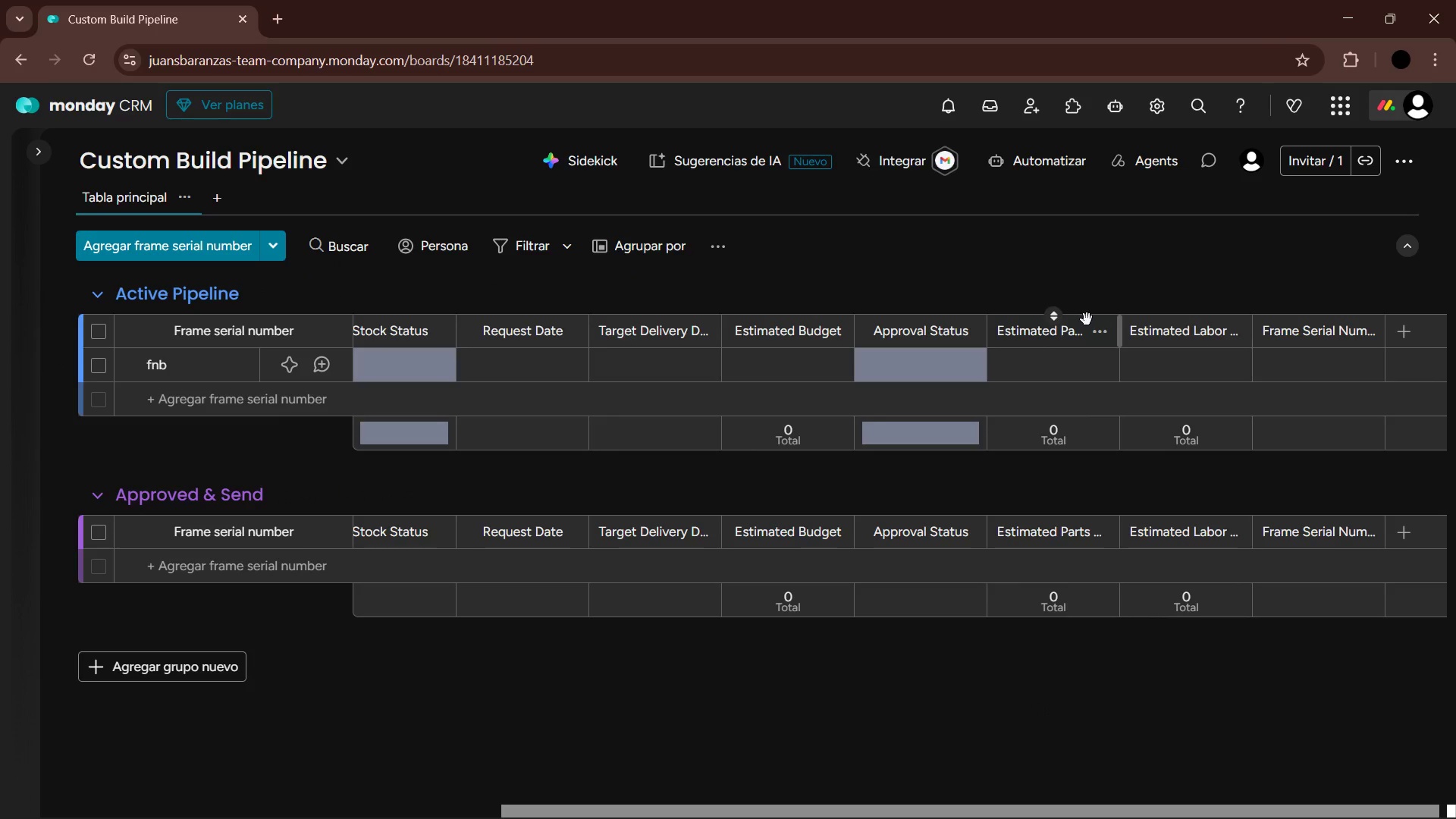 
left_click_drag(start_coordinate=[1090, 323], to_coordinate=[906, 324])
 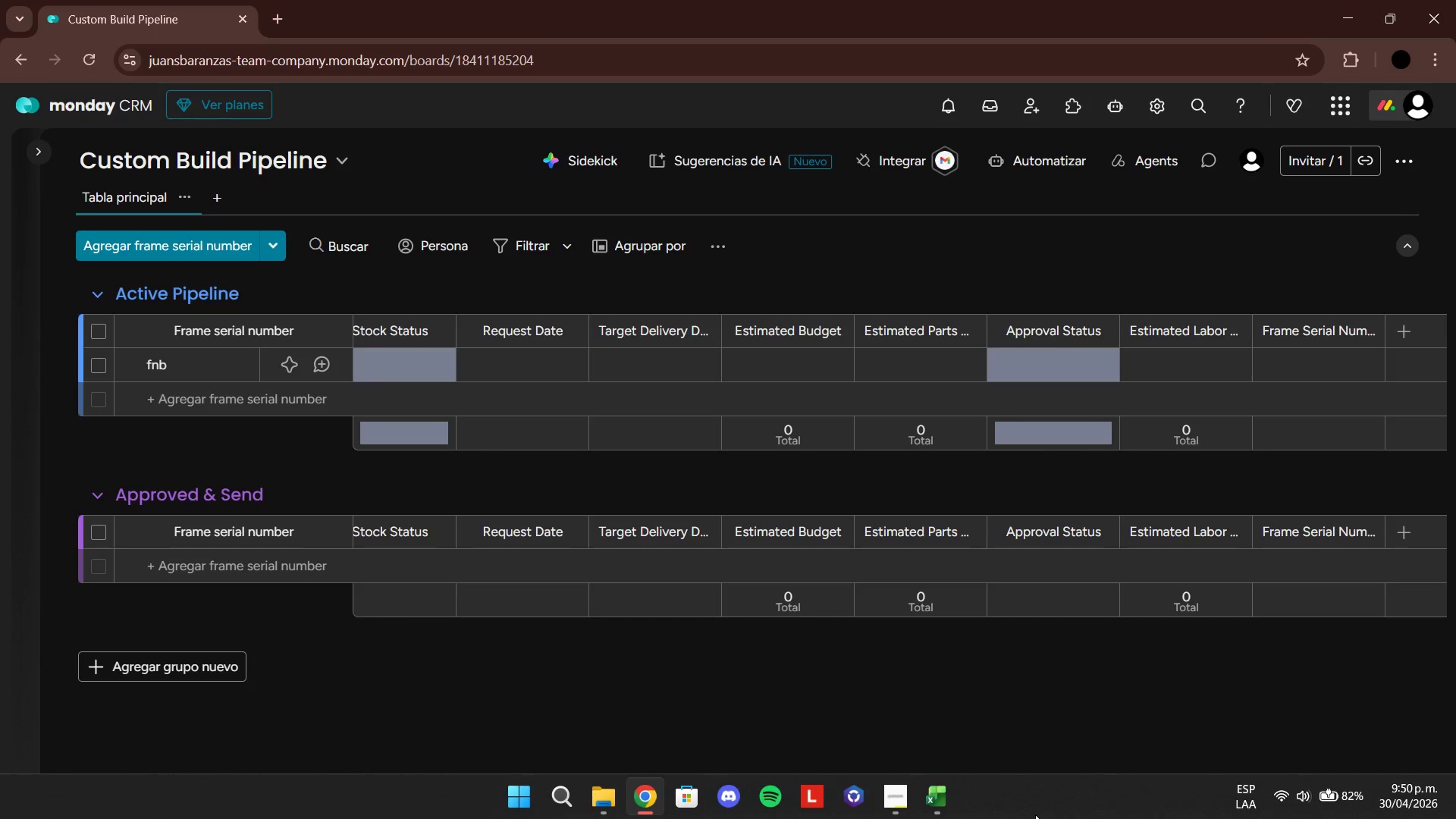 
left_click([934, 802])
 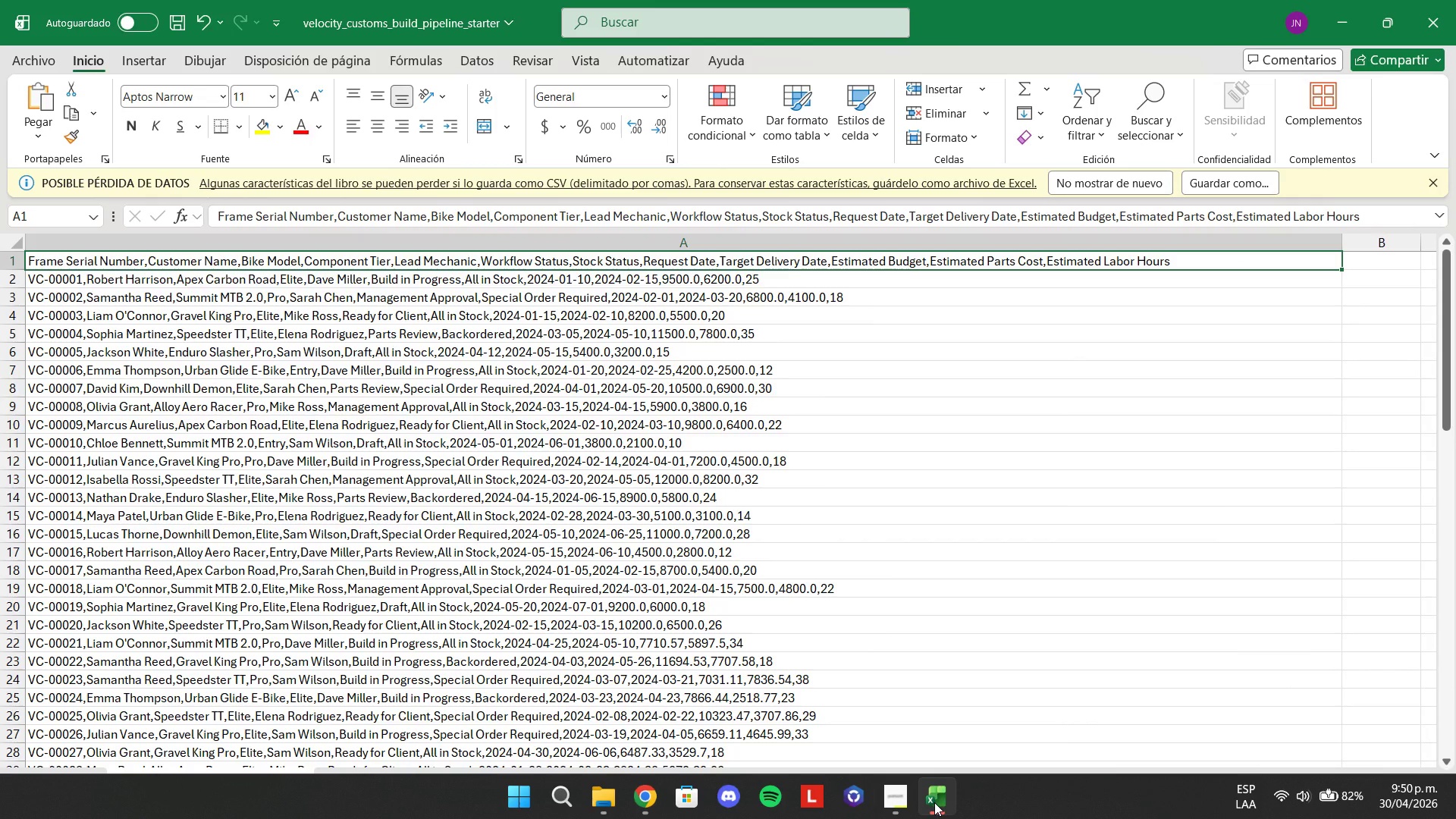 
left_click([934, 802])
 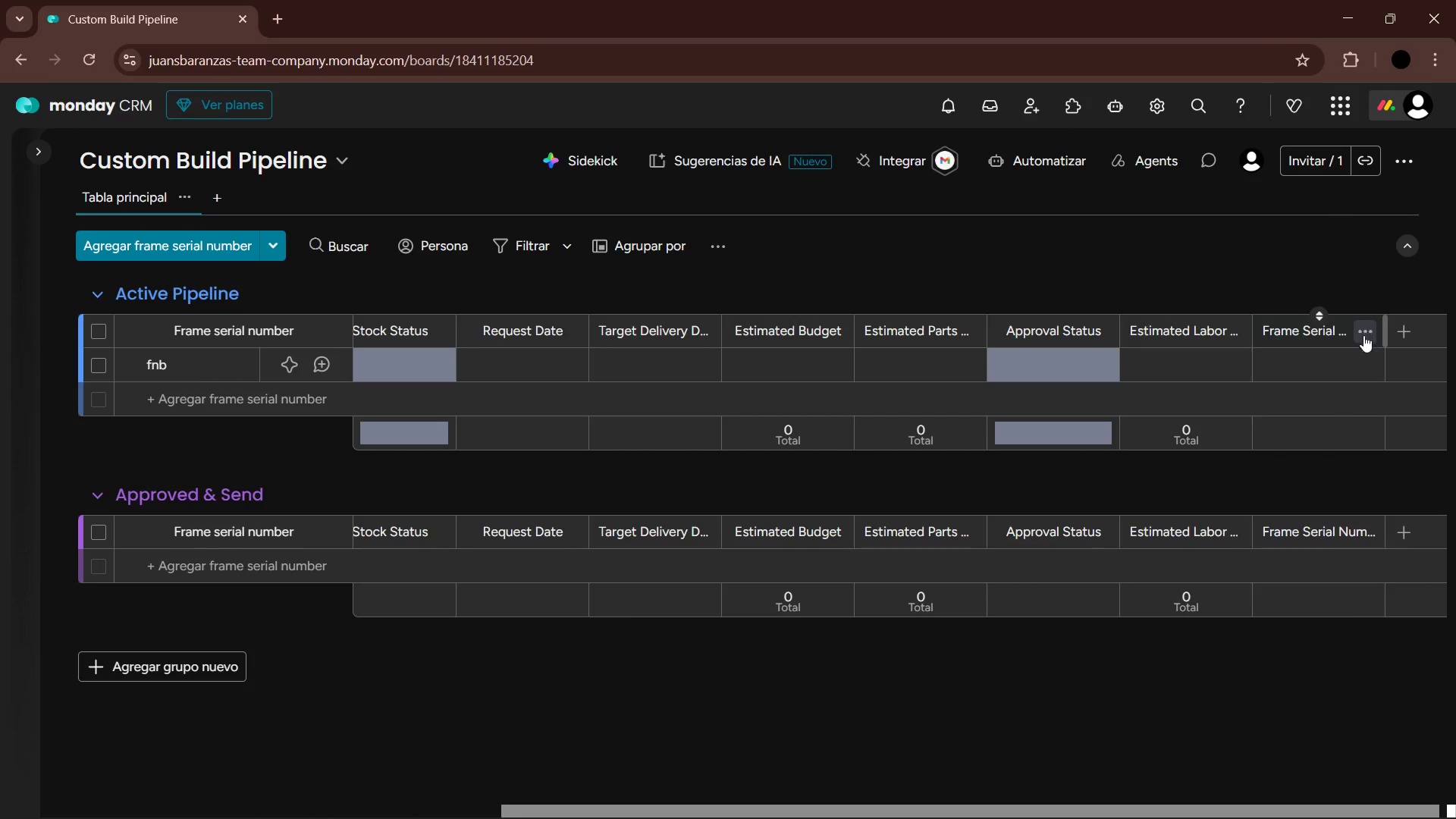 
left_click([1198, 792])
 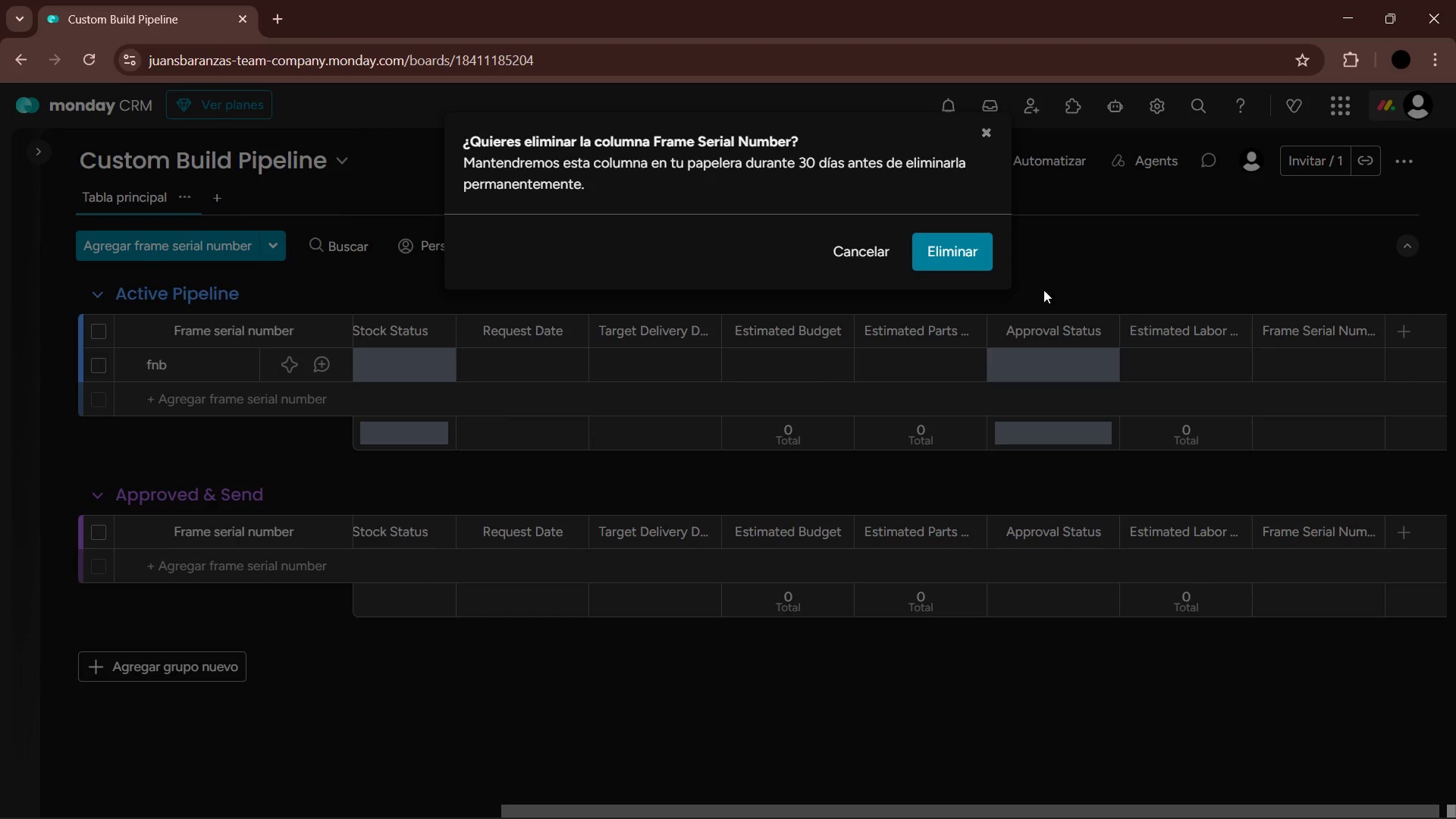 
left_click([984, 243])
 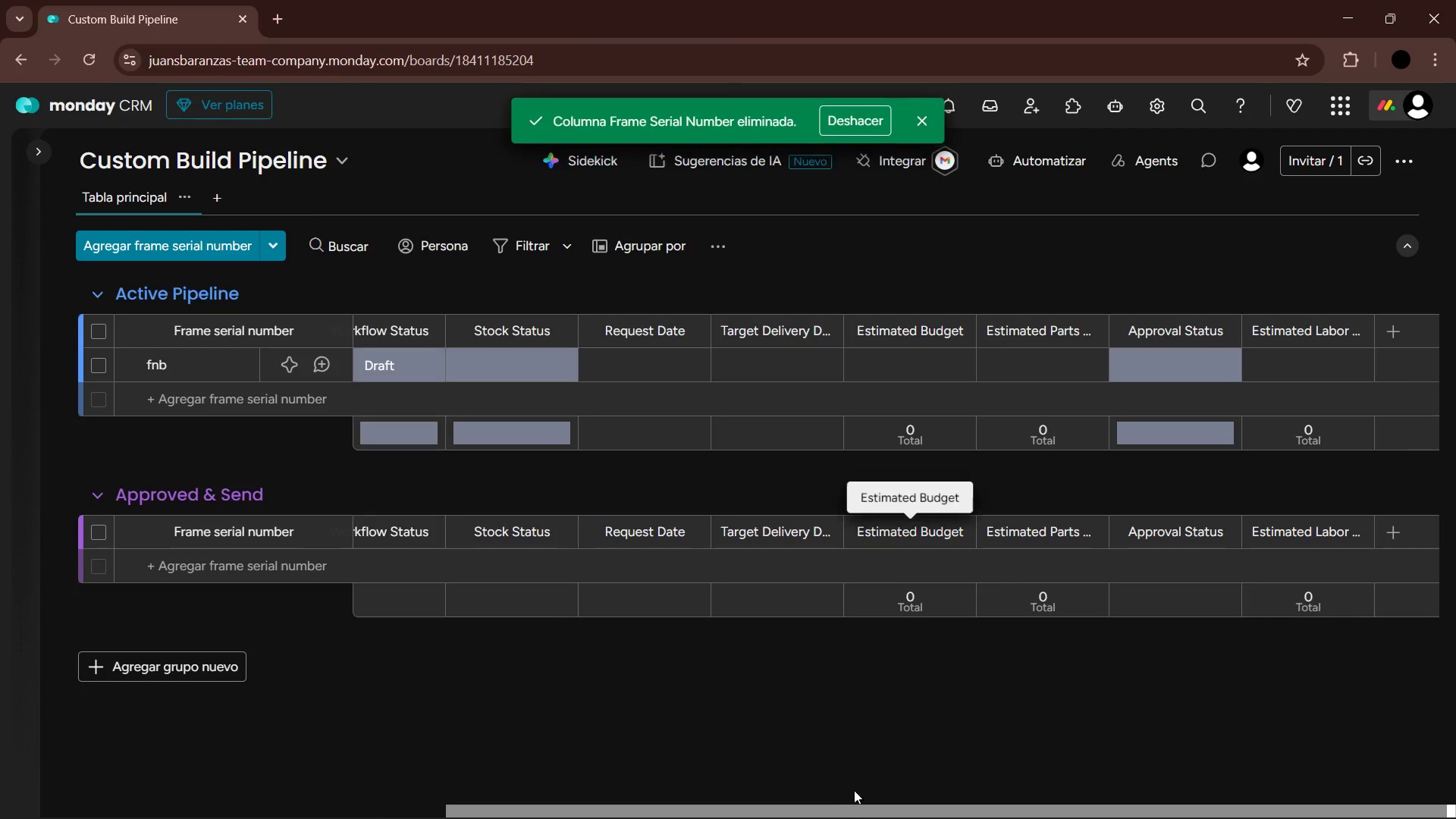 
left_click_drag(start_coordinate=[843, 811], to_coordinate=[353, 818])
 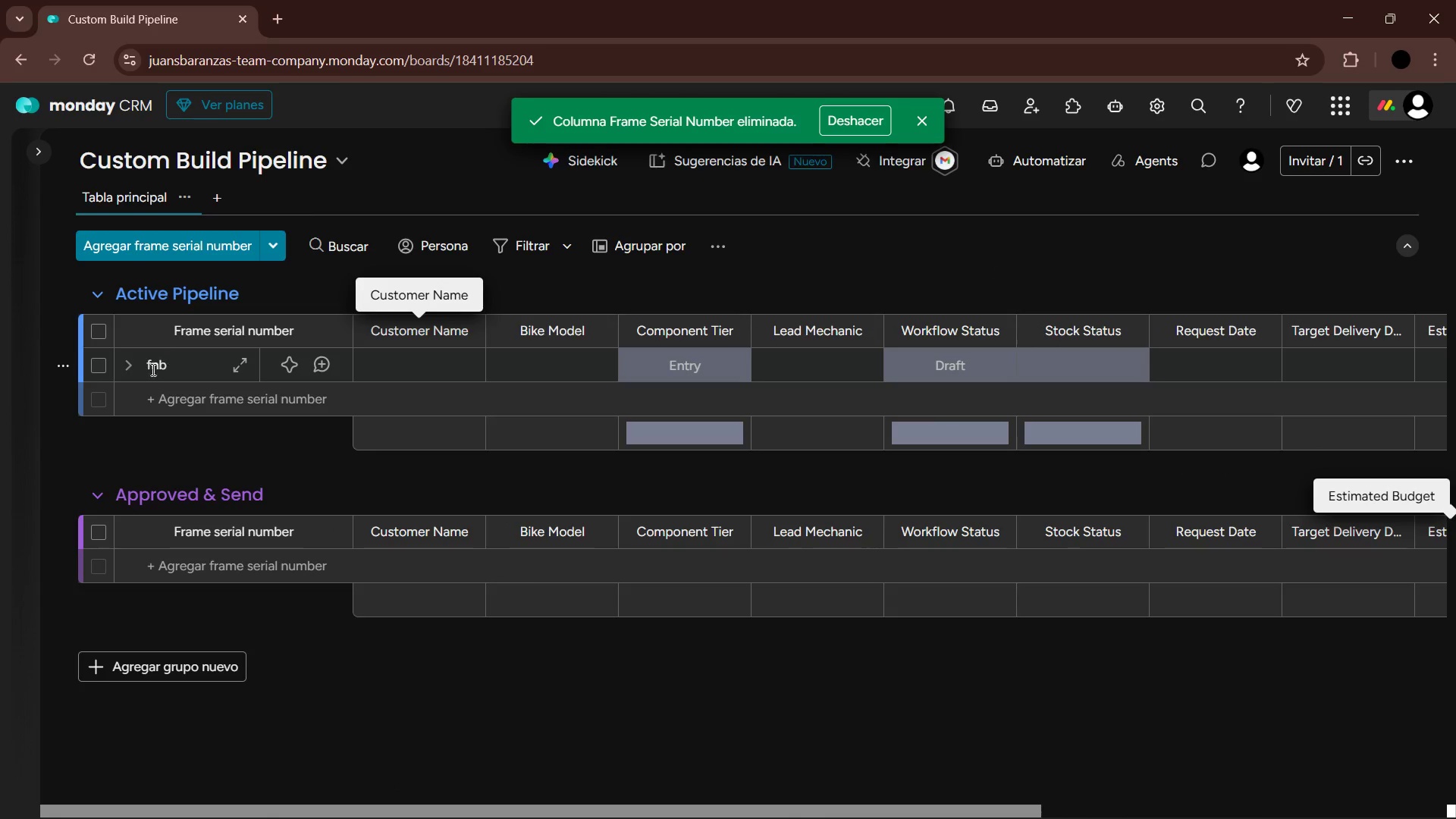 
left_click([275, 238])
 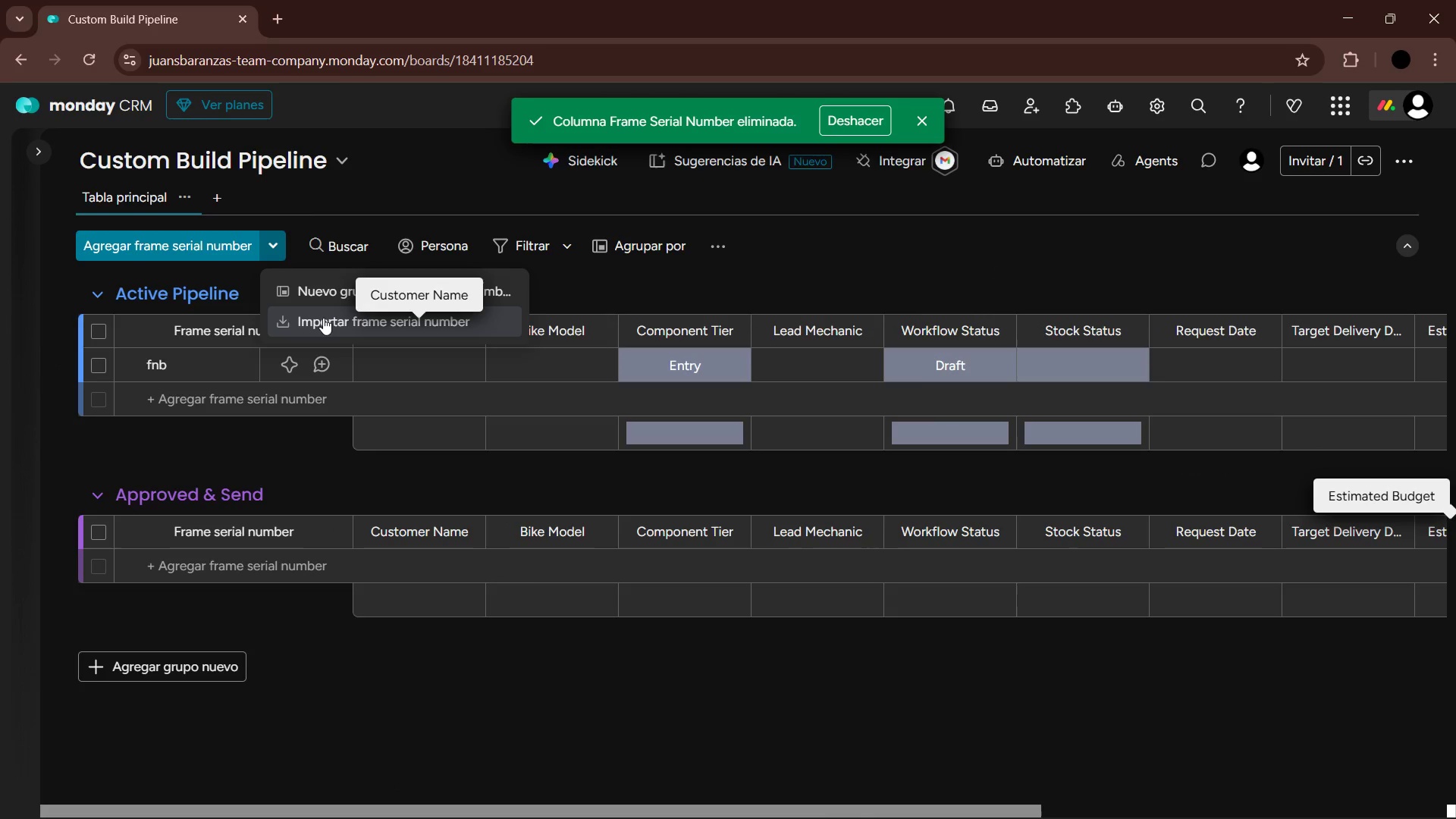 
left_click([323, 318])
 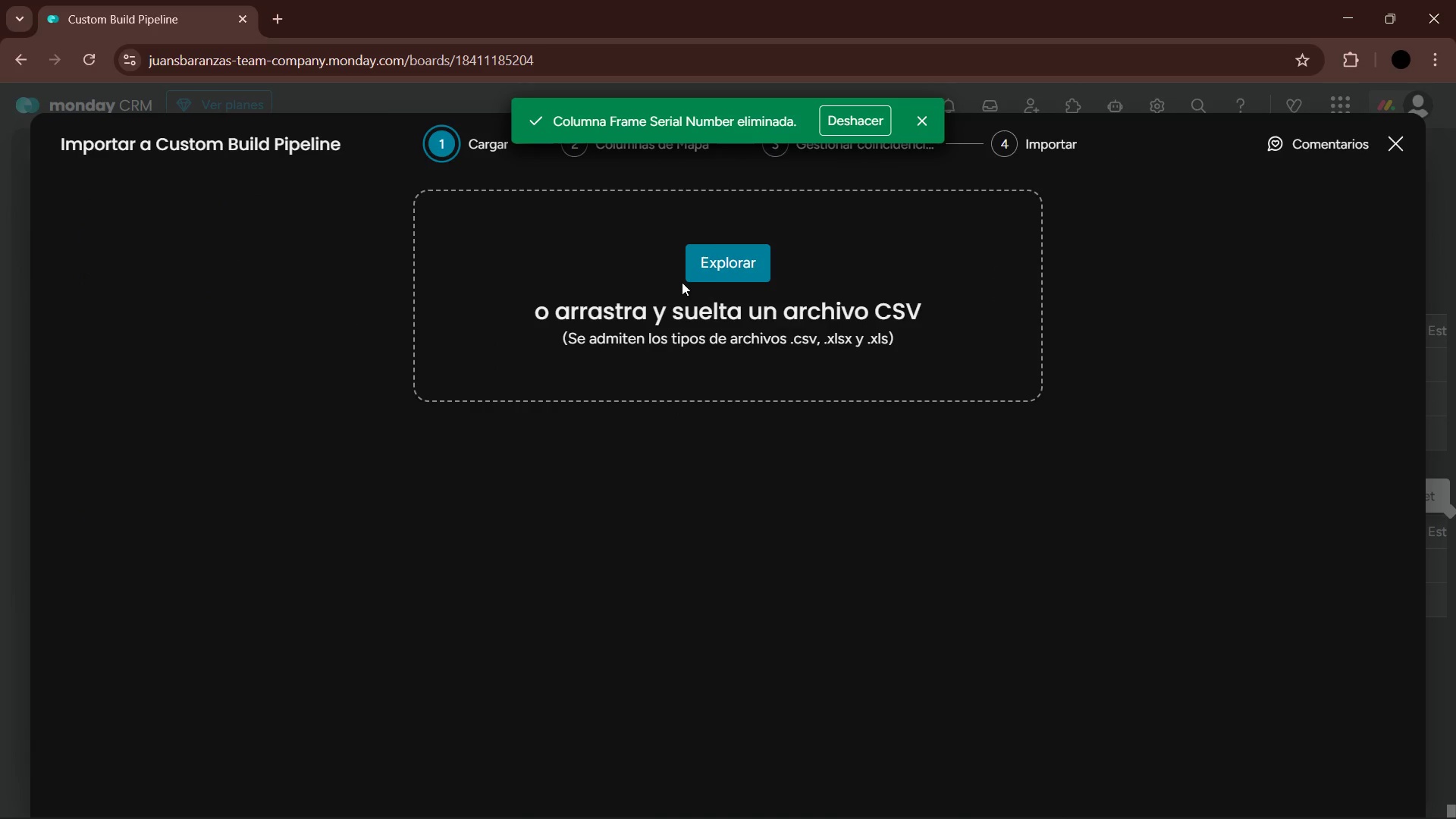 
double_click([717, 262])
 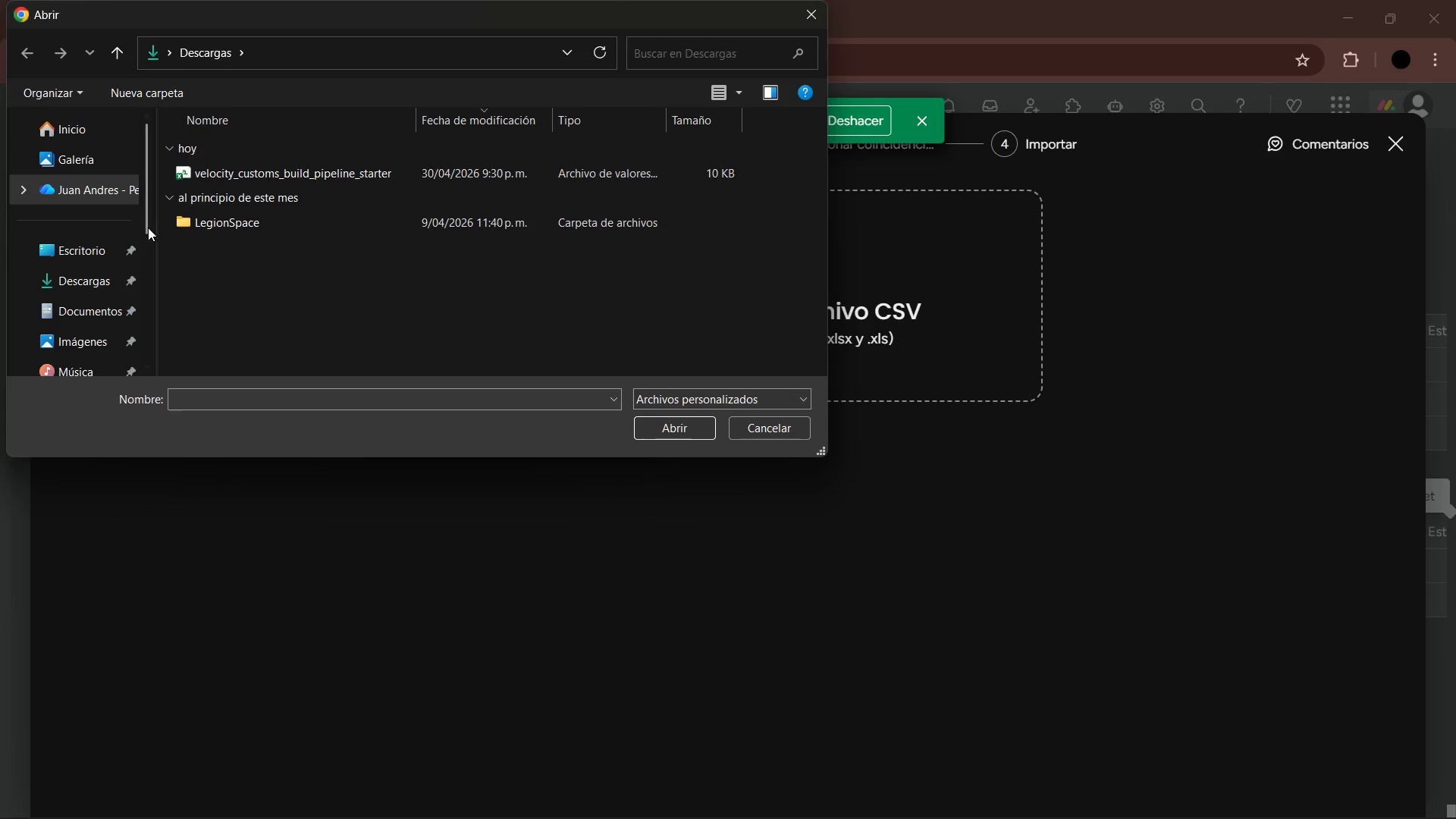 
left_click([221, 164])
 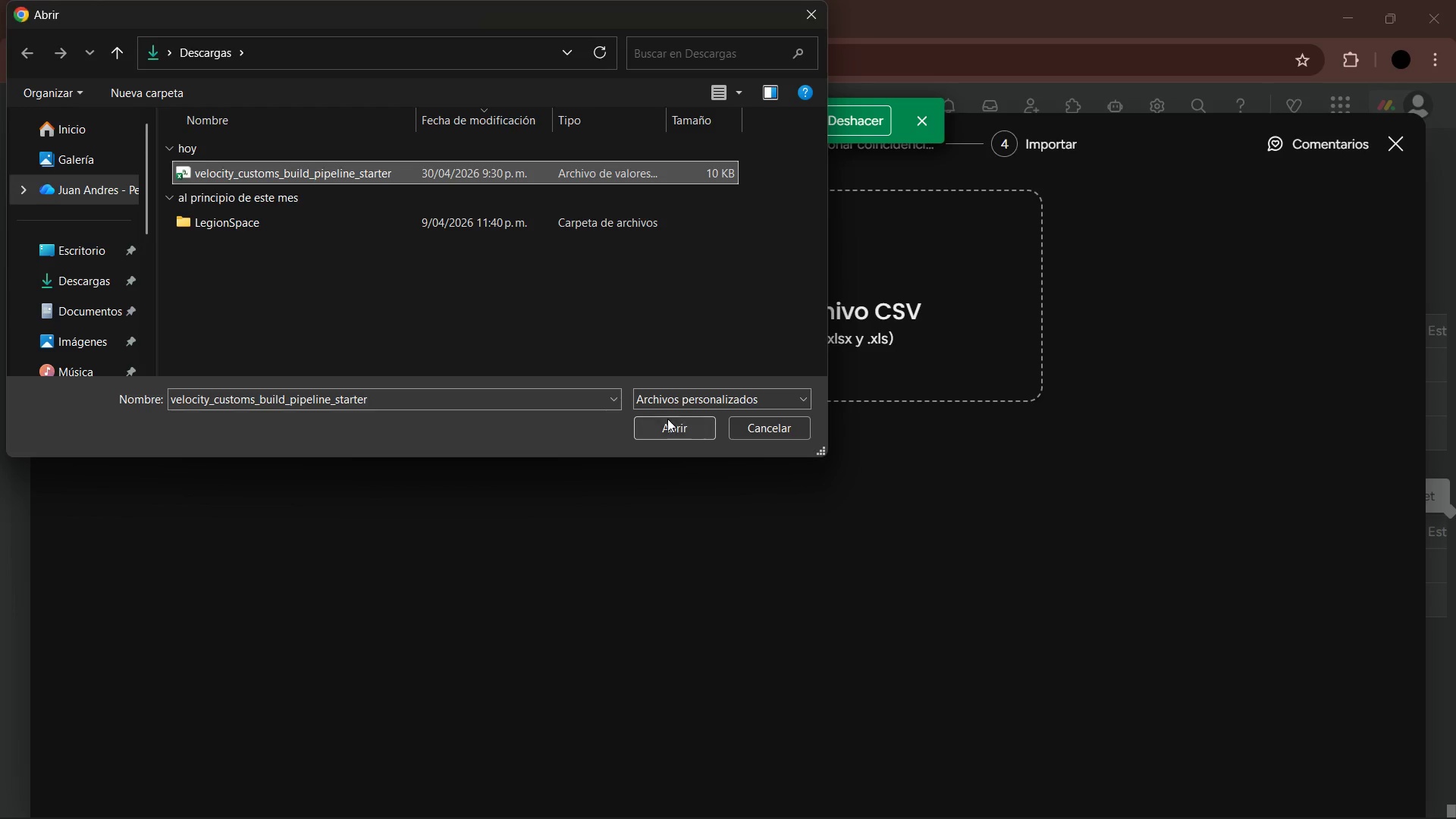 
left_click([673, 430])
 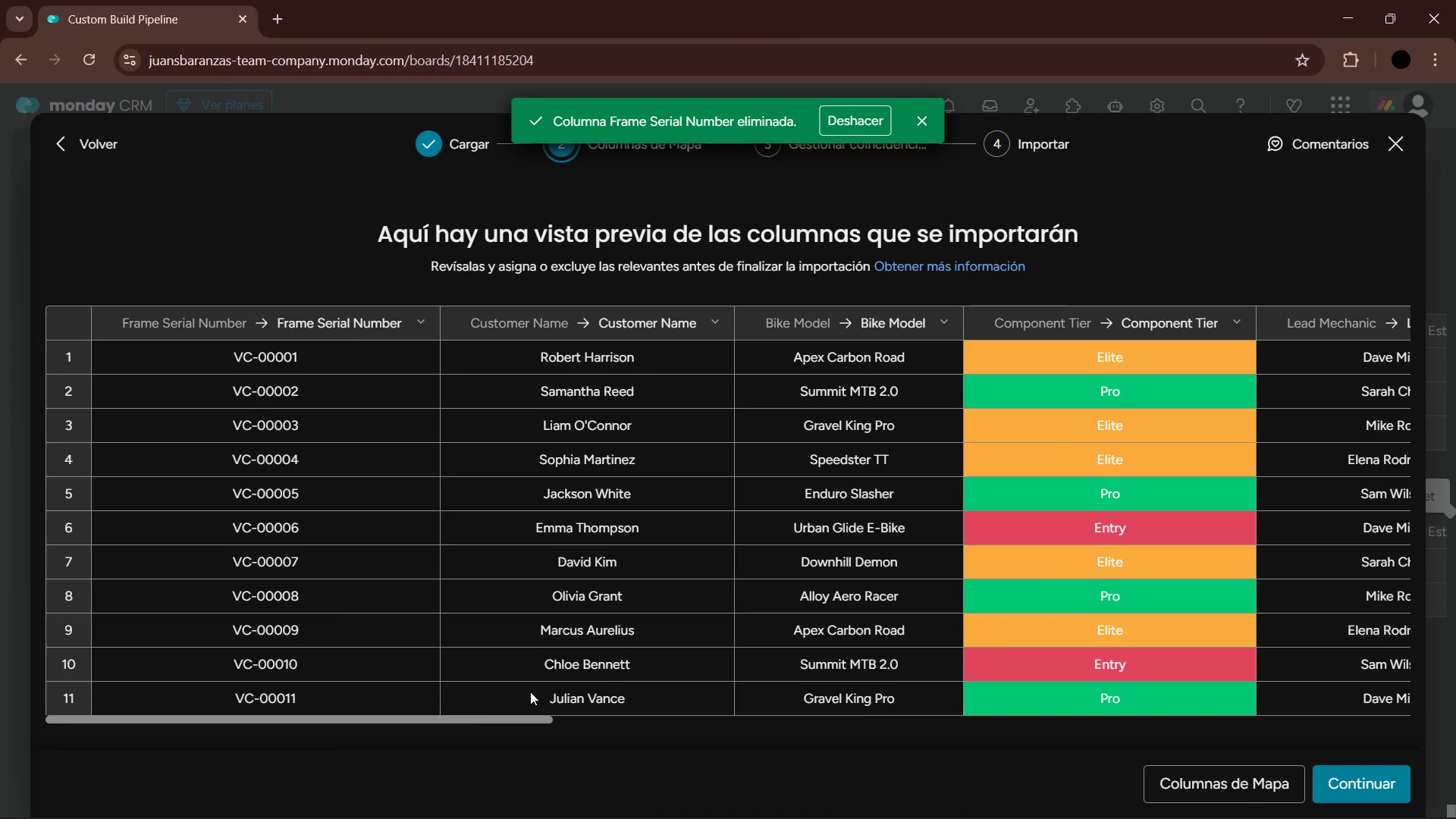 
left_click_drag(start_coordinate=[488, 719], to_coordinate=[1387, 716])
 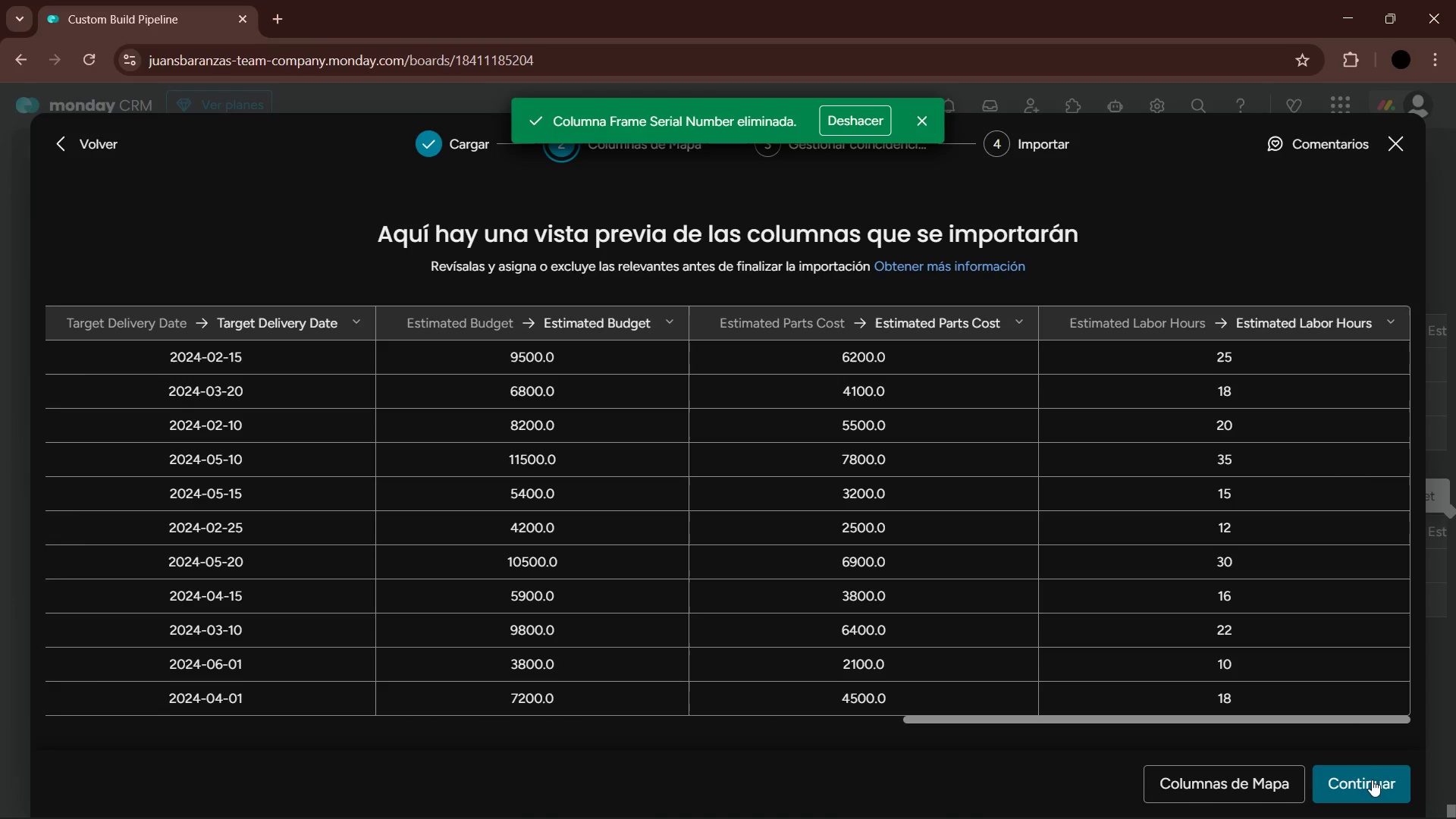 
left_click([1374, 785])
 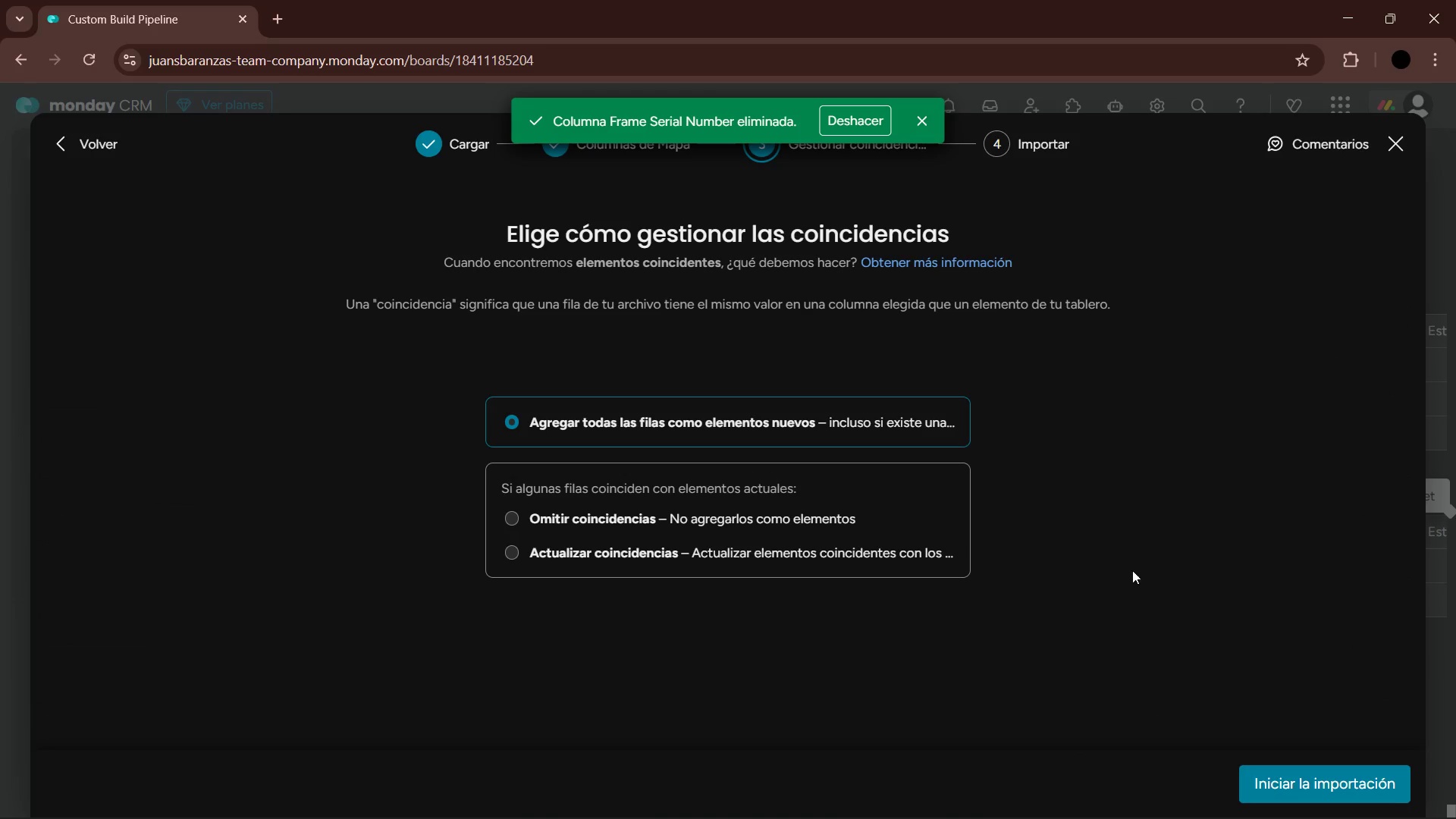 
left_click([1306, 771])
 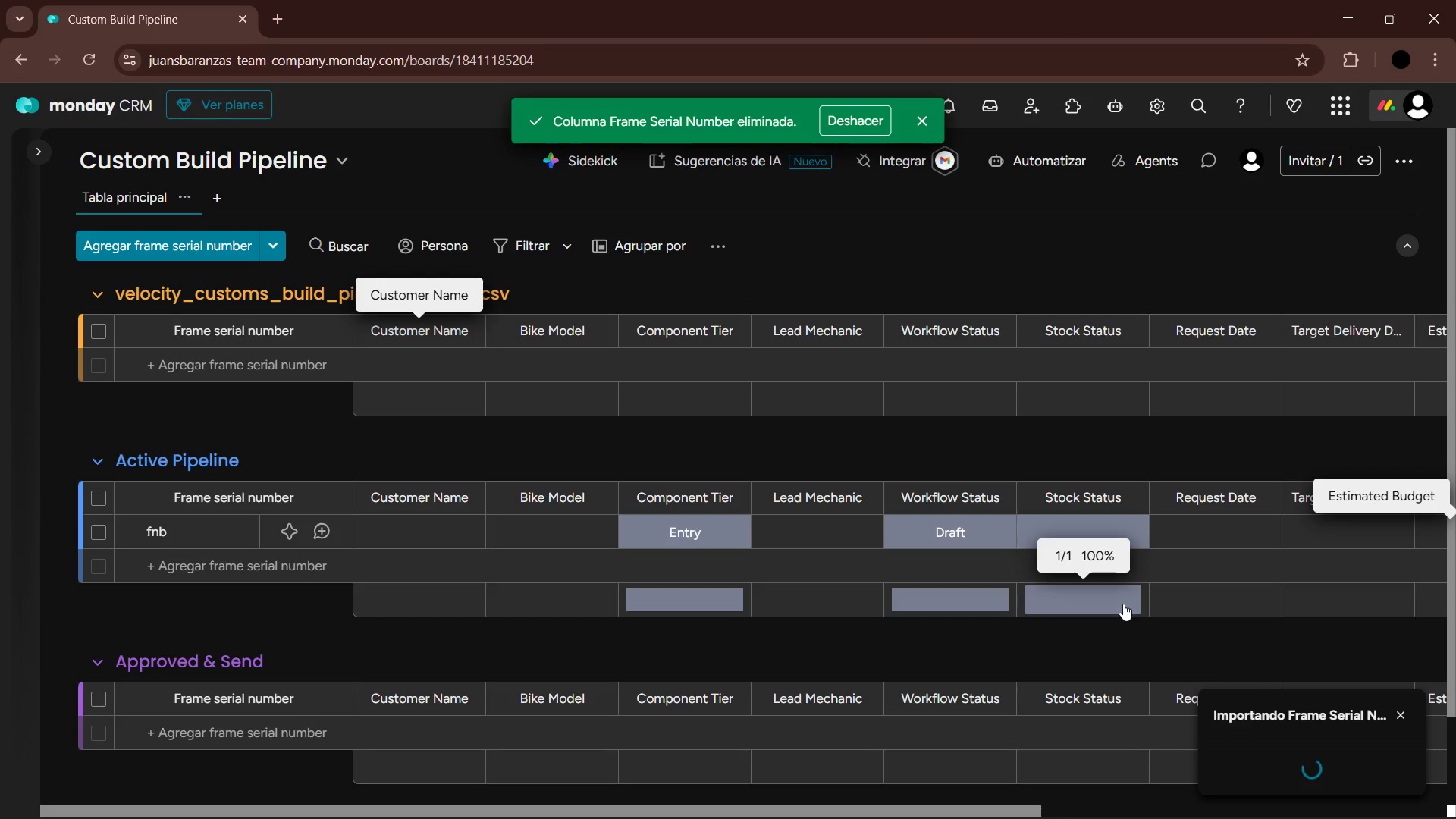 
wait(18.67)
 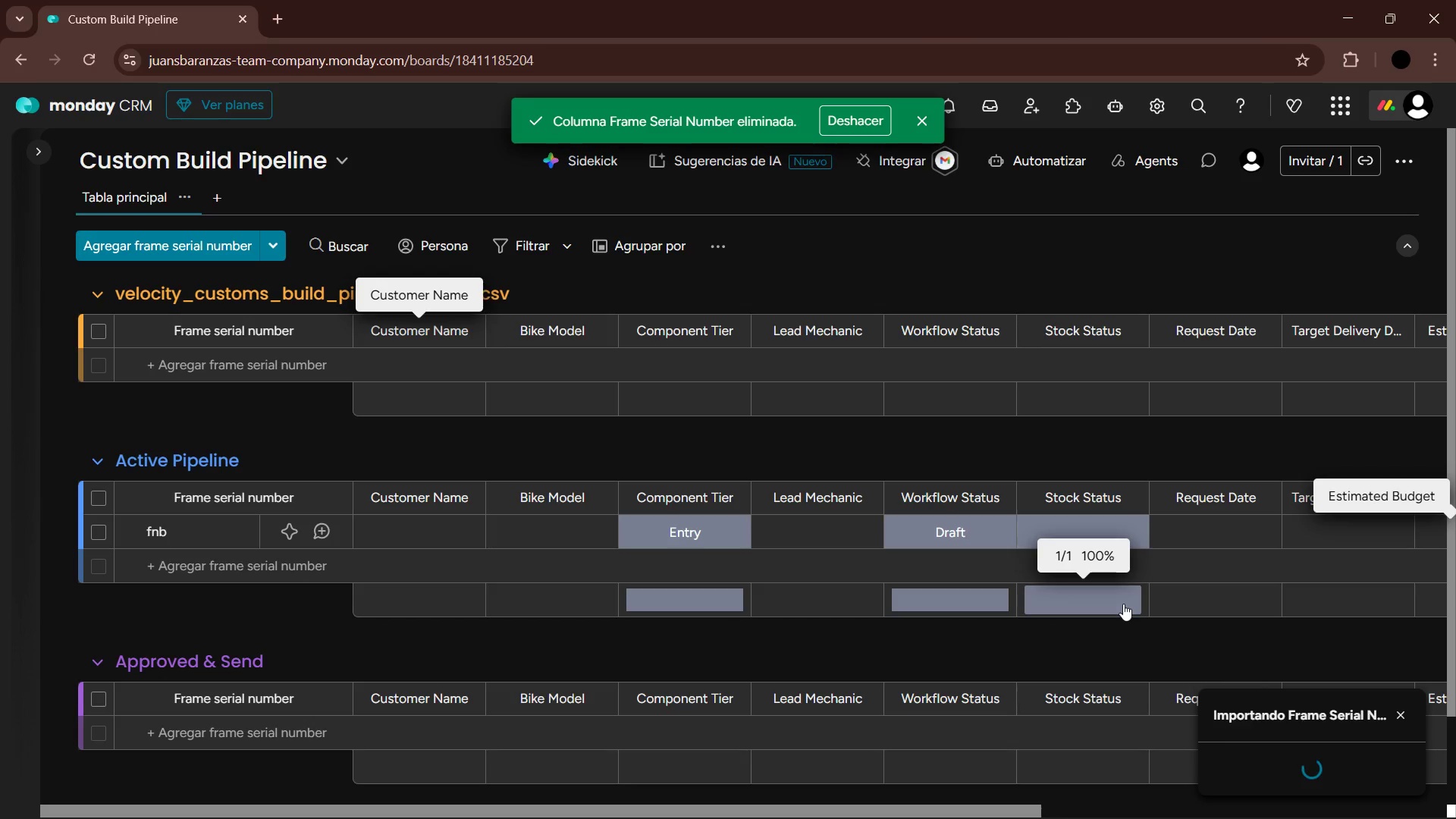 
left_click([1116, 363])
 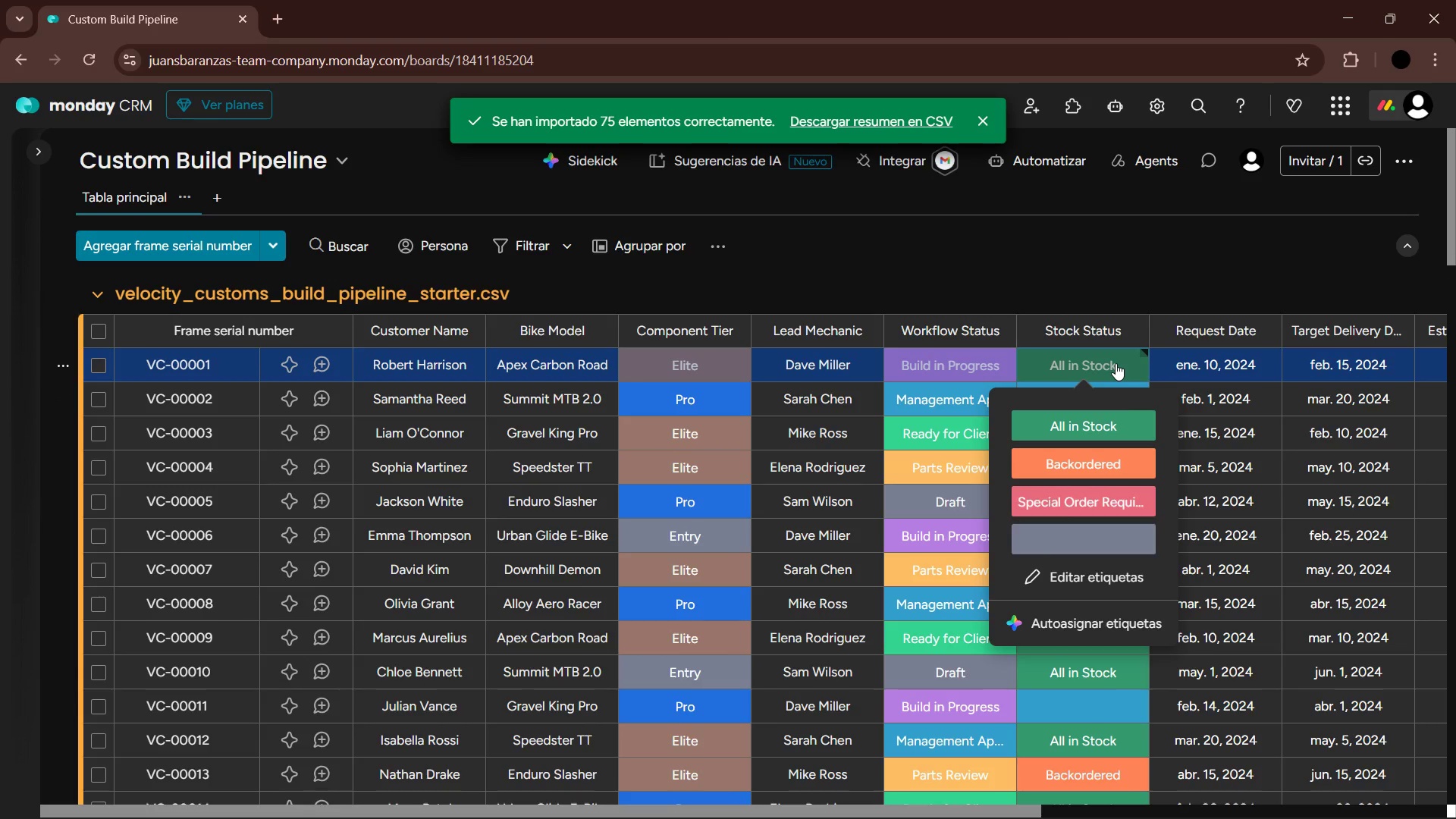 
left_click([1116, 363])
 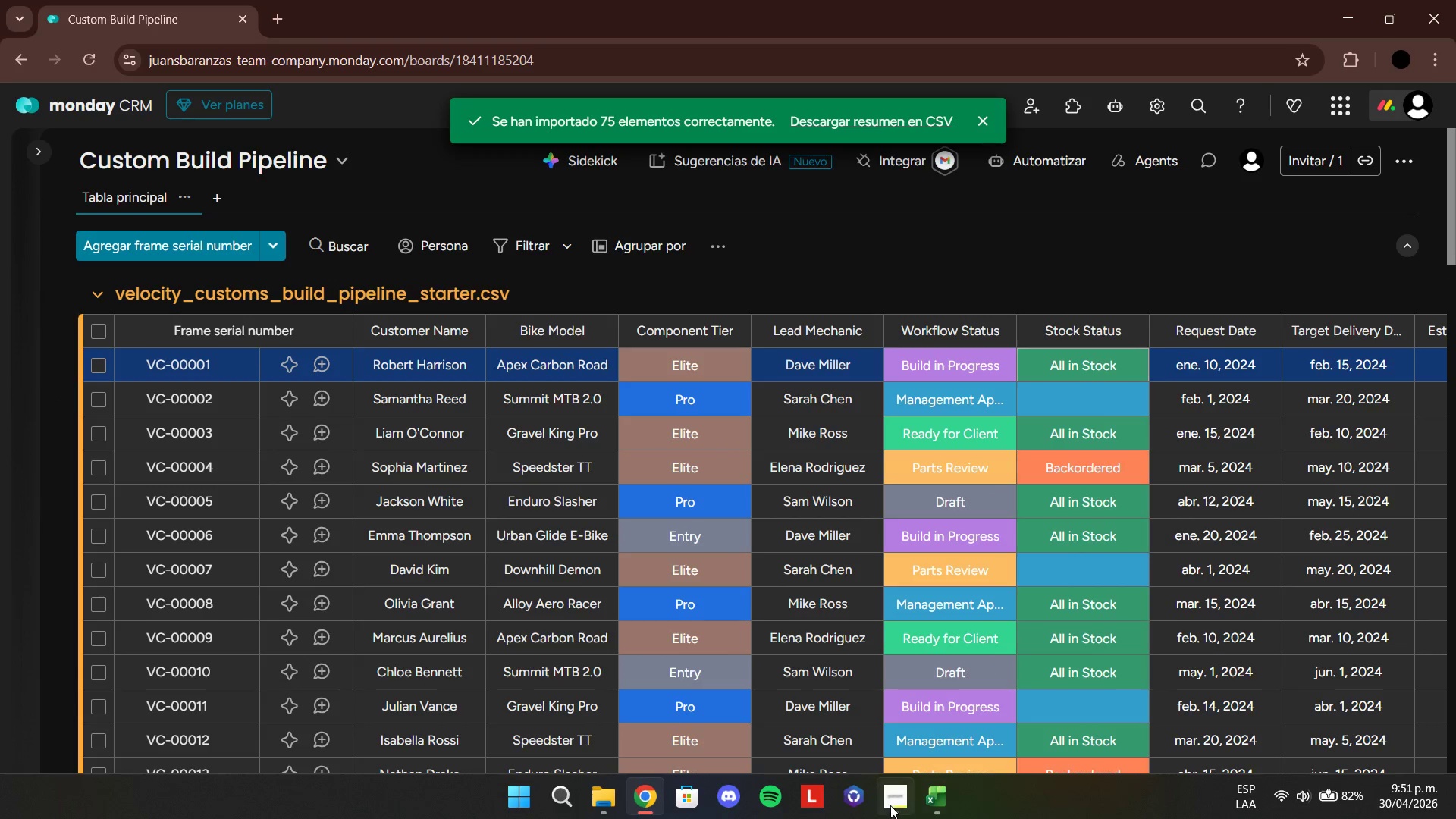 
left_click([927, 805])
 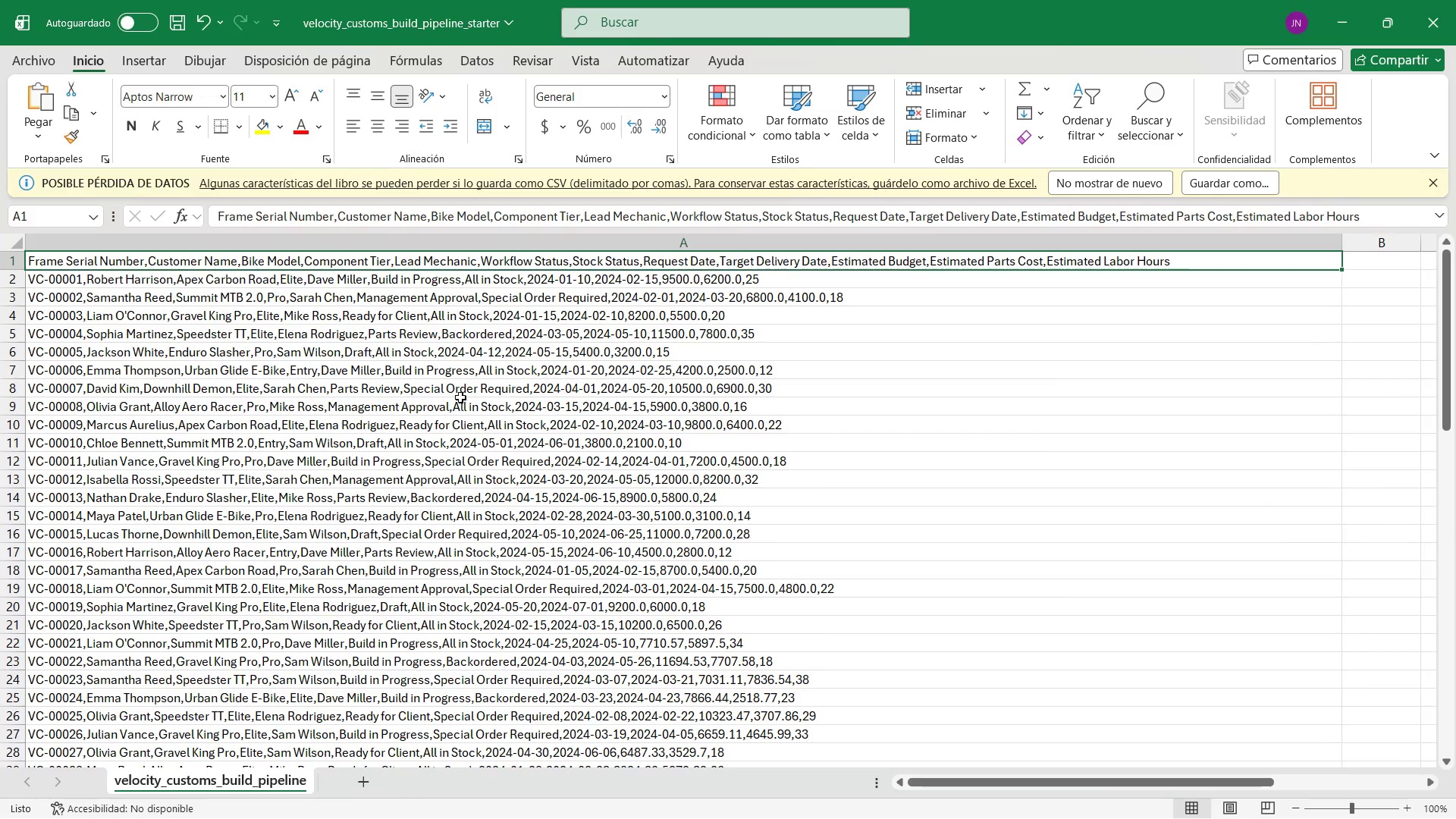 
double_click([485, 391])
 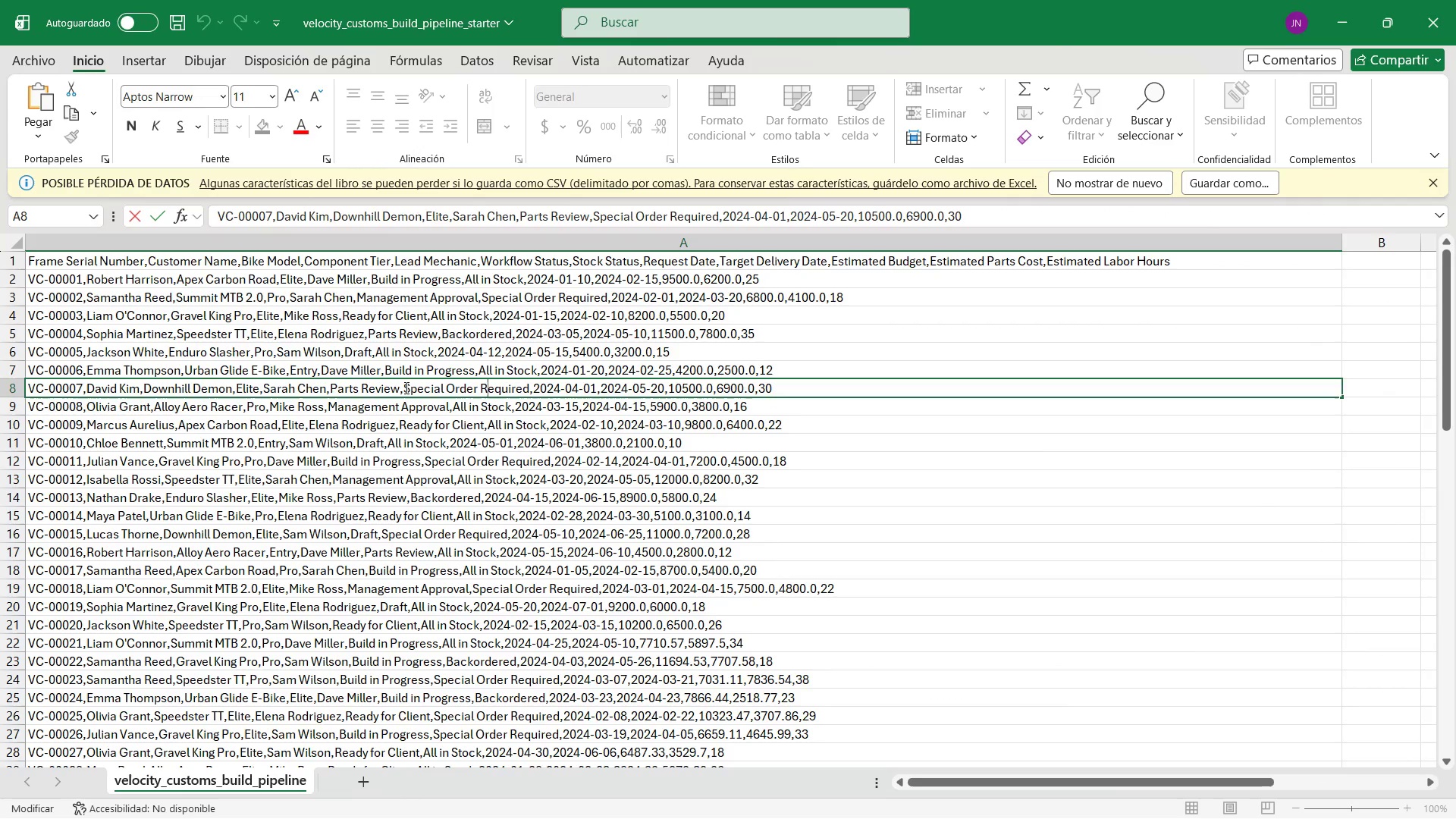 
left_click_drag(start_coordinate=[403, 386], to_coordinate=[531, 390])
 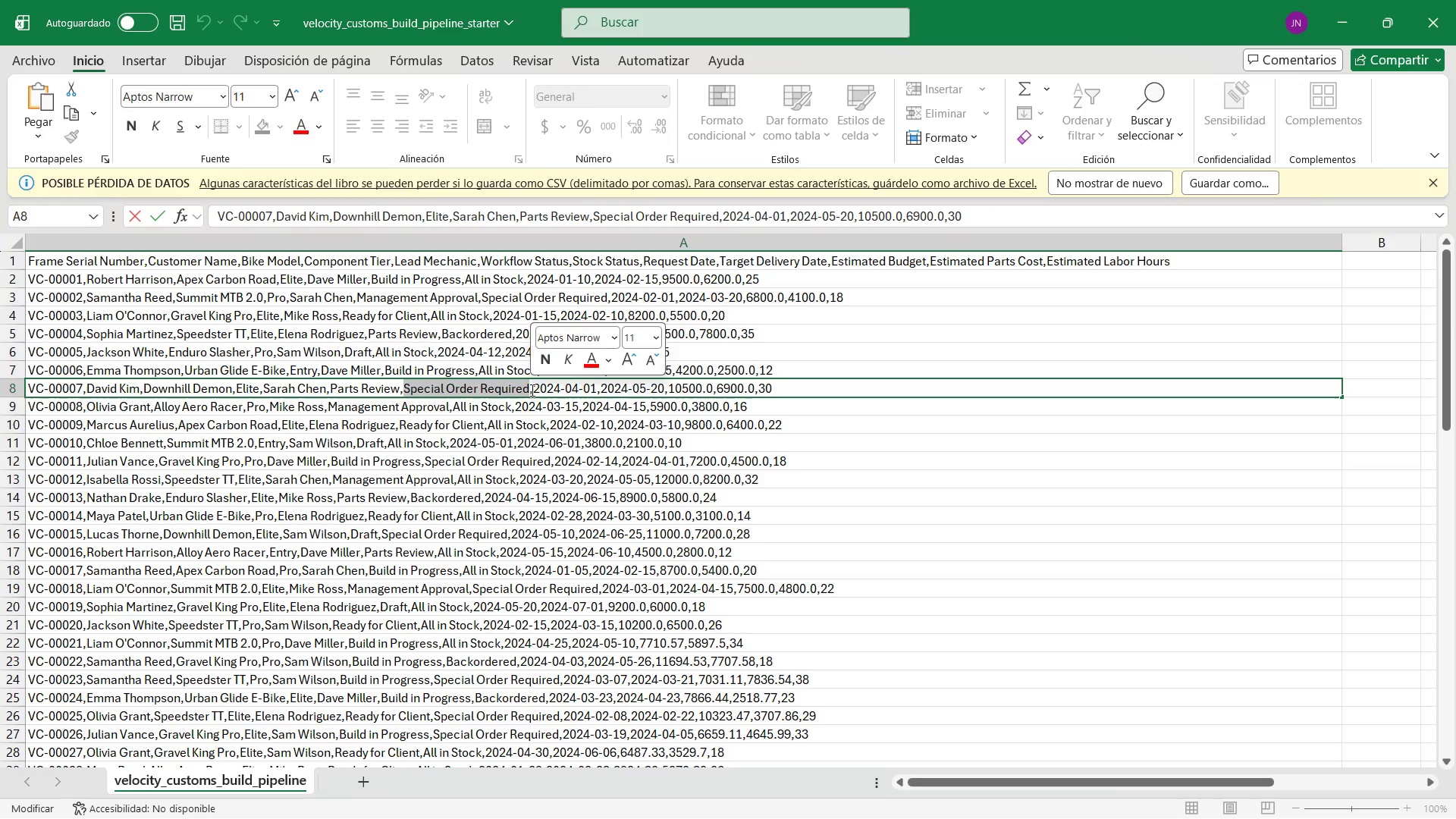 
key(Control+C)
 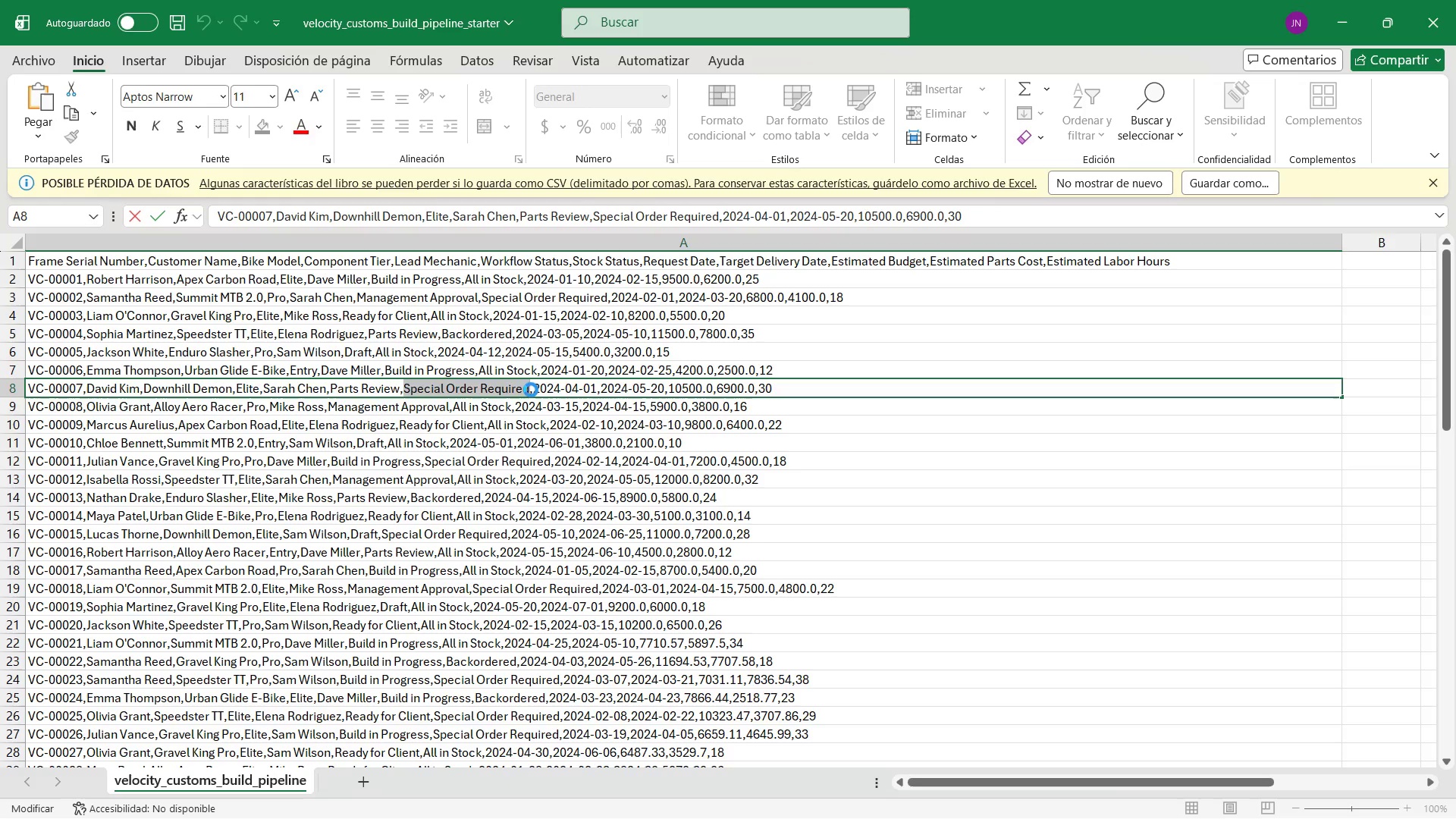 
key(Control+C)
 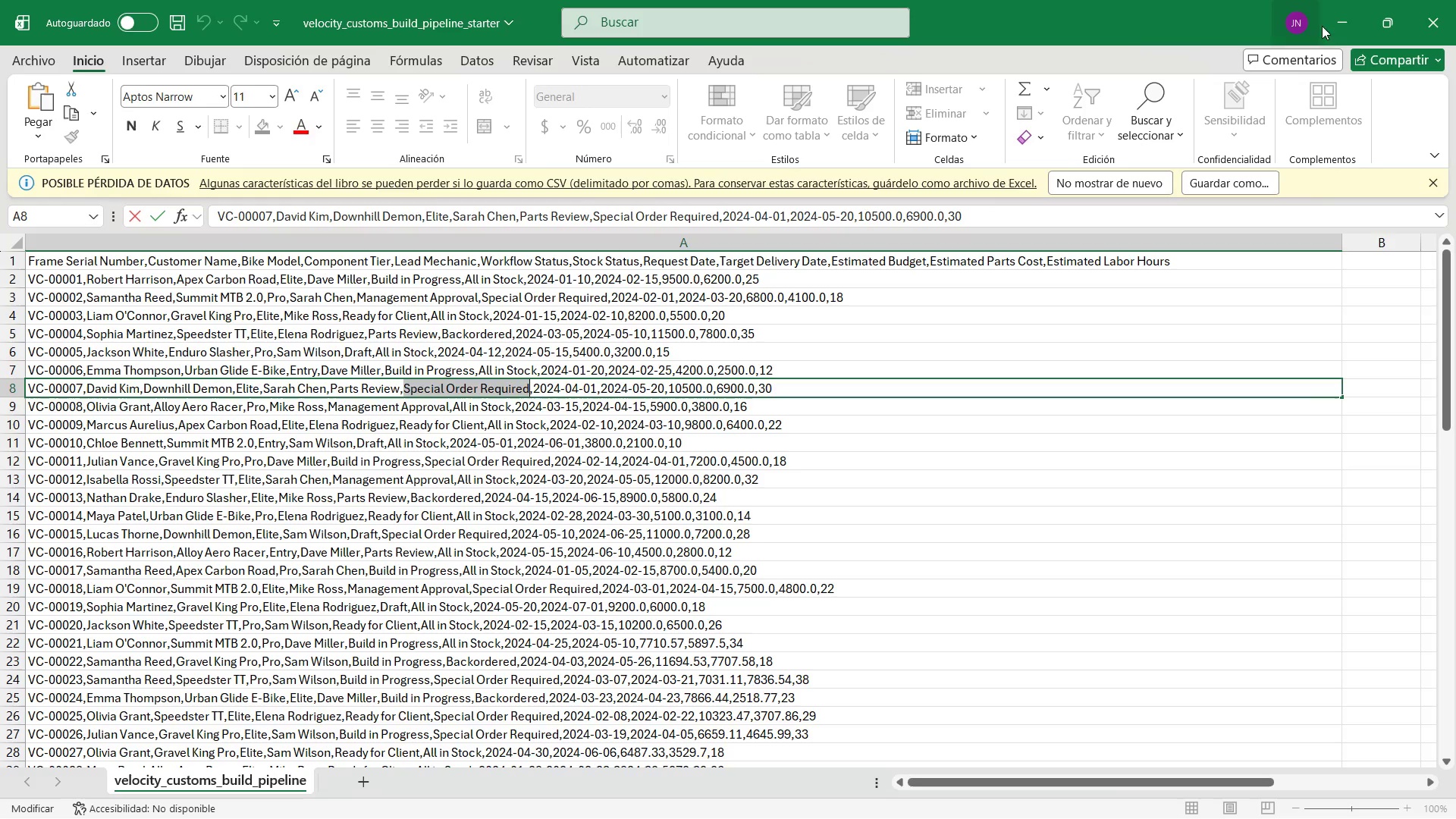 
left_click([1348, 30])
 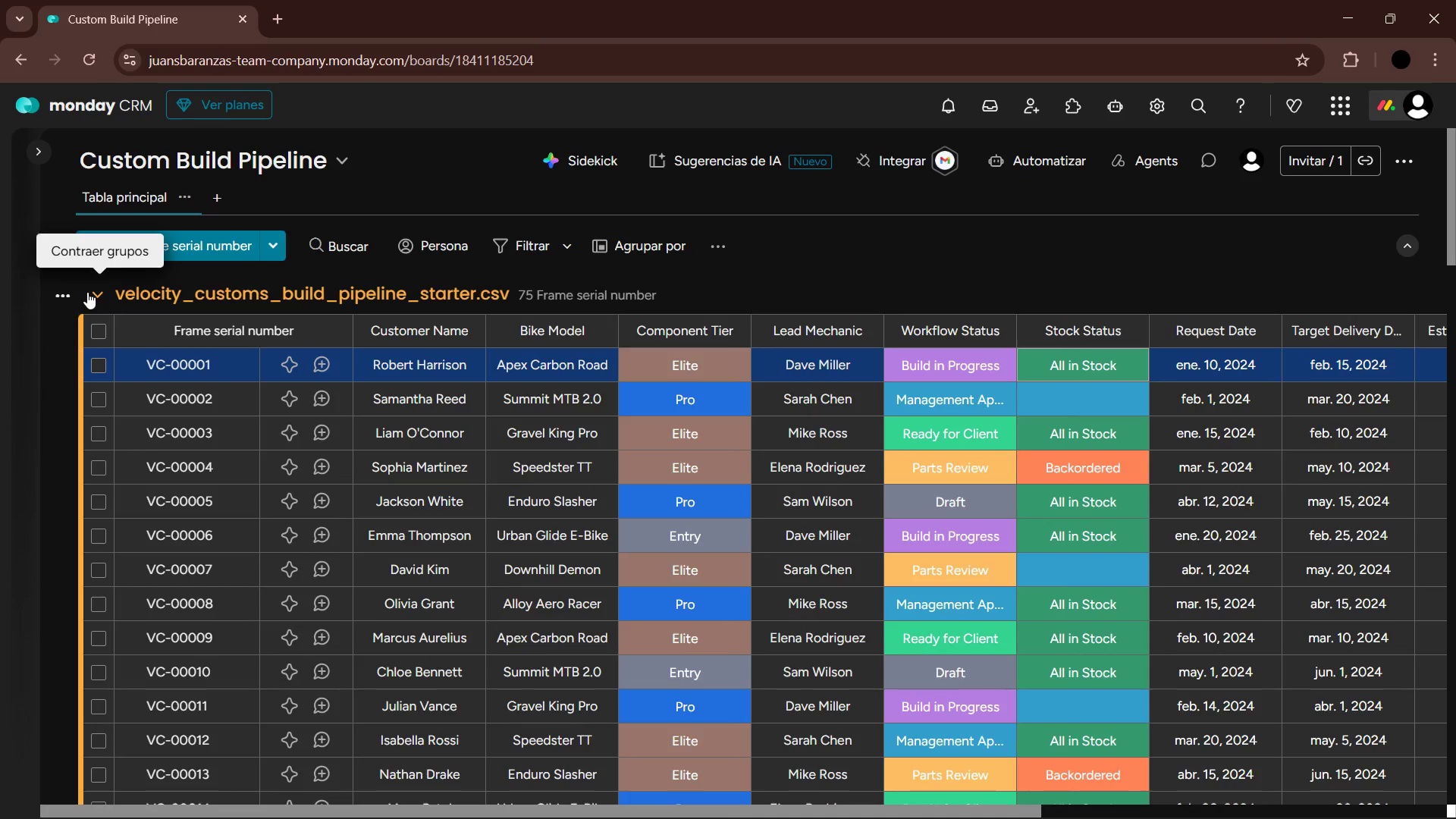 
left_click([70, 294])
 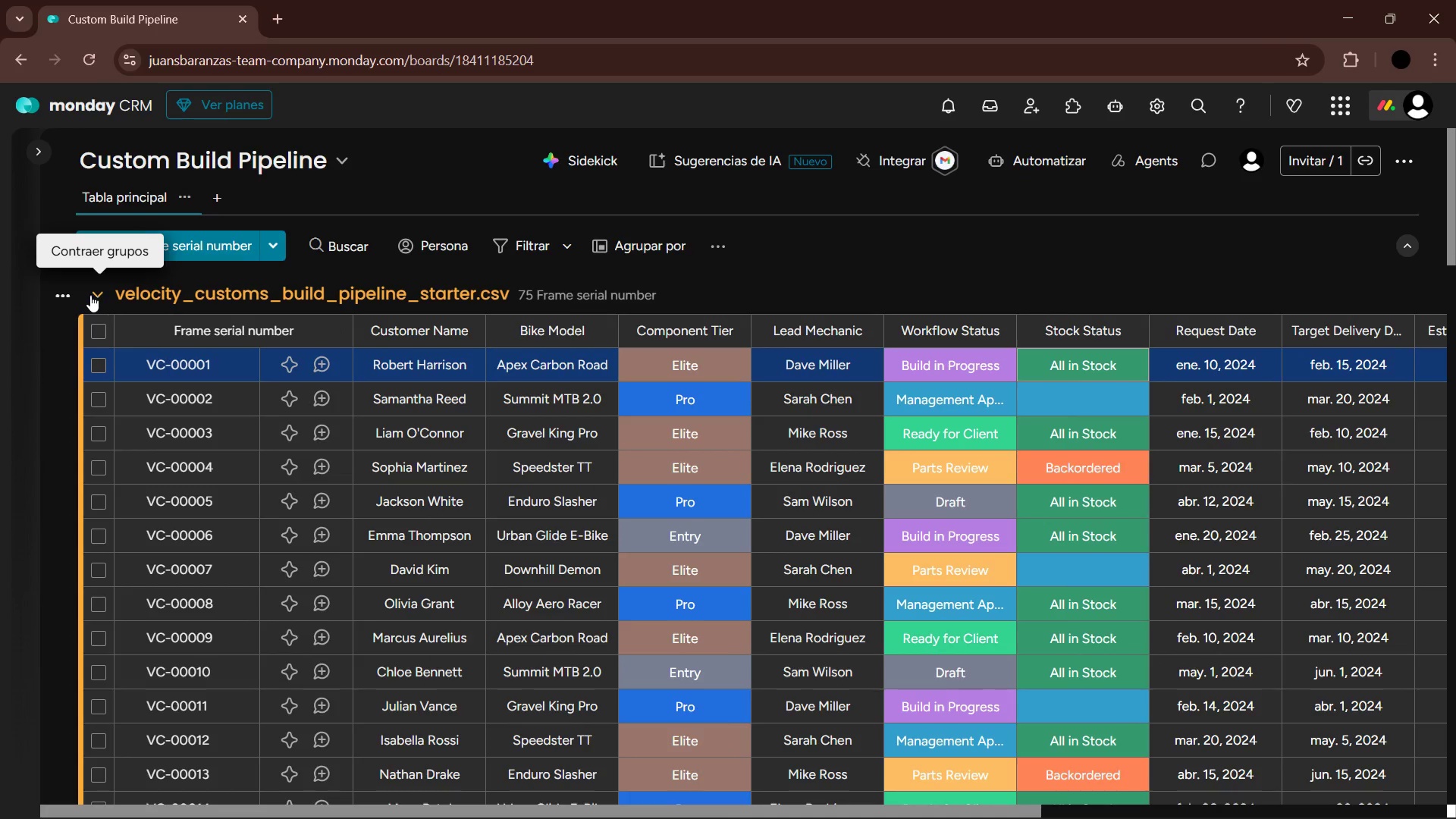 
left_click([94, 298])
 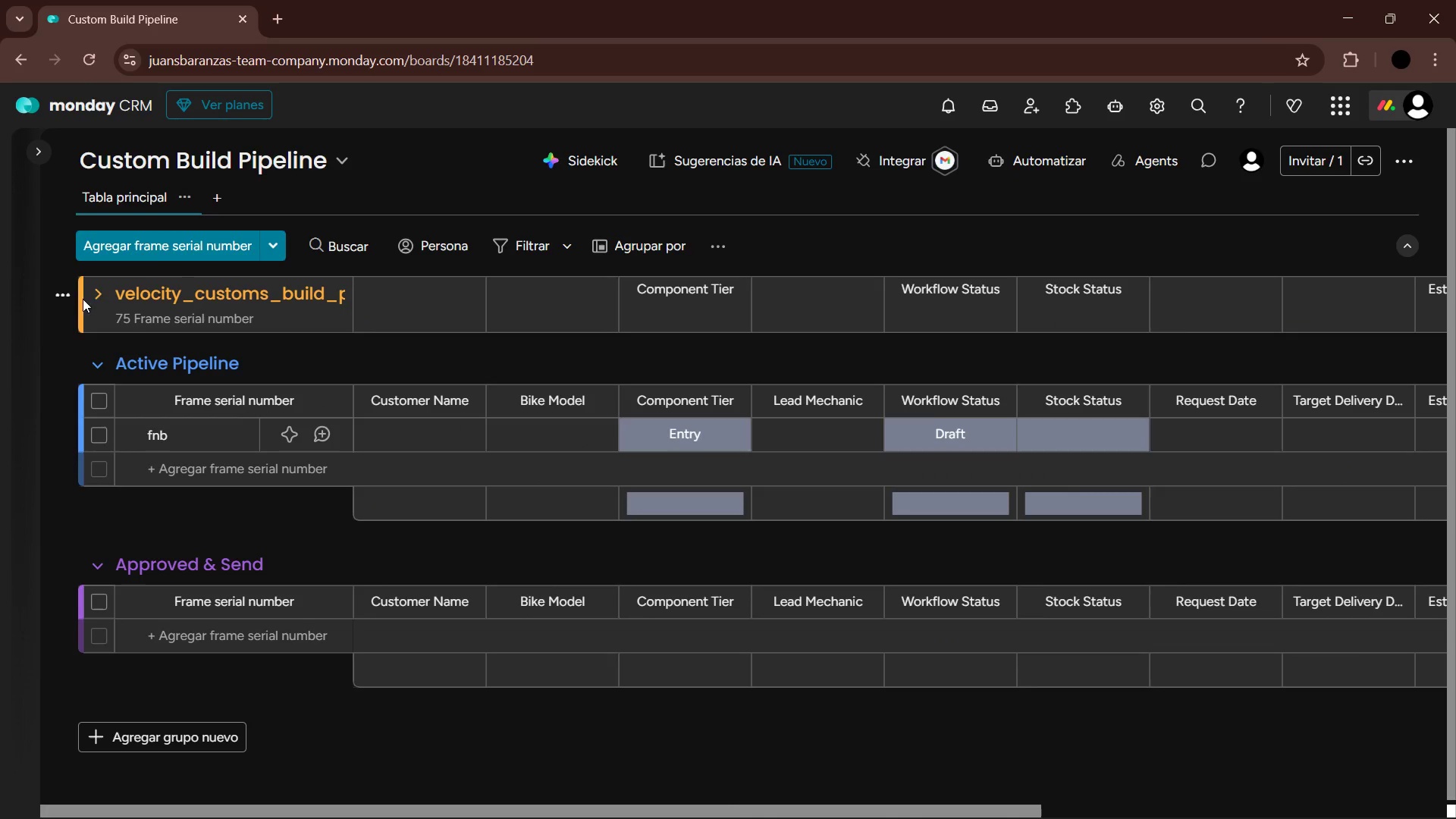 
left_click([99, 296])
 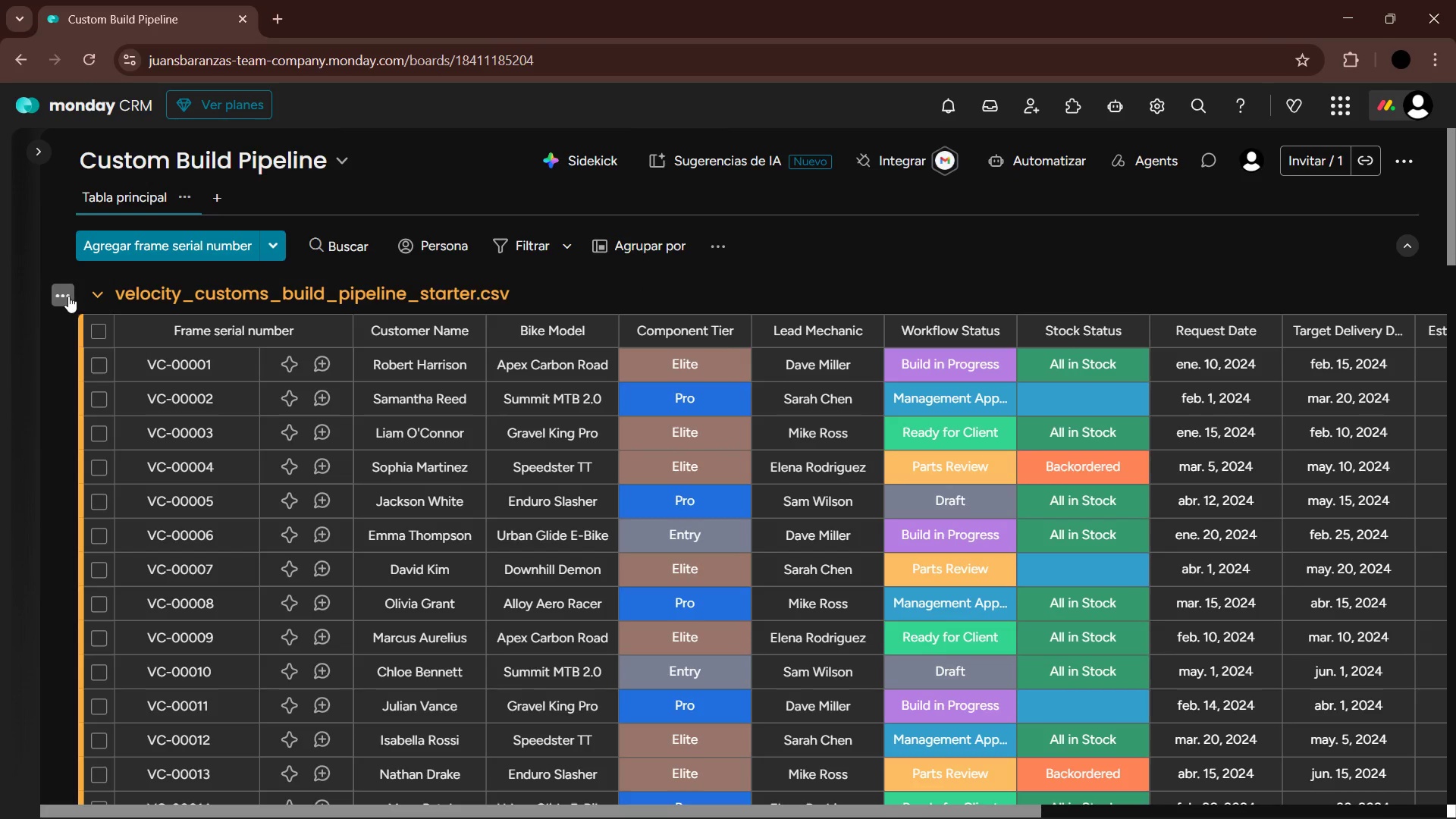 
left_click([65, 296])
 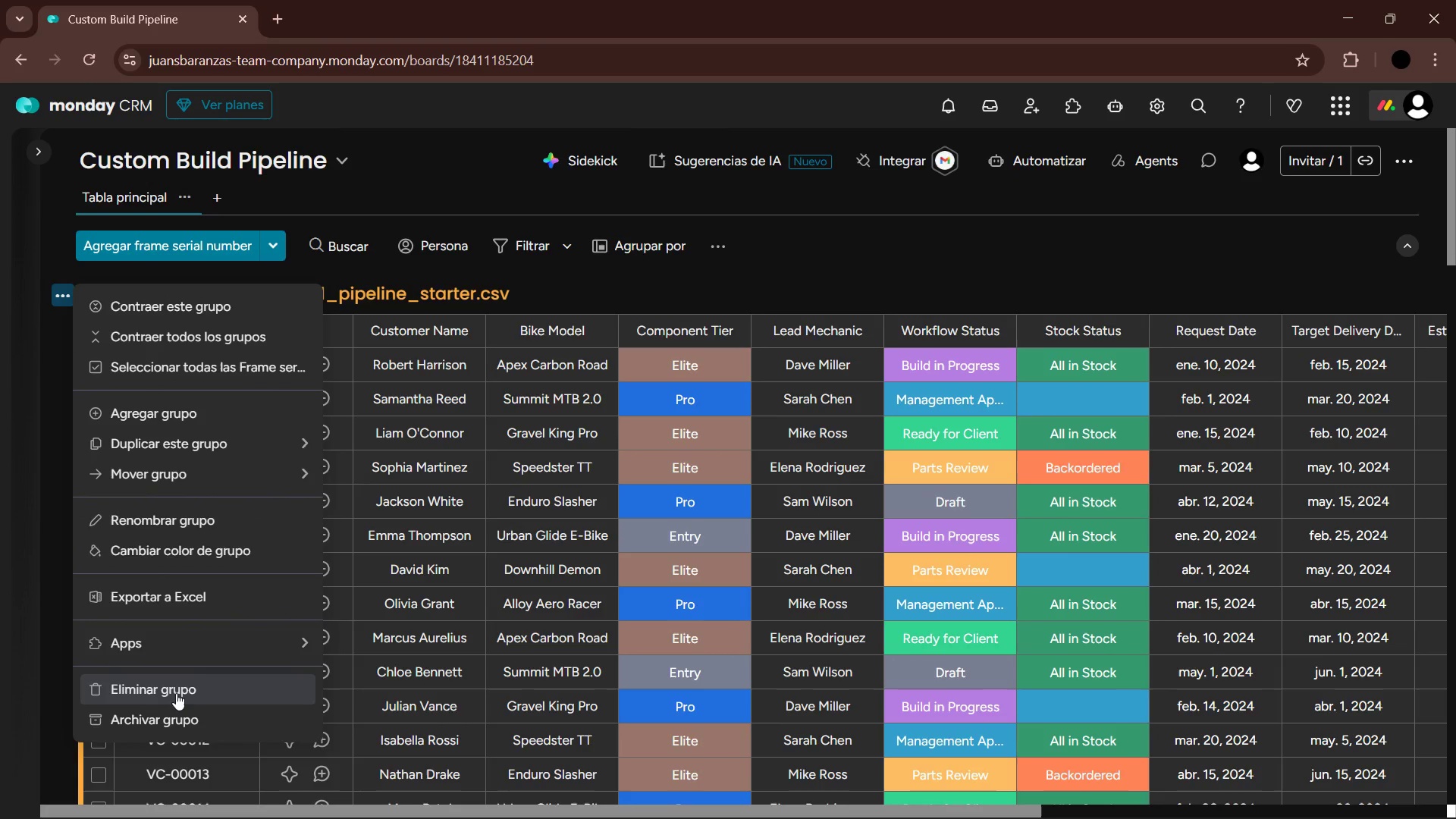 
left_click([176, 693])
 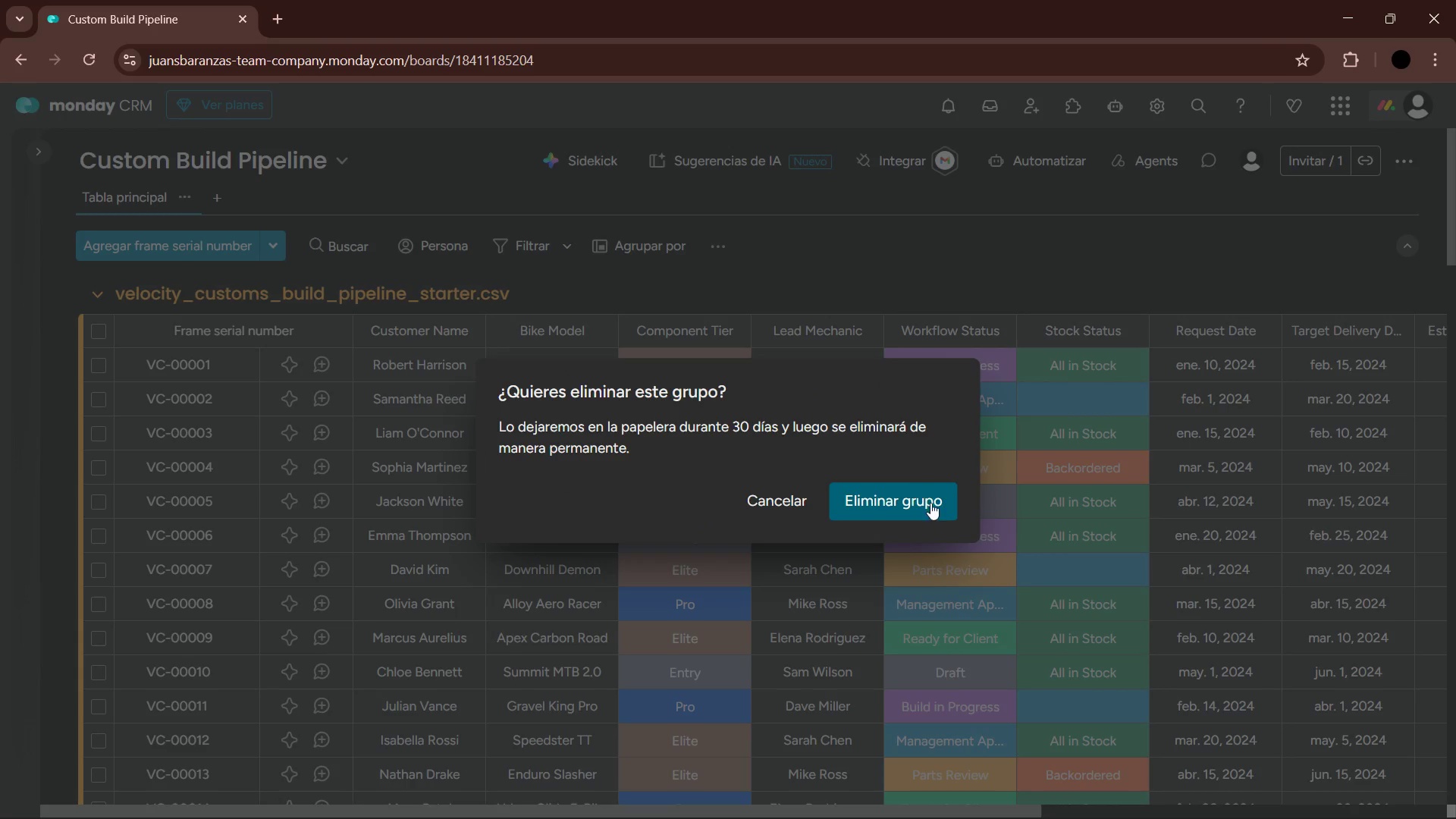 
left_click([924, 510])
 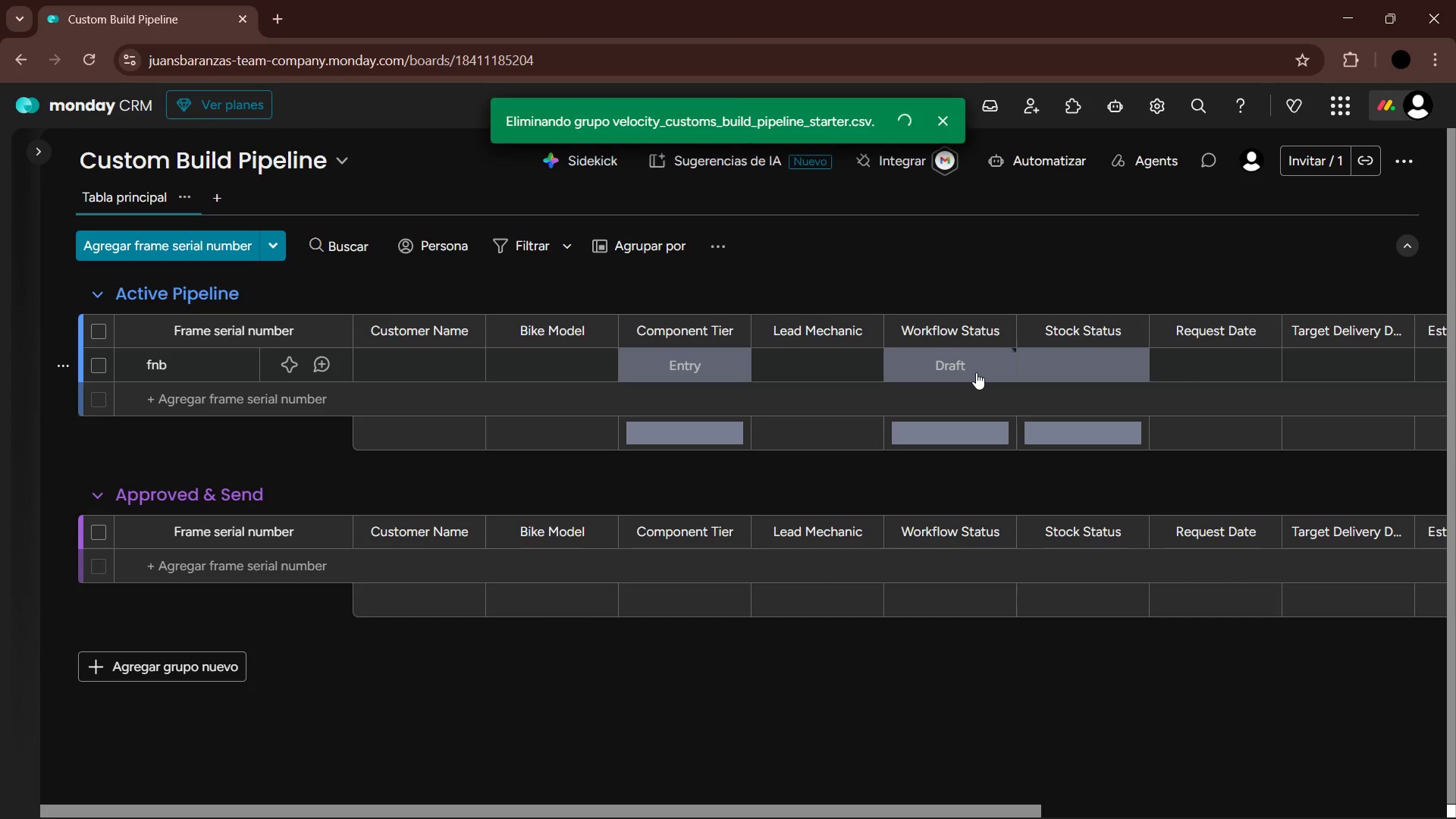 
left_click([976, 372])
 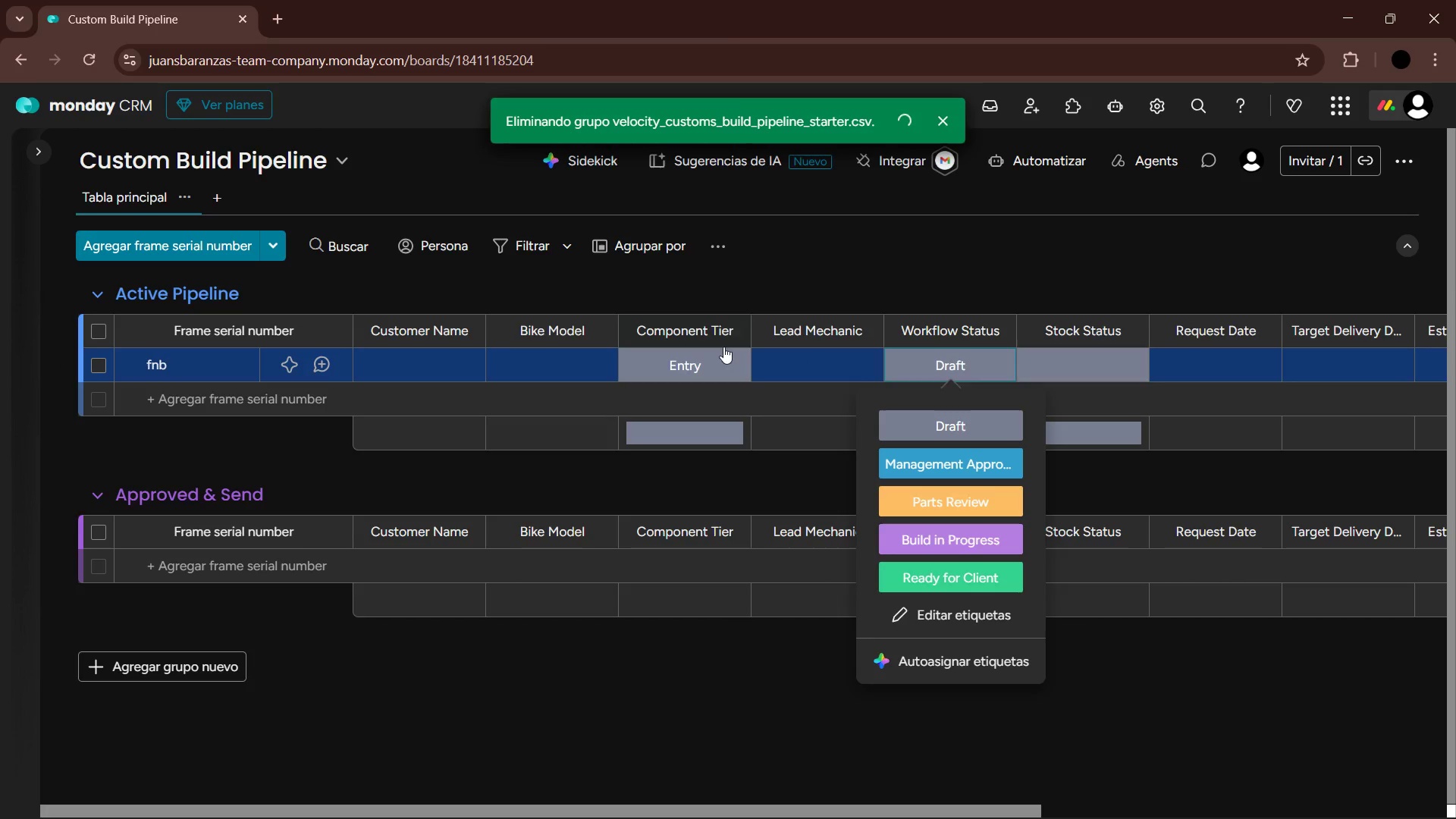 
left_click([714, 359])
 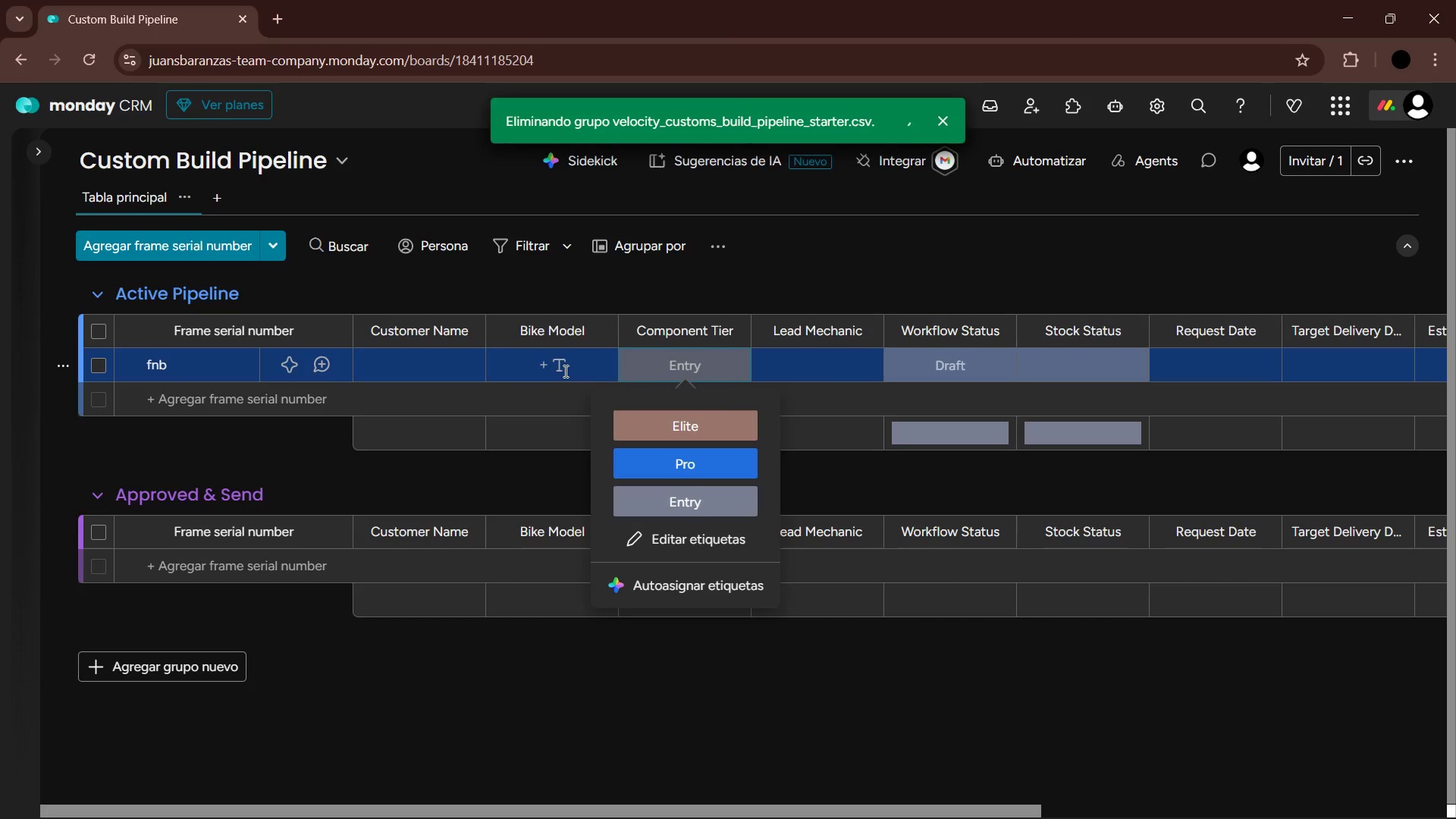 
left_click([1084, 368])
 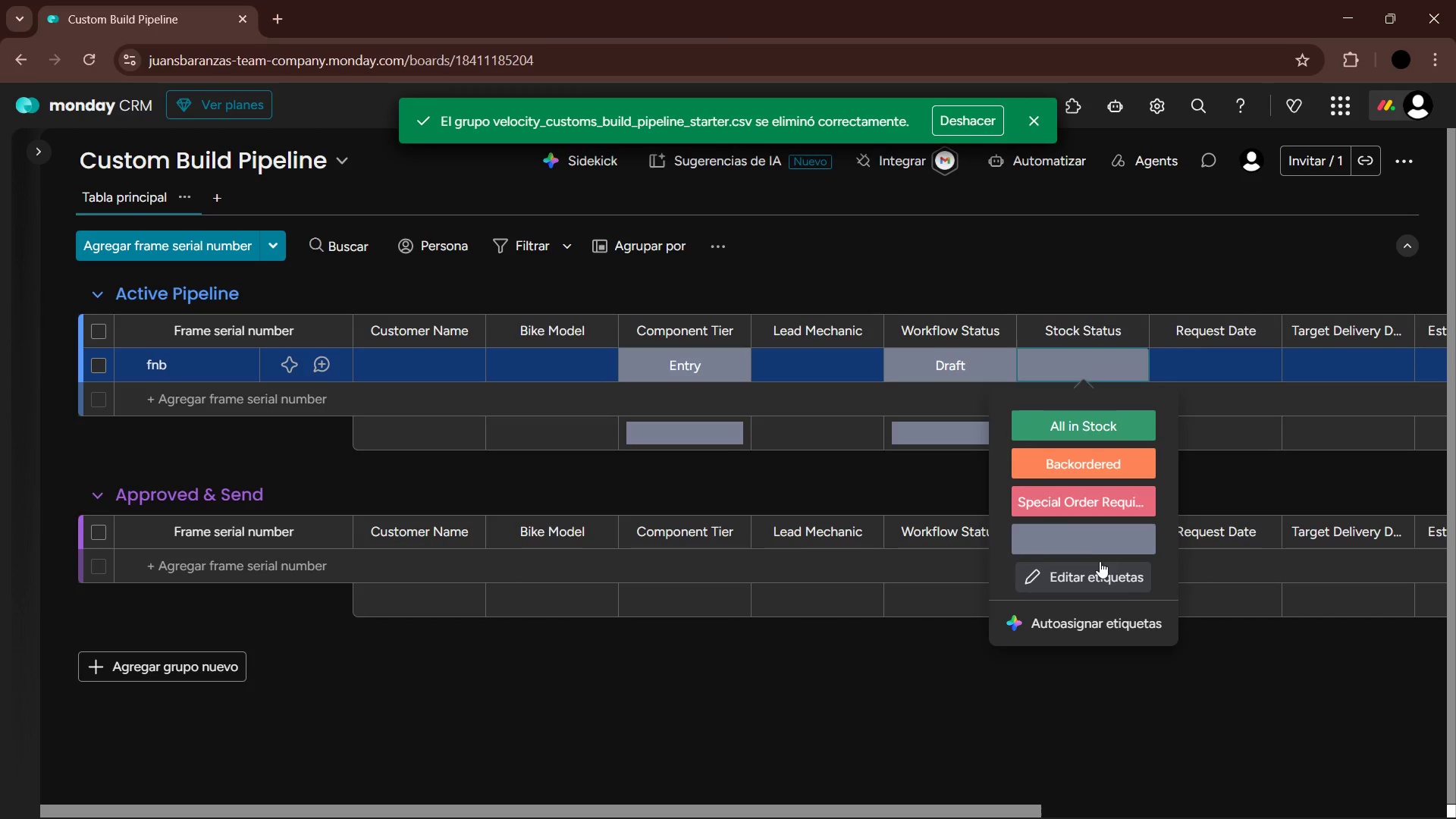 
left_click([1100, 576])
 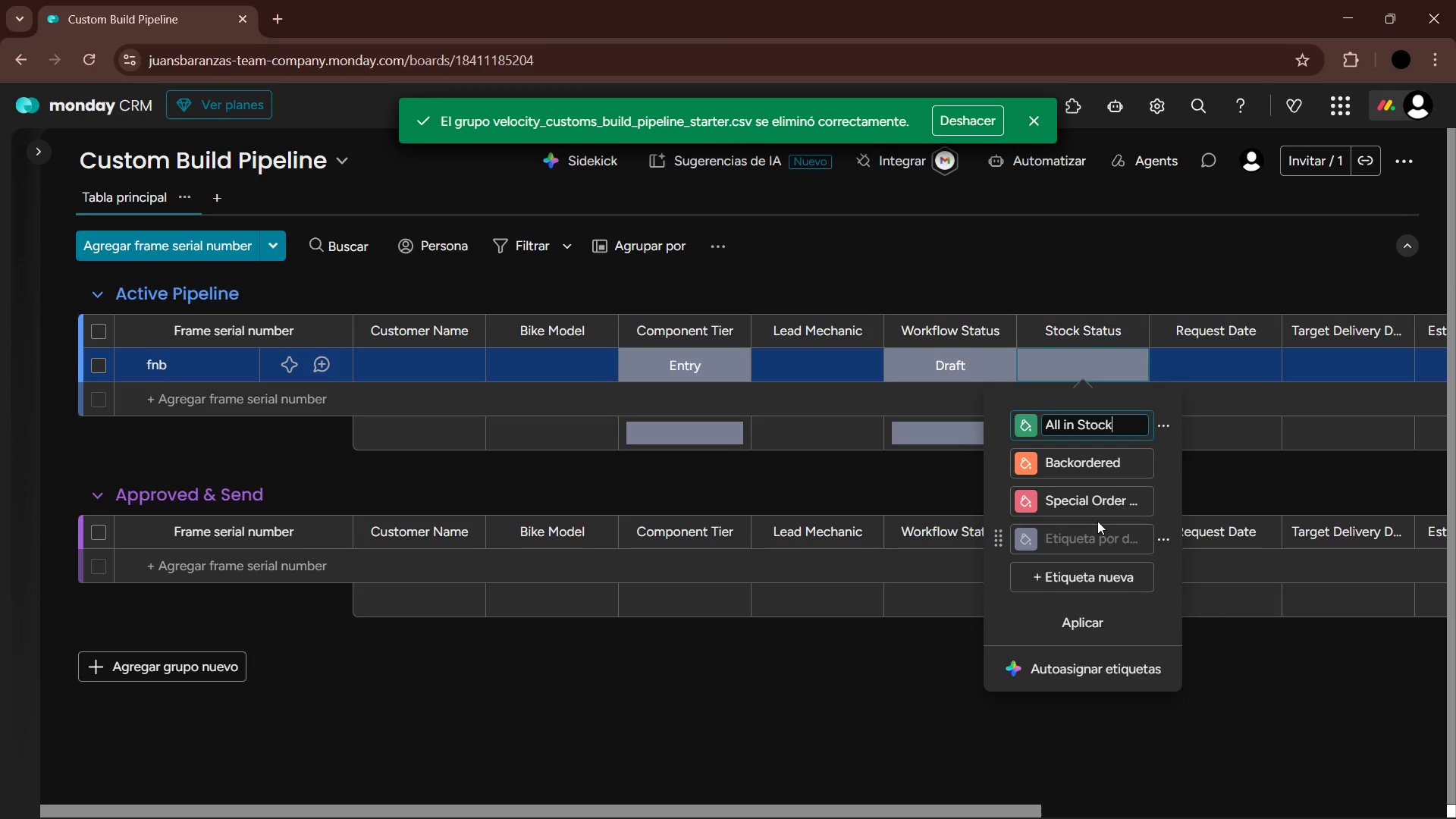 
left_click([1111, 501])
 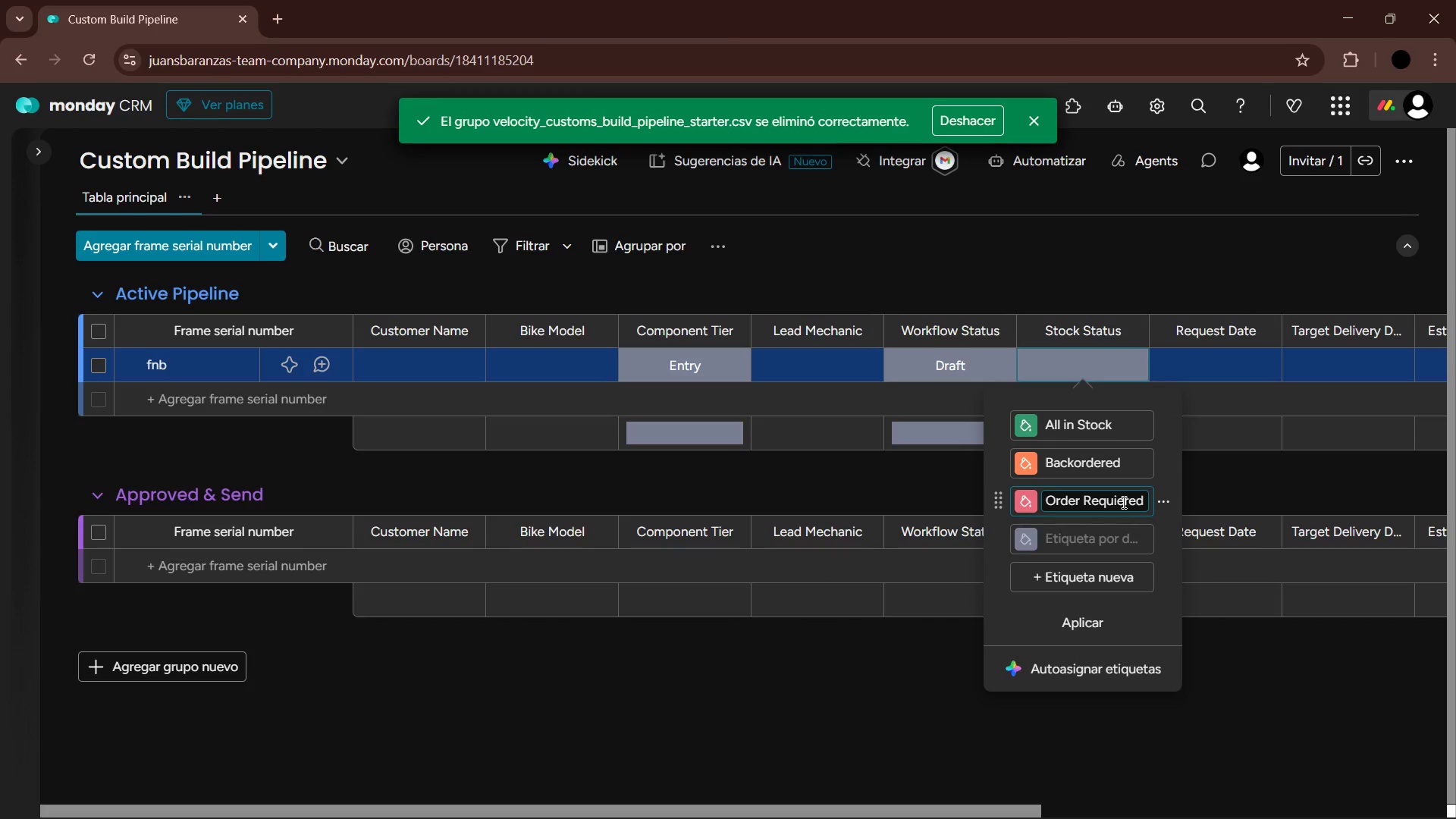 
hold_key(key=Backspace, duration=1.42)
 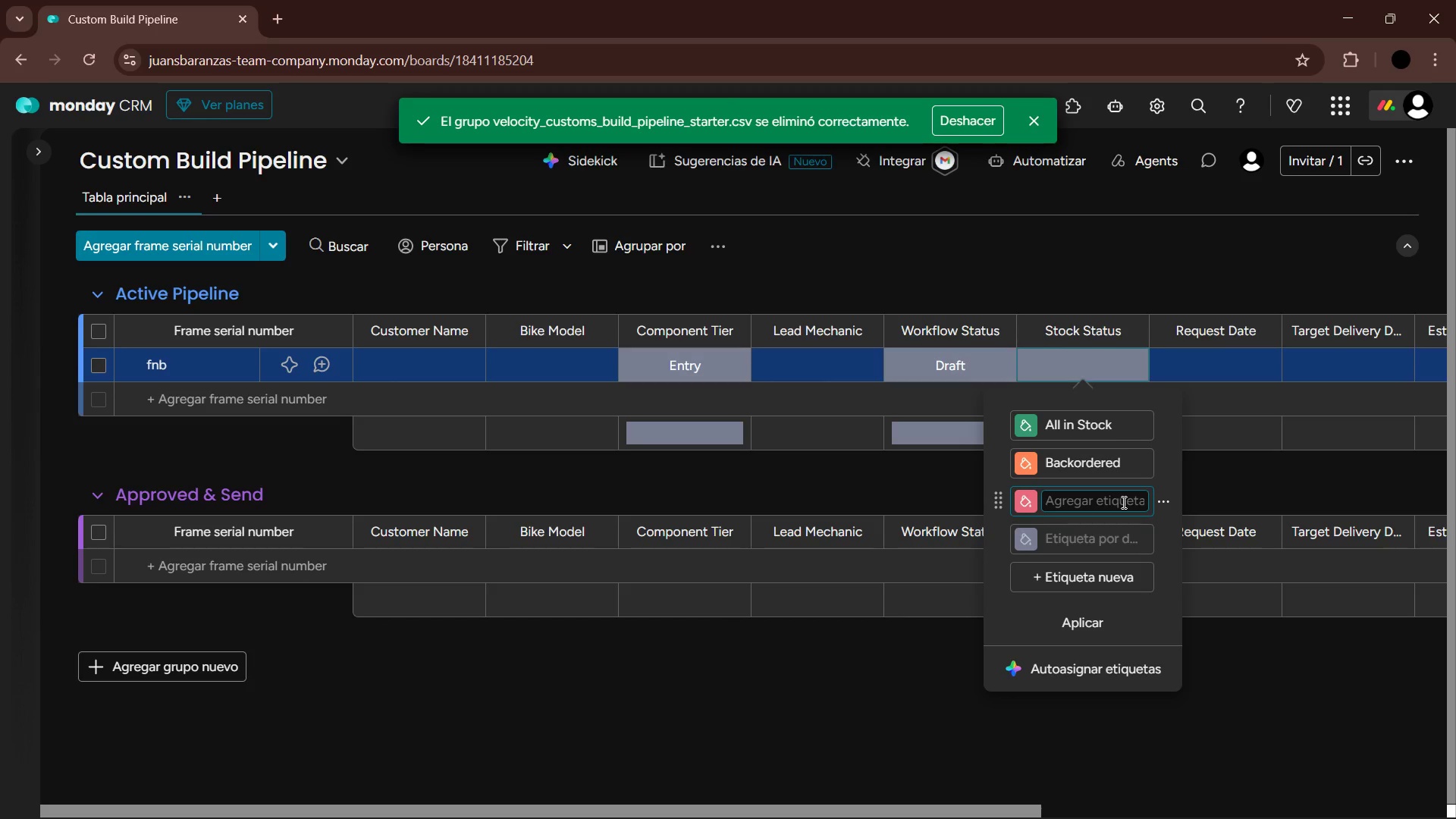 
key(Control+V)
 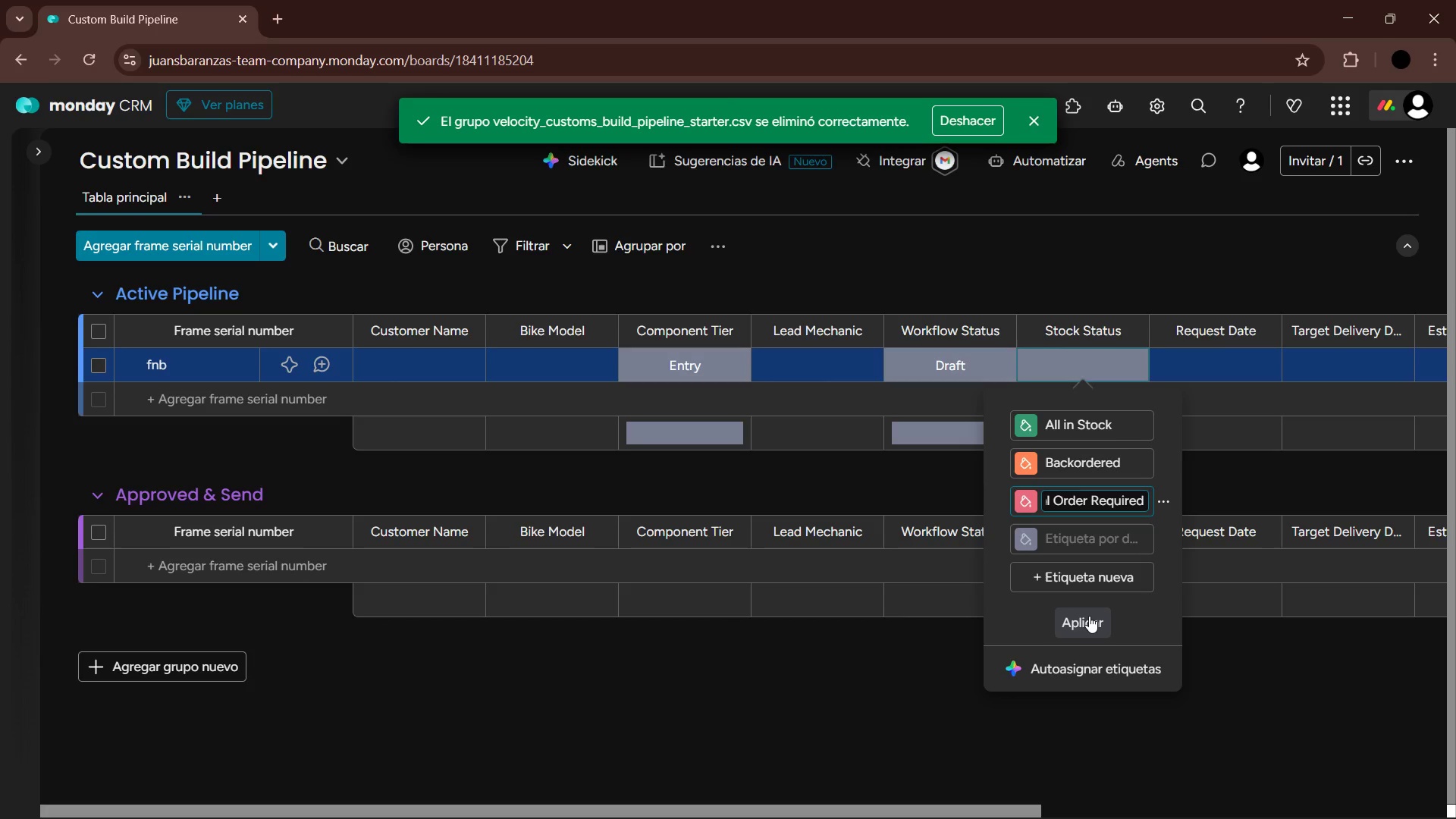 
left_click([1089, 616])
 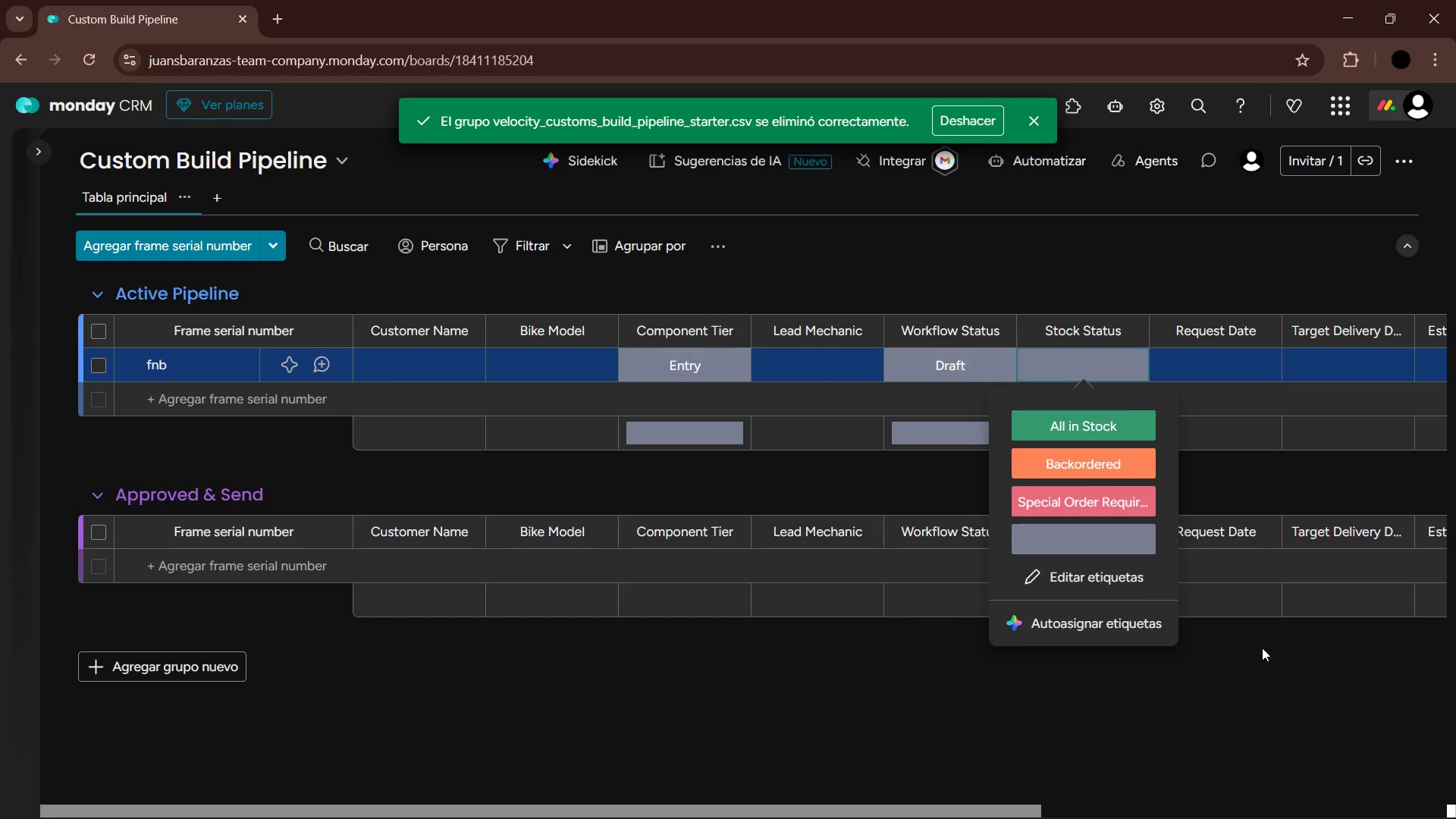 
left_click([1269, 664])
 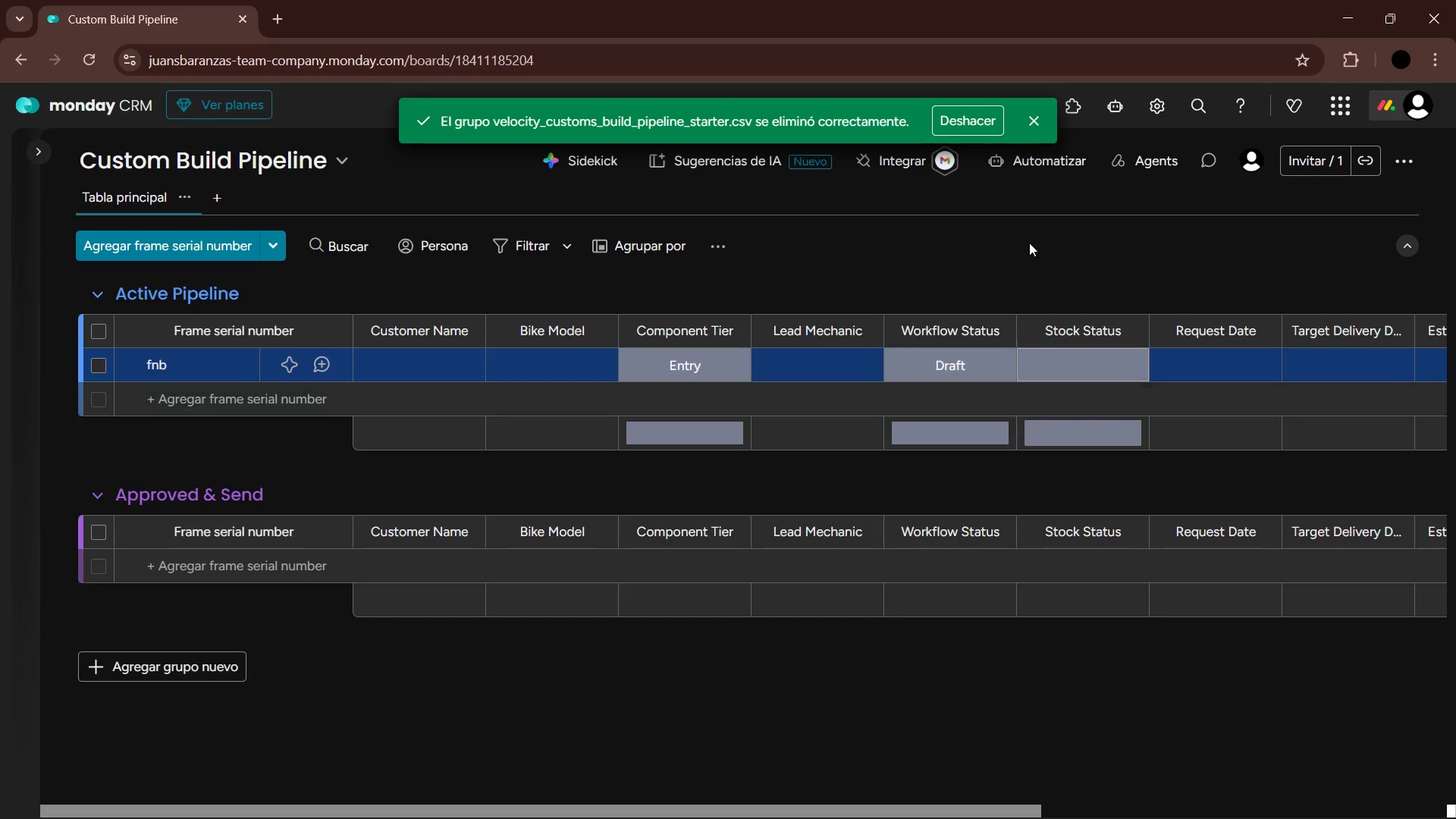 
left_click([1040, 129])
 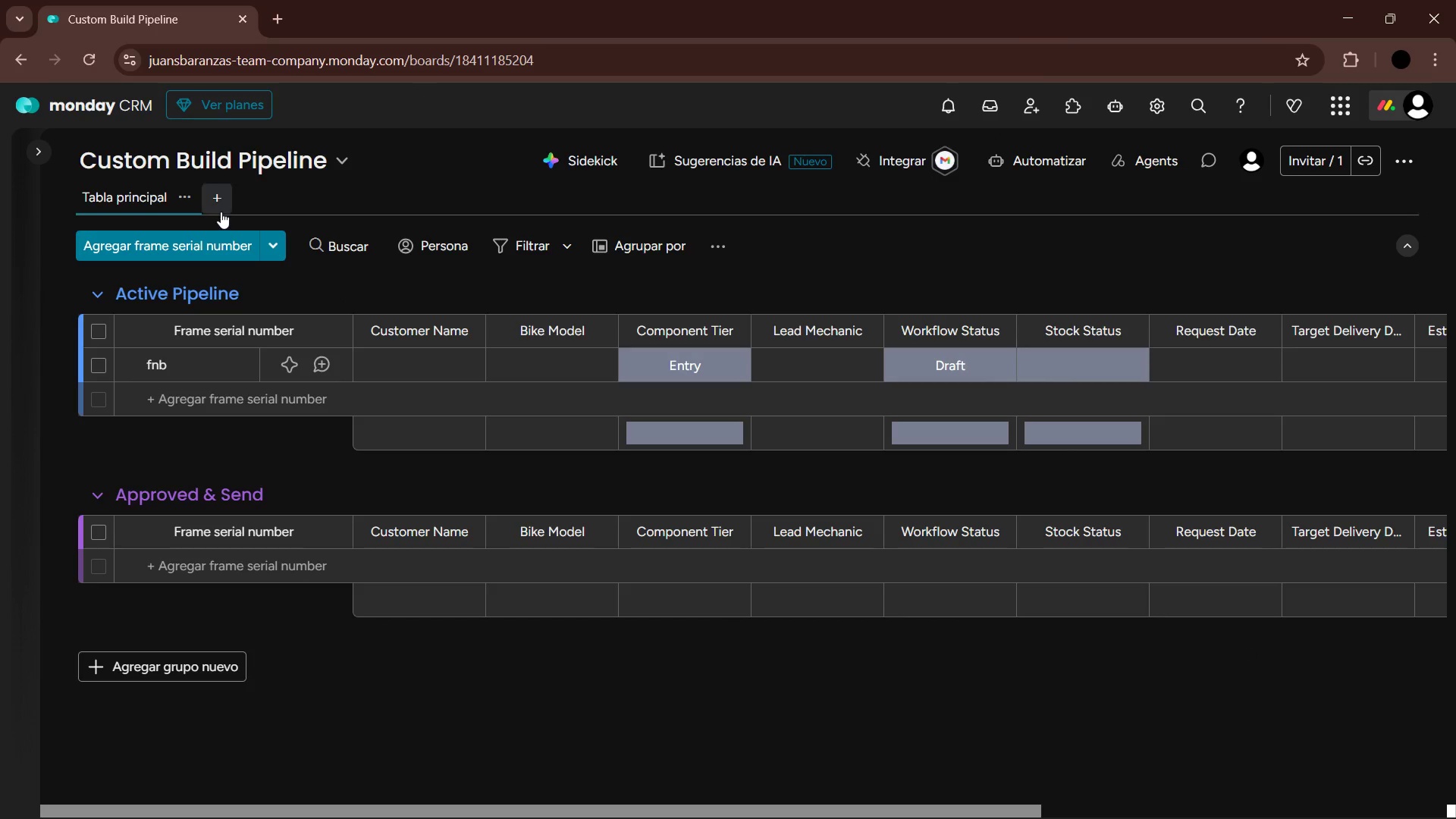 
left_click([274, 242])
 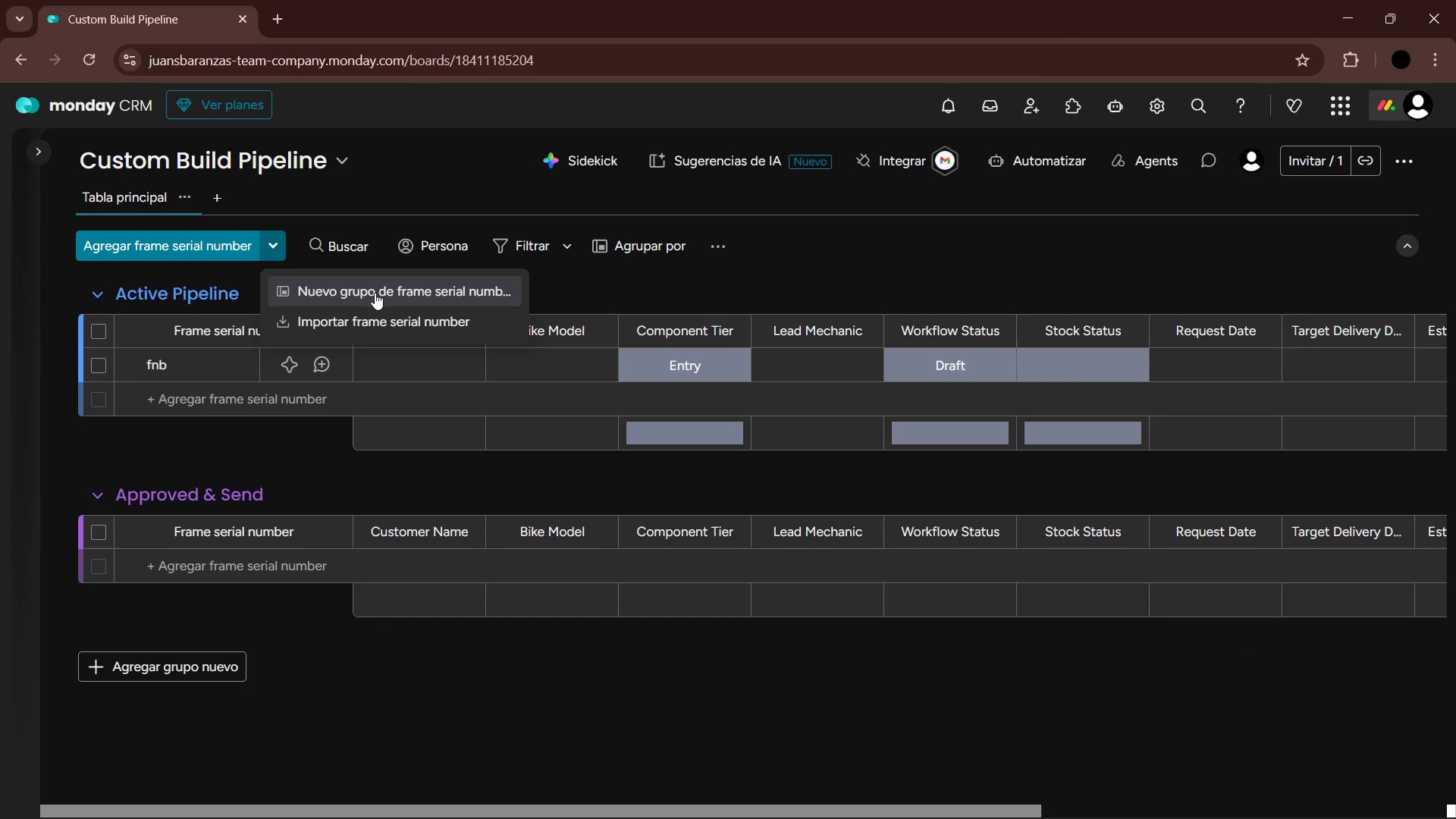 
left_click([381, 321])
 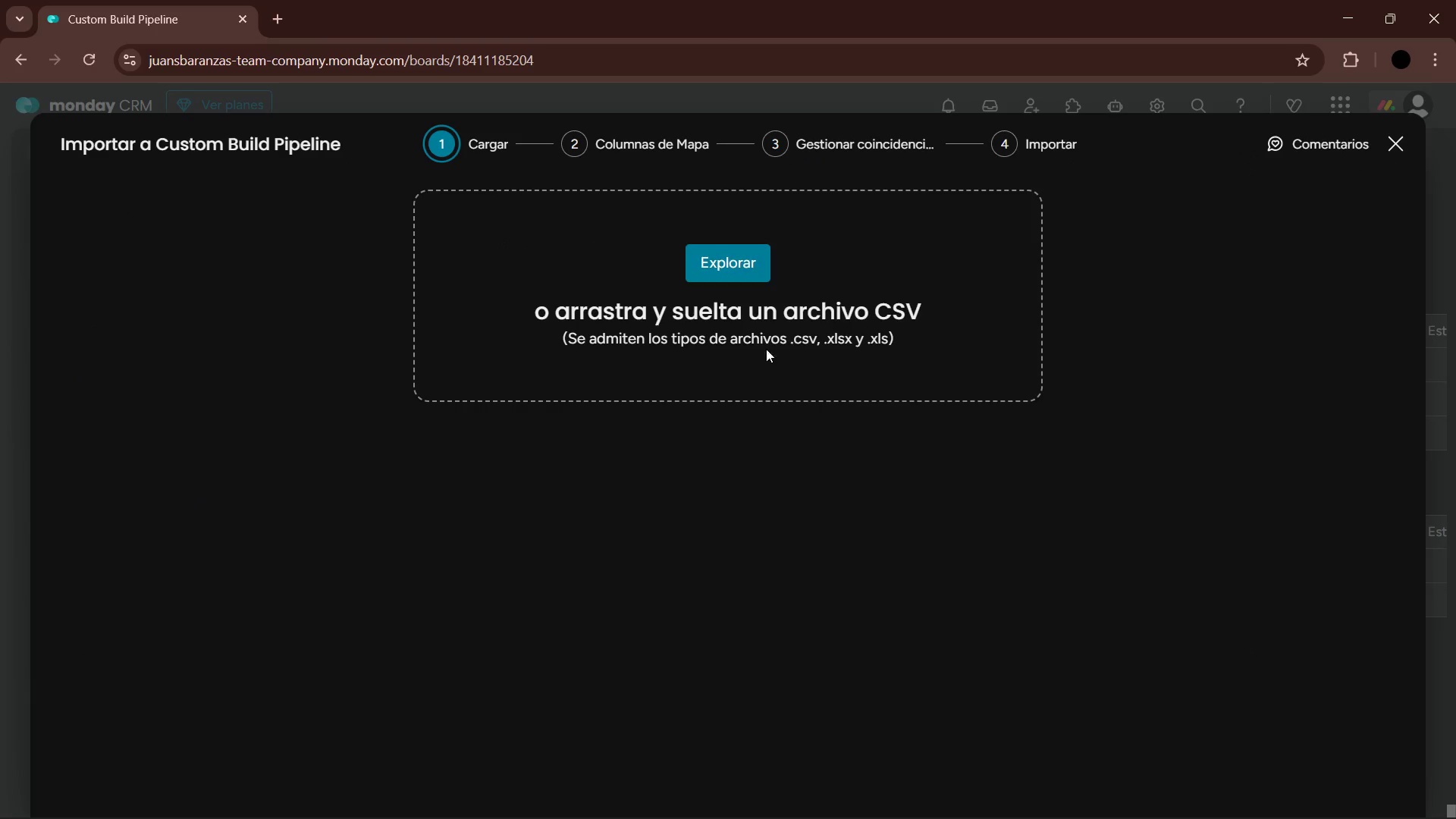 
left_click([704, 273])
 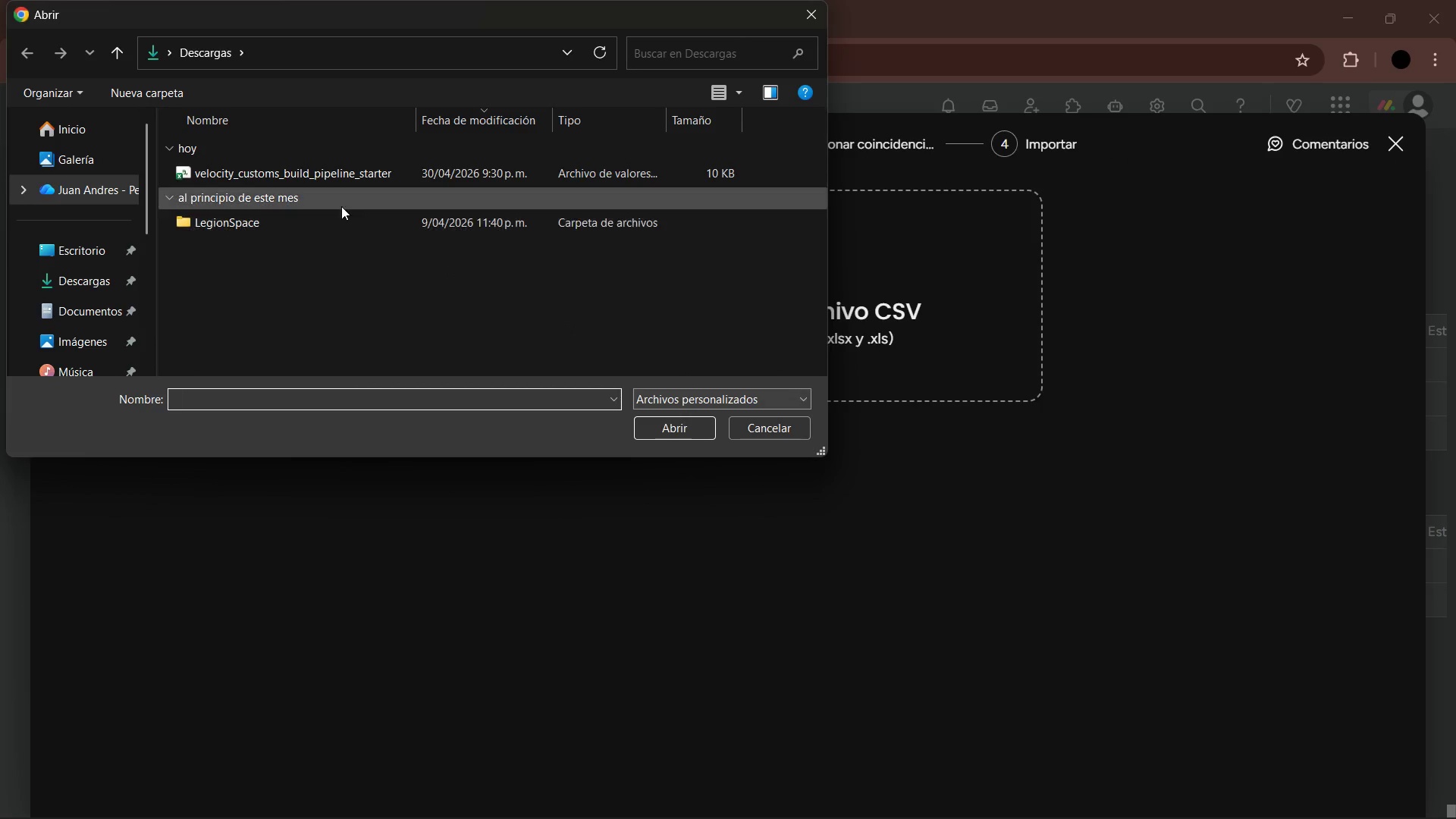 
left_click([306, 176])
 